 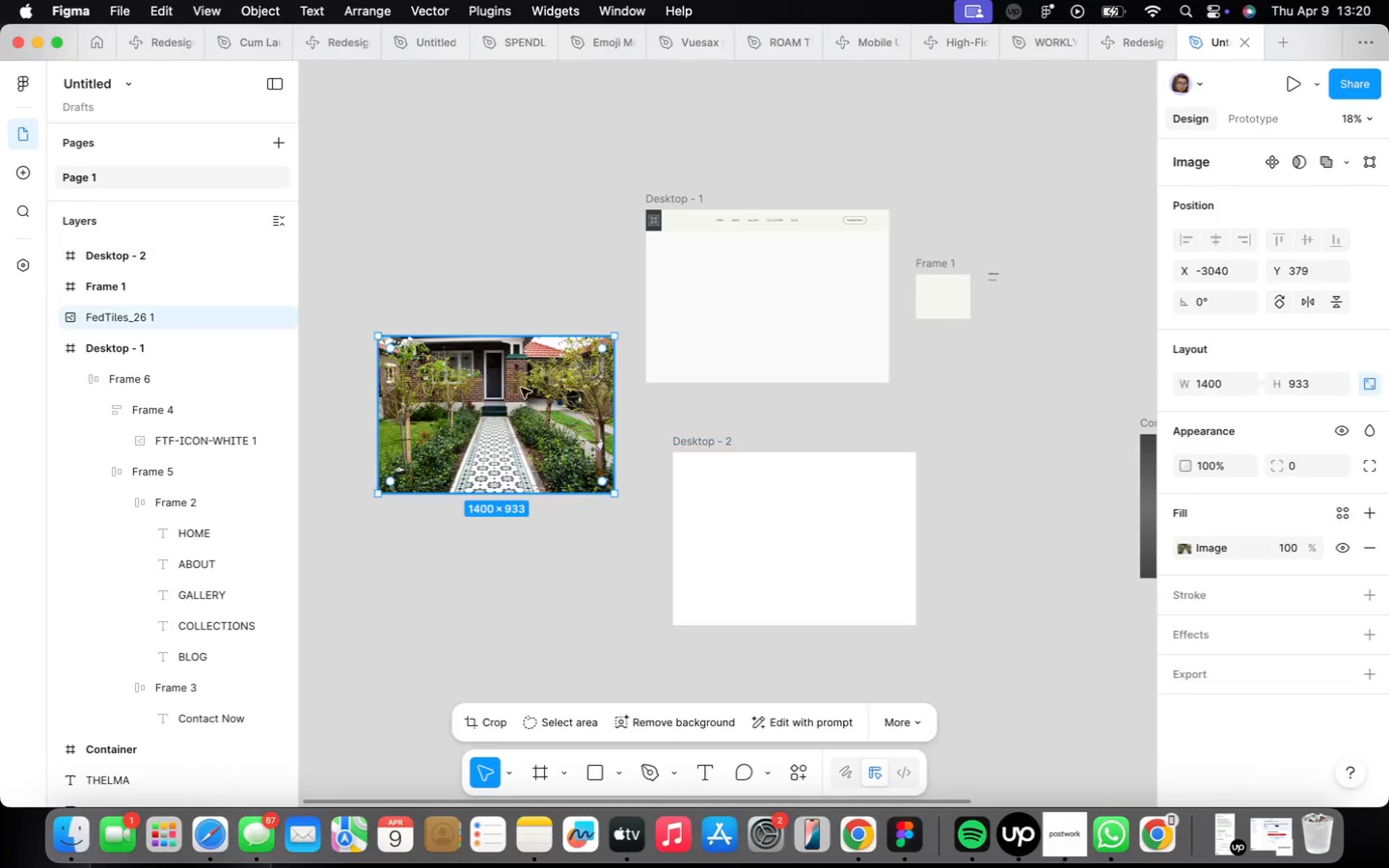 
left_click_drag(start_coordinate=[529, 386], to_coordinate=[821, 498])
 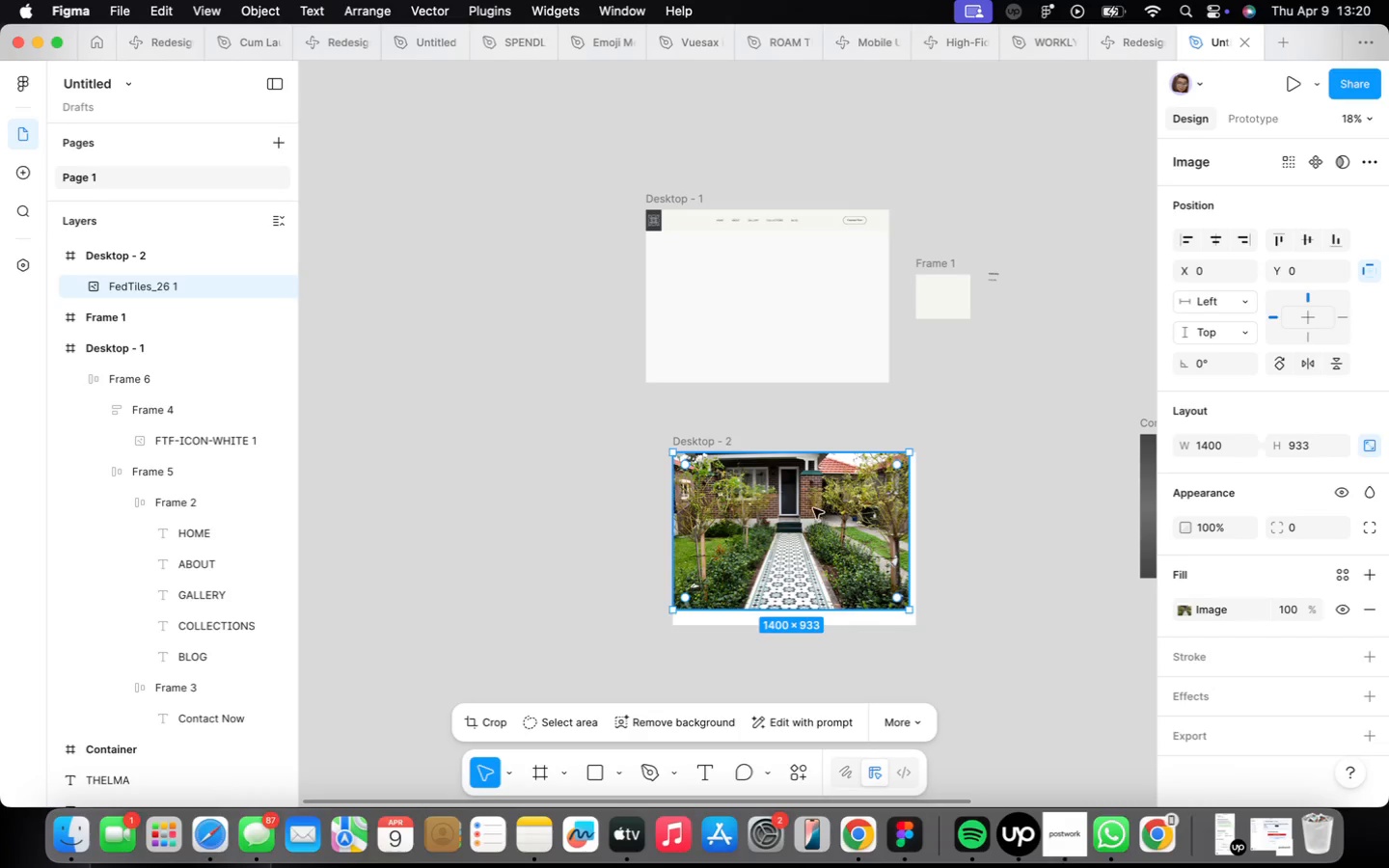 
left_click_drag(start_coordinate=[814, 511], to_coordinate=[580, 513])
 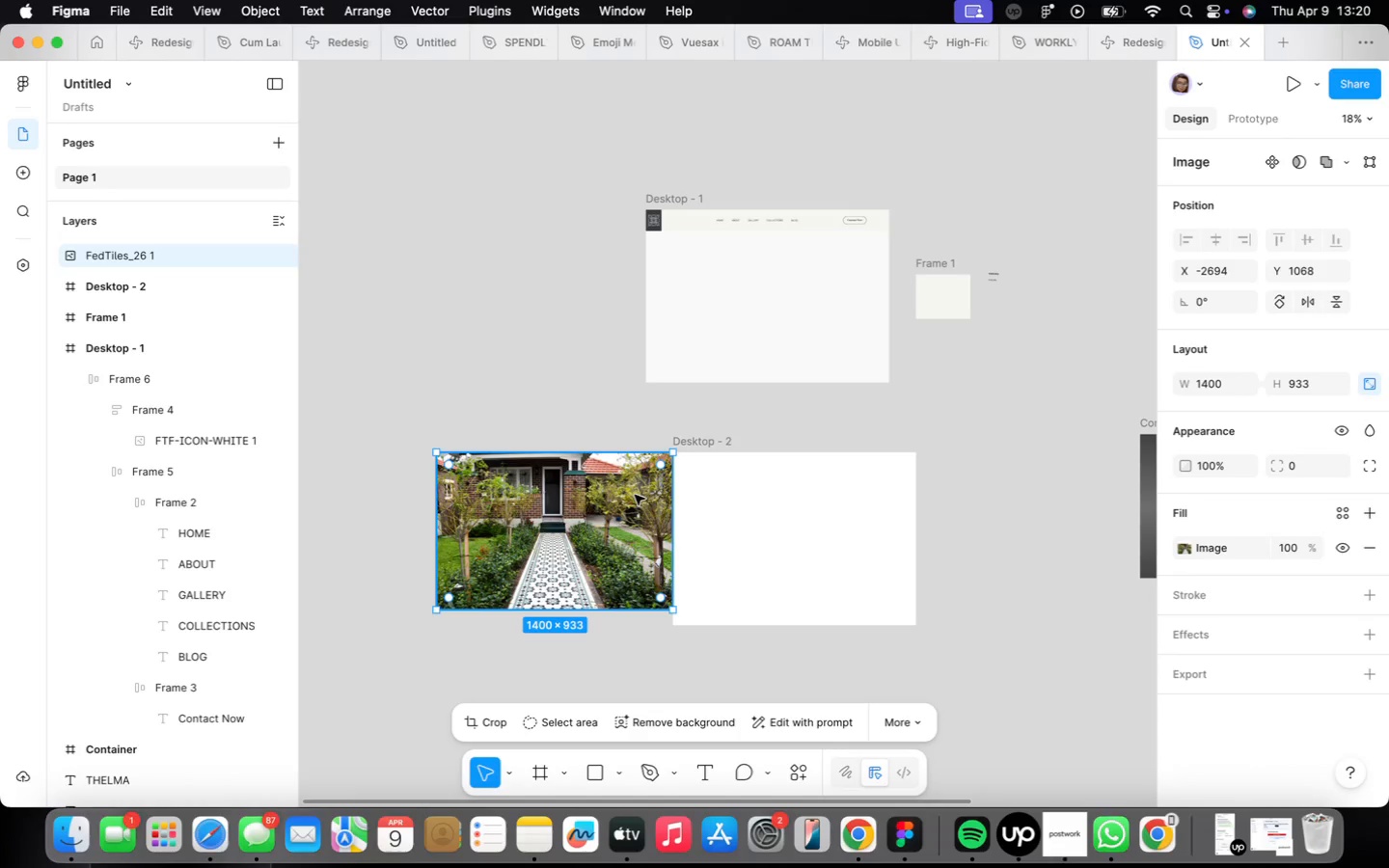 
left_click_drag(start_coordinate=[619, 514], to_coordinate=[856, 590])
 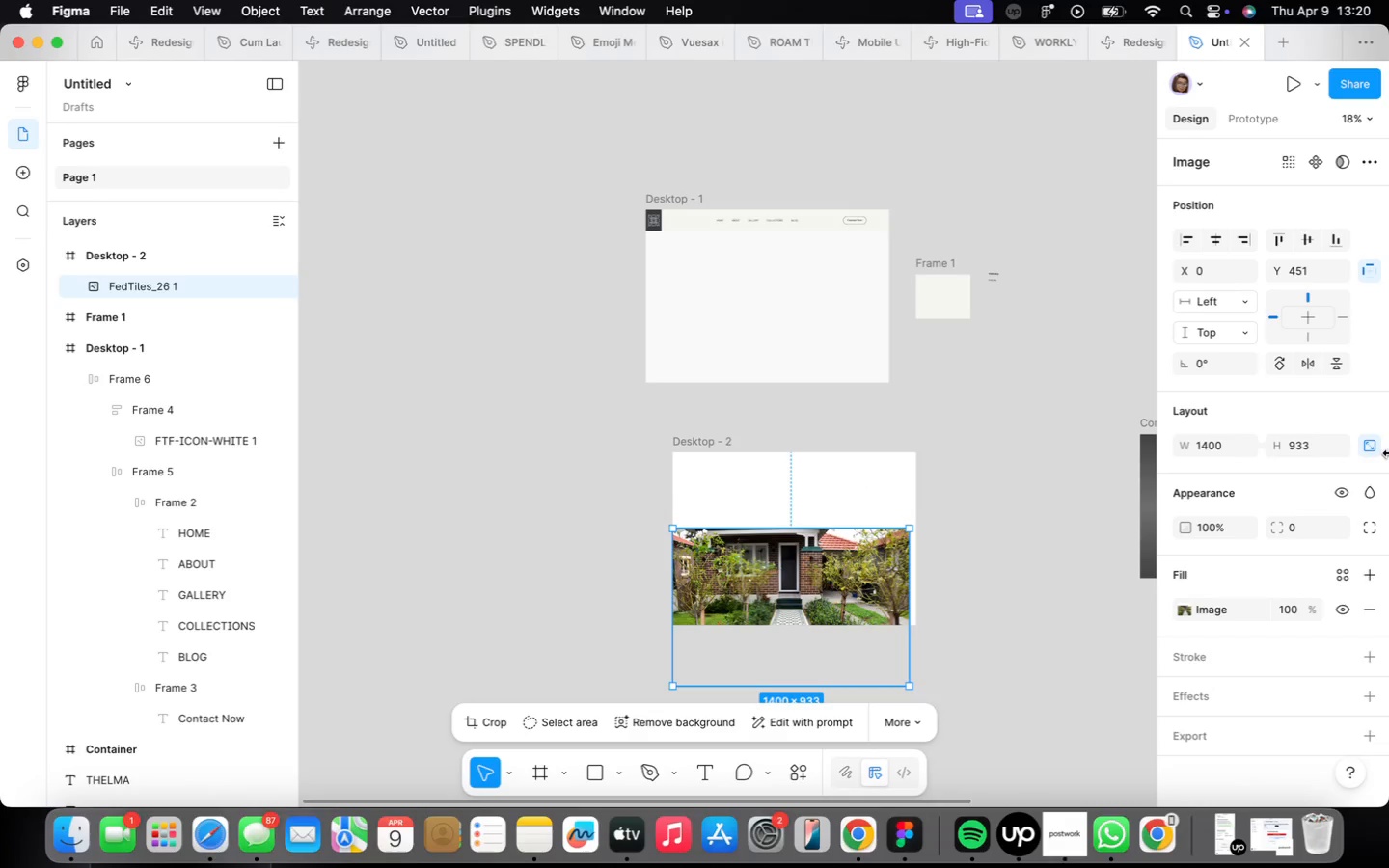 
wait(6.64)
 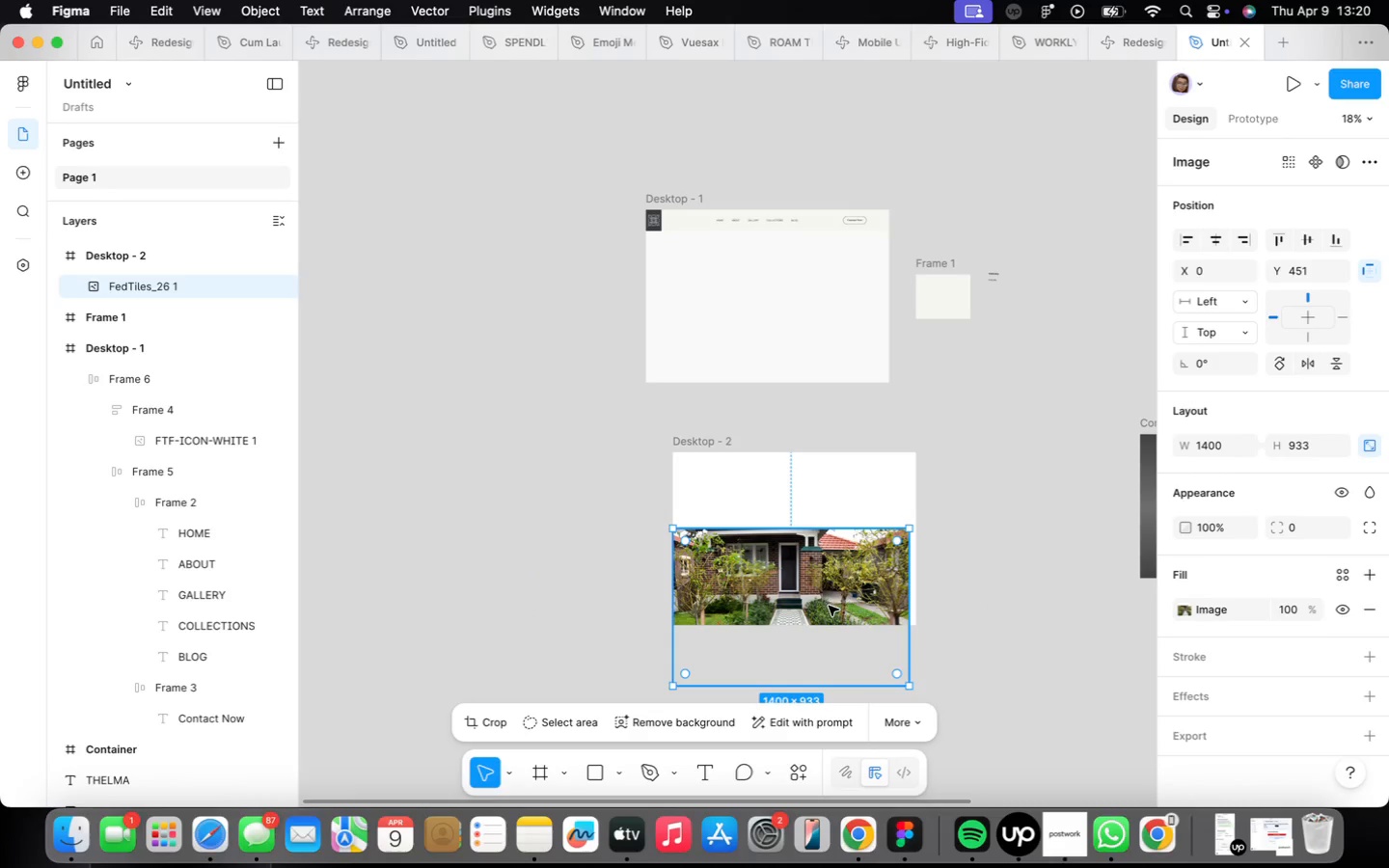 
left_click_drag(start_coordinate=[776, 548], to_coordinate=[774, 518])
 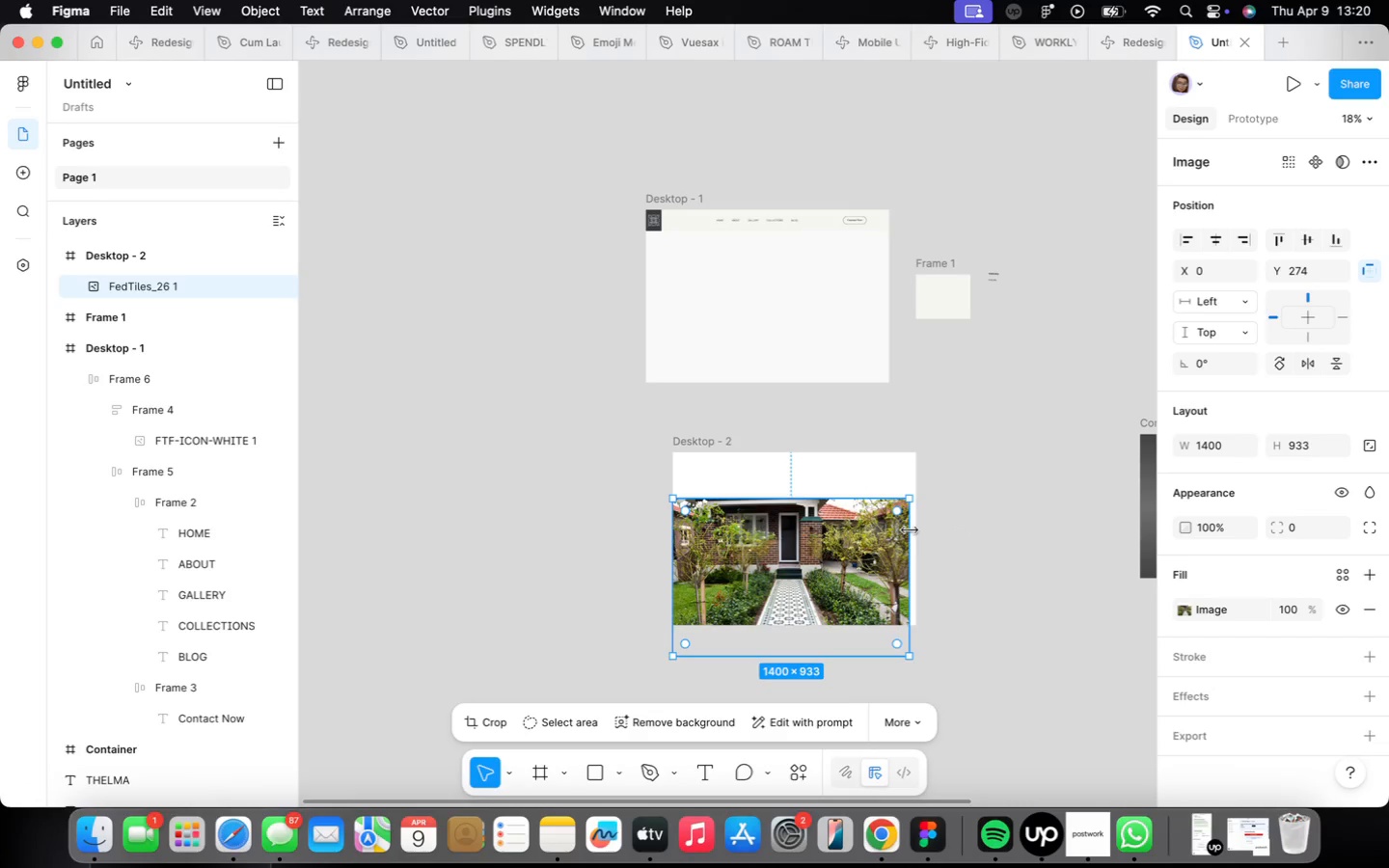 
left_click_drag(start_coordinate=[912, 530], to_coordinate=[919, 529])
 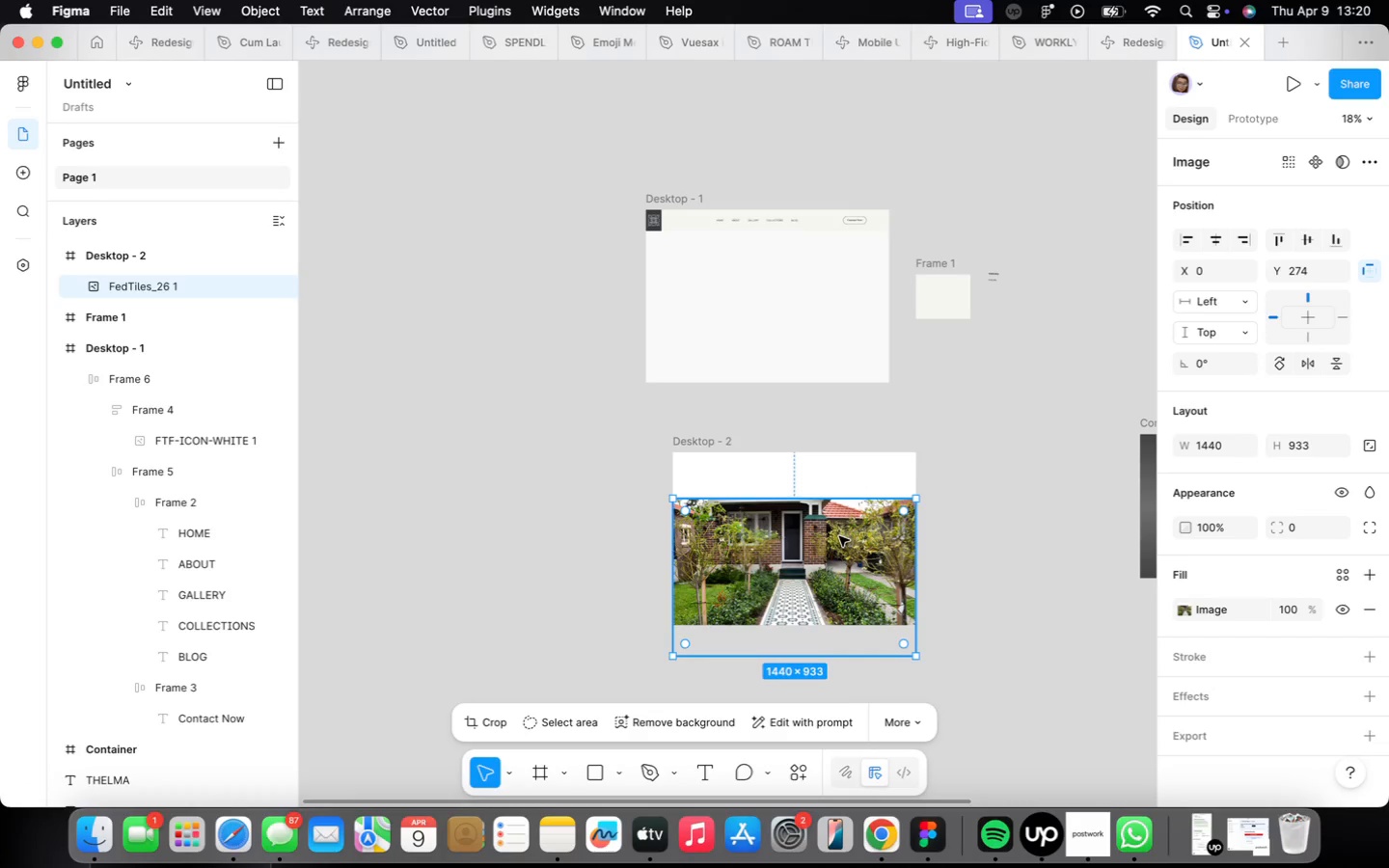 
left_click_drag(start_coordinate=[837, 536], to_coordinate=[840, 519])
 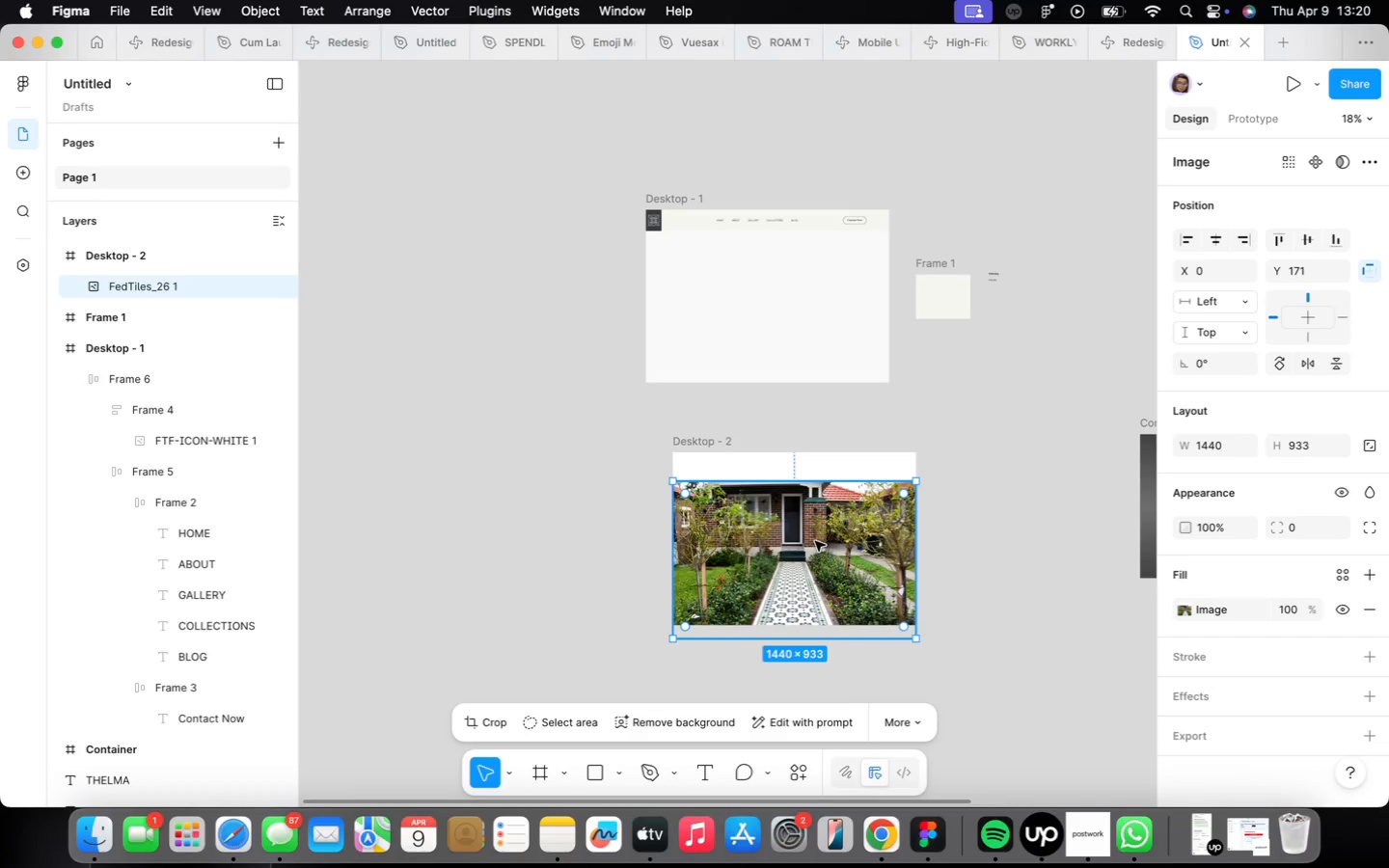 
left_click_drag(start_coordinate=[815, 541], to_coordinate=[820, 535])
 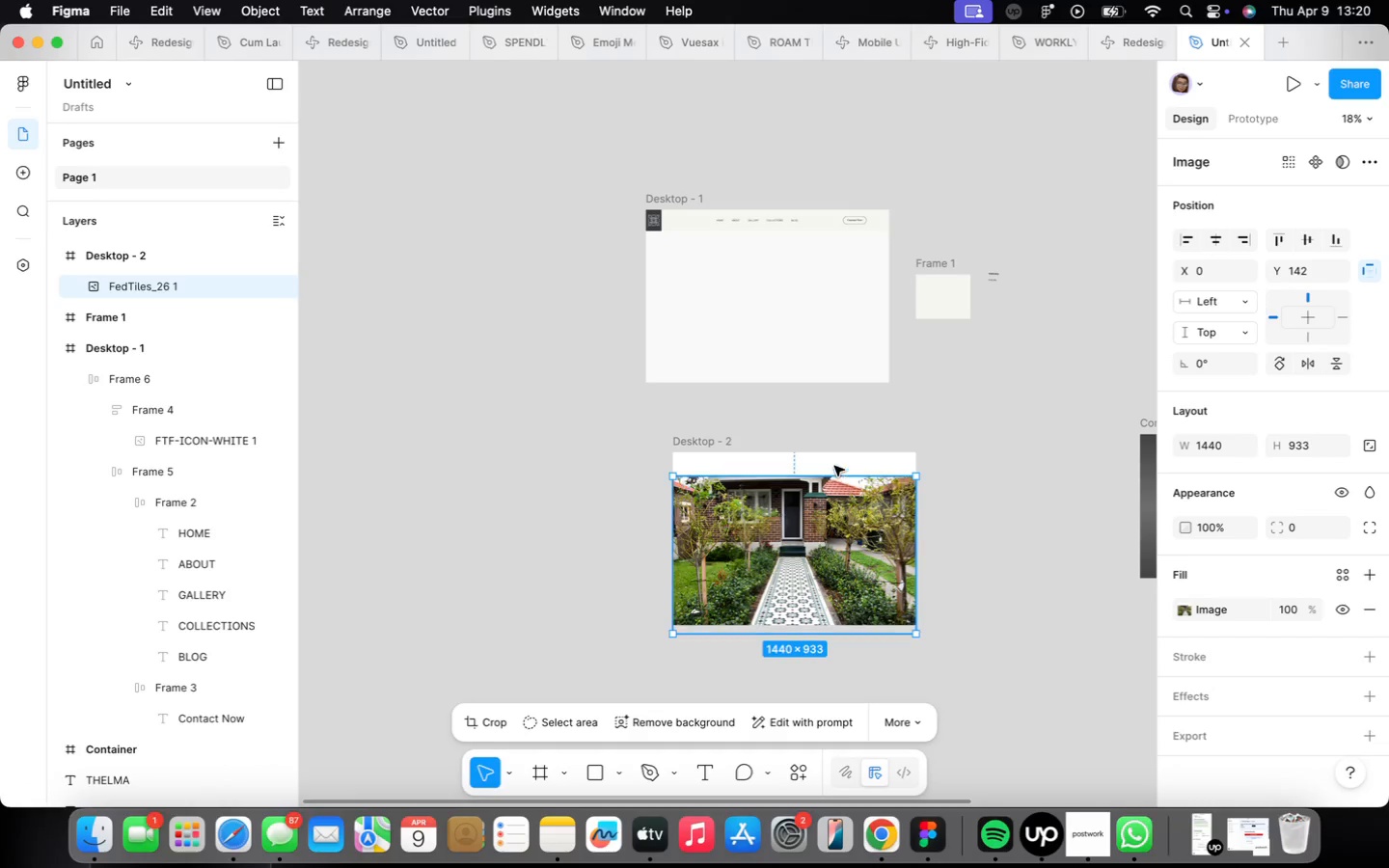 
left_click_drag(start_coordinate=[809, 543], to_coordinate=[779, 308])
 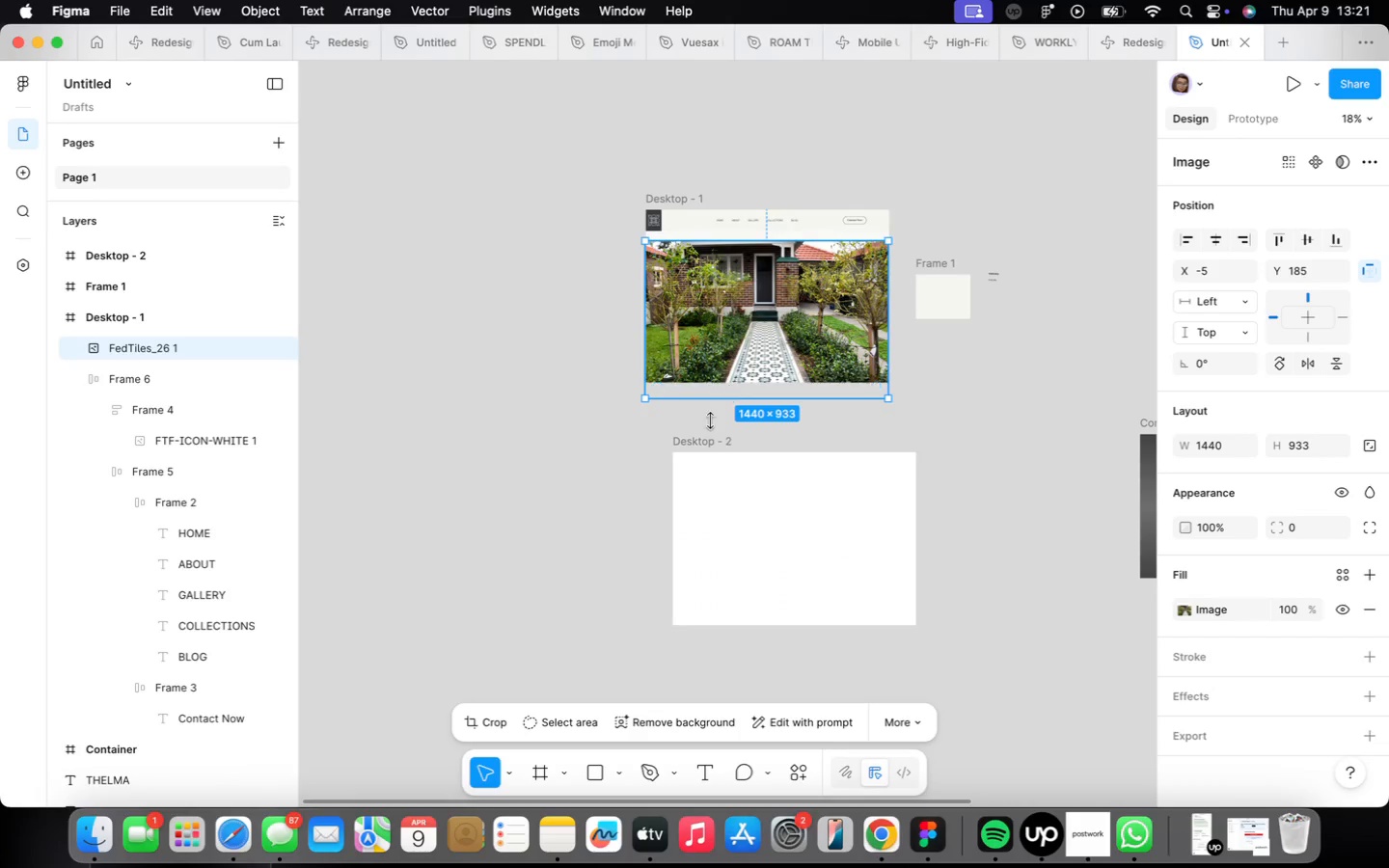 
left_click([710, 443])
 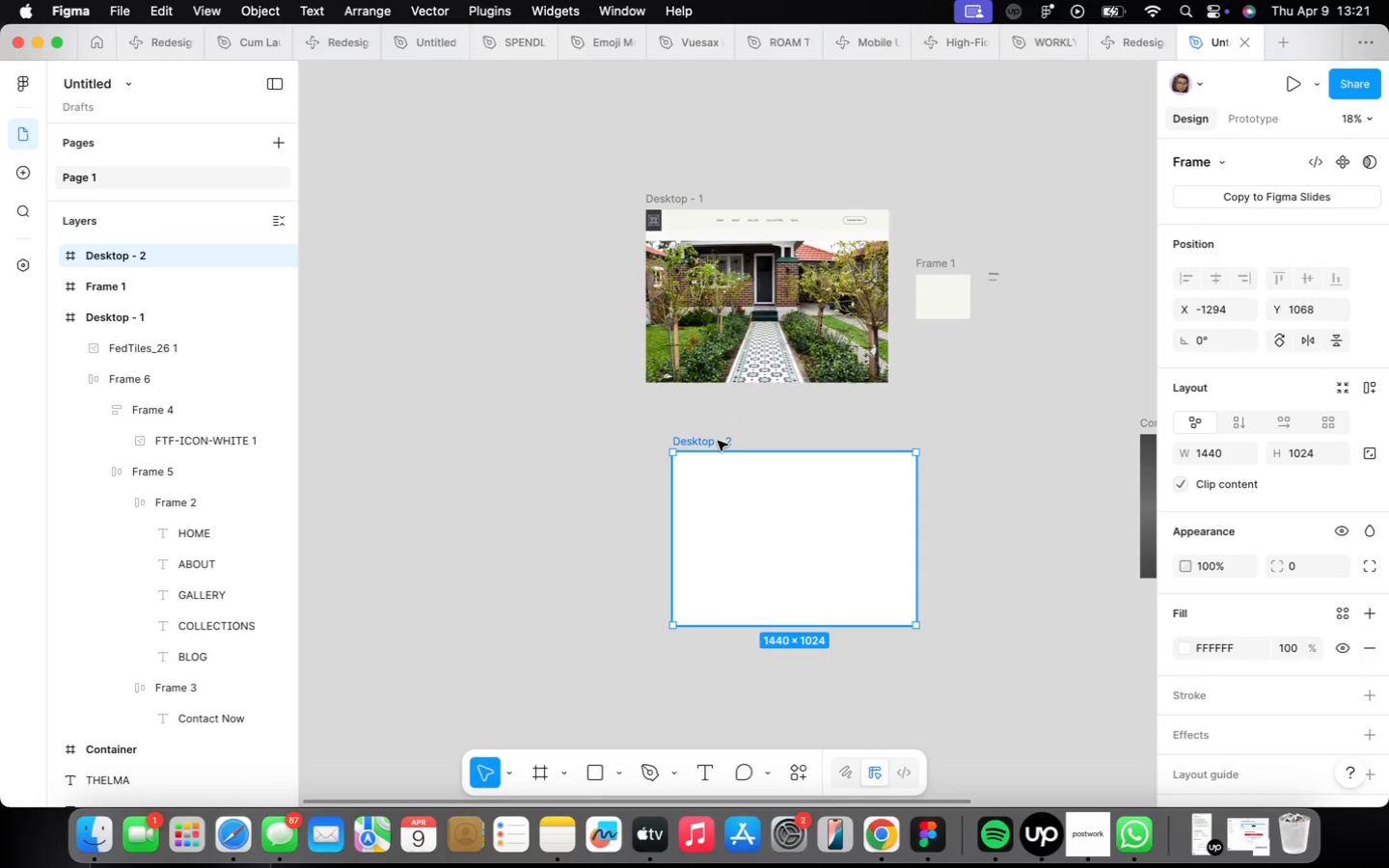 
key(Backspace)
 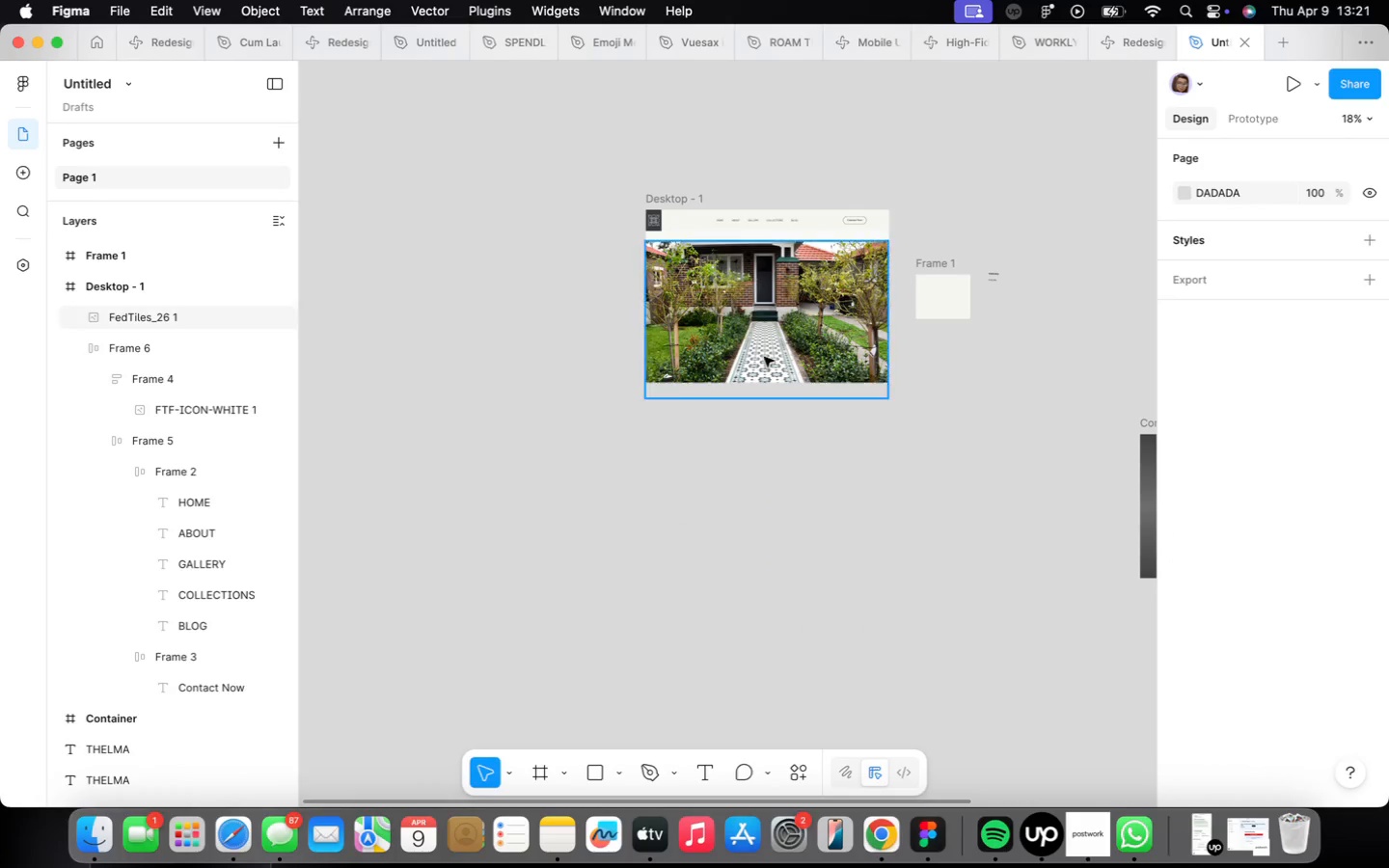 
scroll: coordinate [768, 356], scroll_direction: up, amount: 15.0
 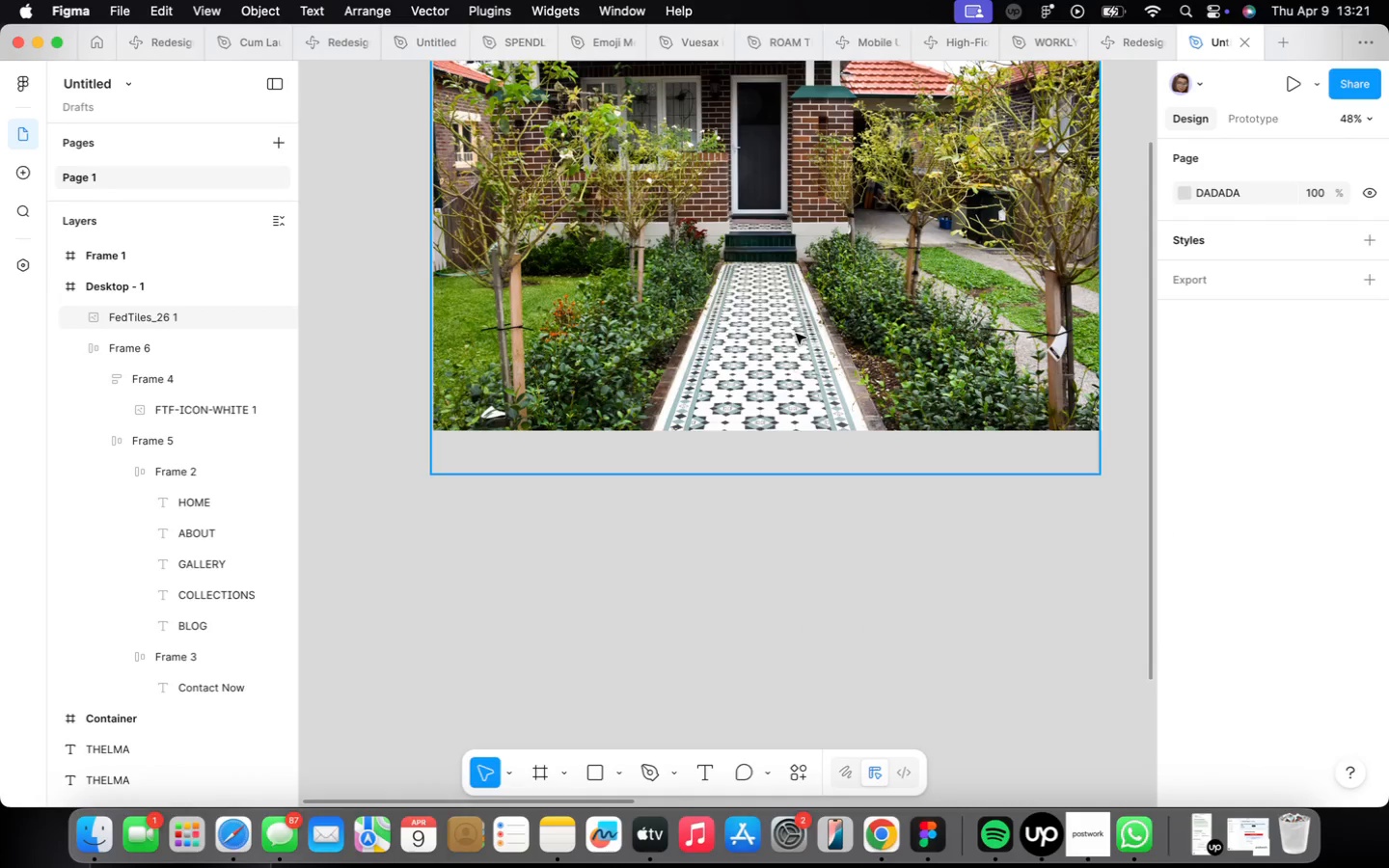 
scroll: coordinate [795, 338], scroll_direction: down, amount: 5.0
 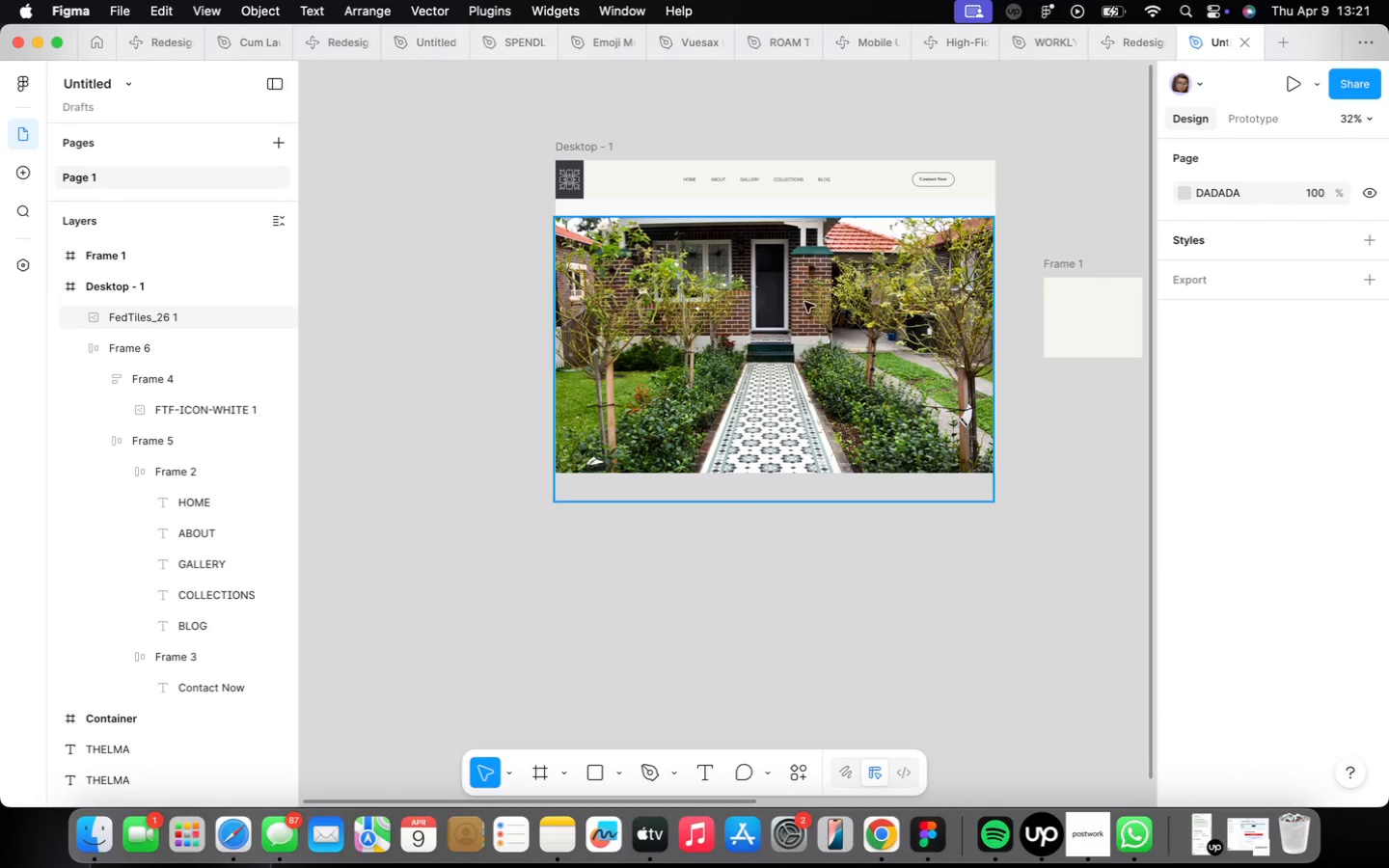 
left_click_drag(start_coordinate=[799, 356], to_coordinate=[801, 340])
 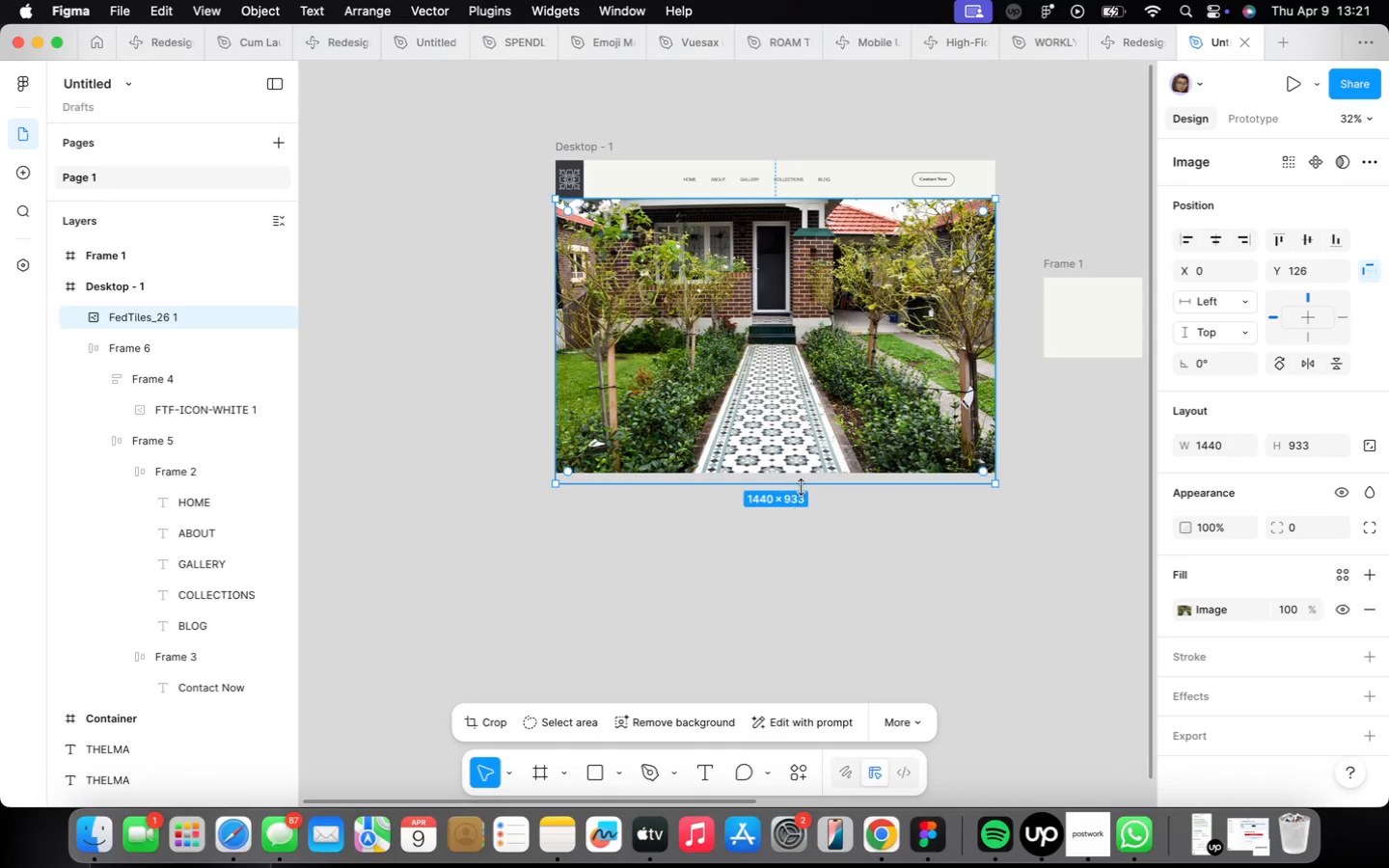 
left_click_drag(start_coordinate=[798, 478], to_coordinate=[802, 474])
 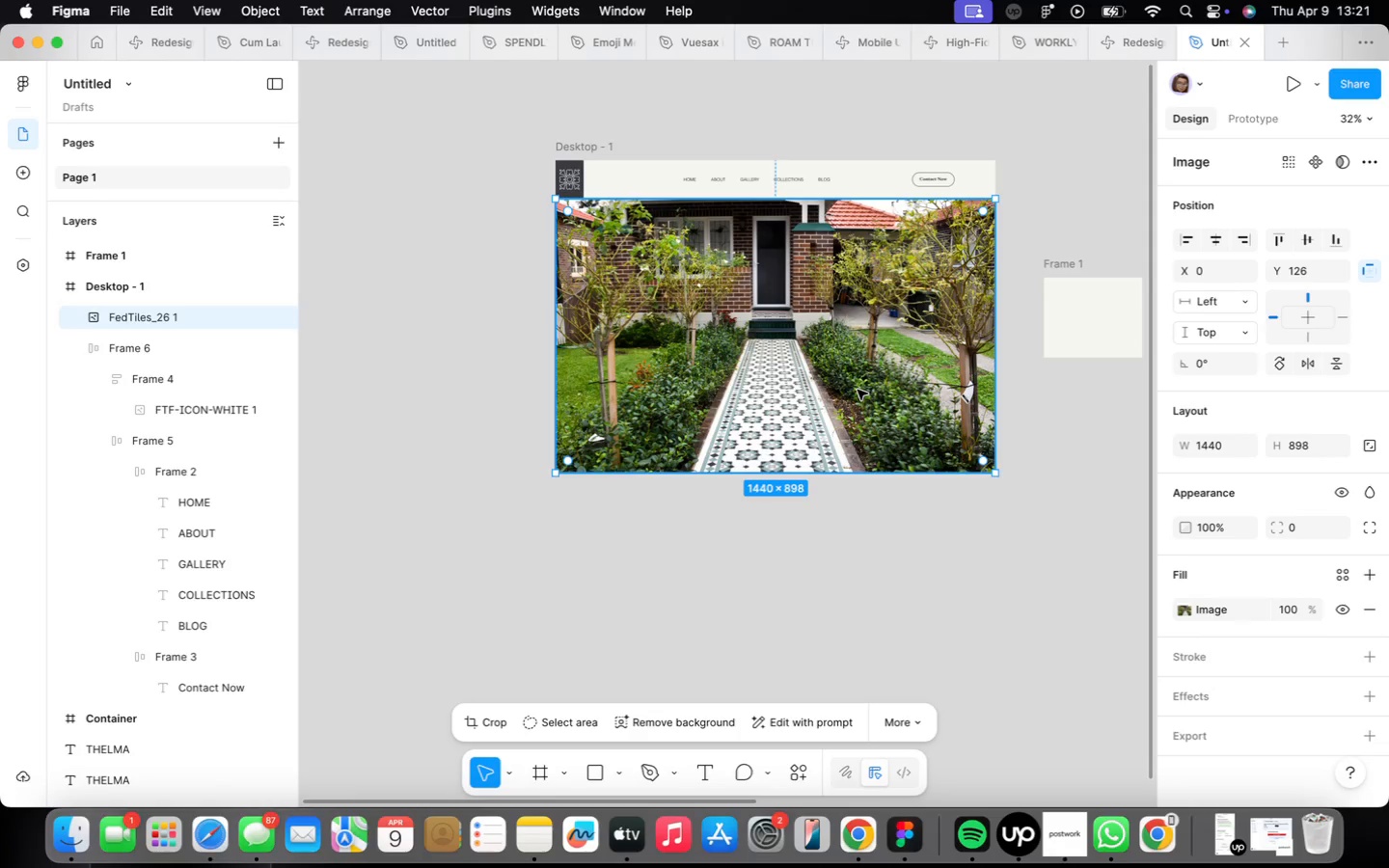 
wait(8.84)
 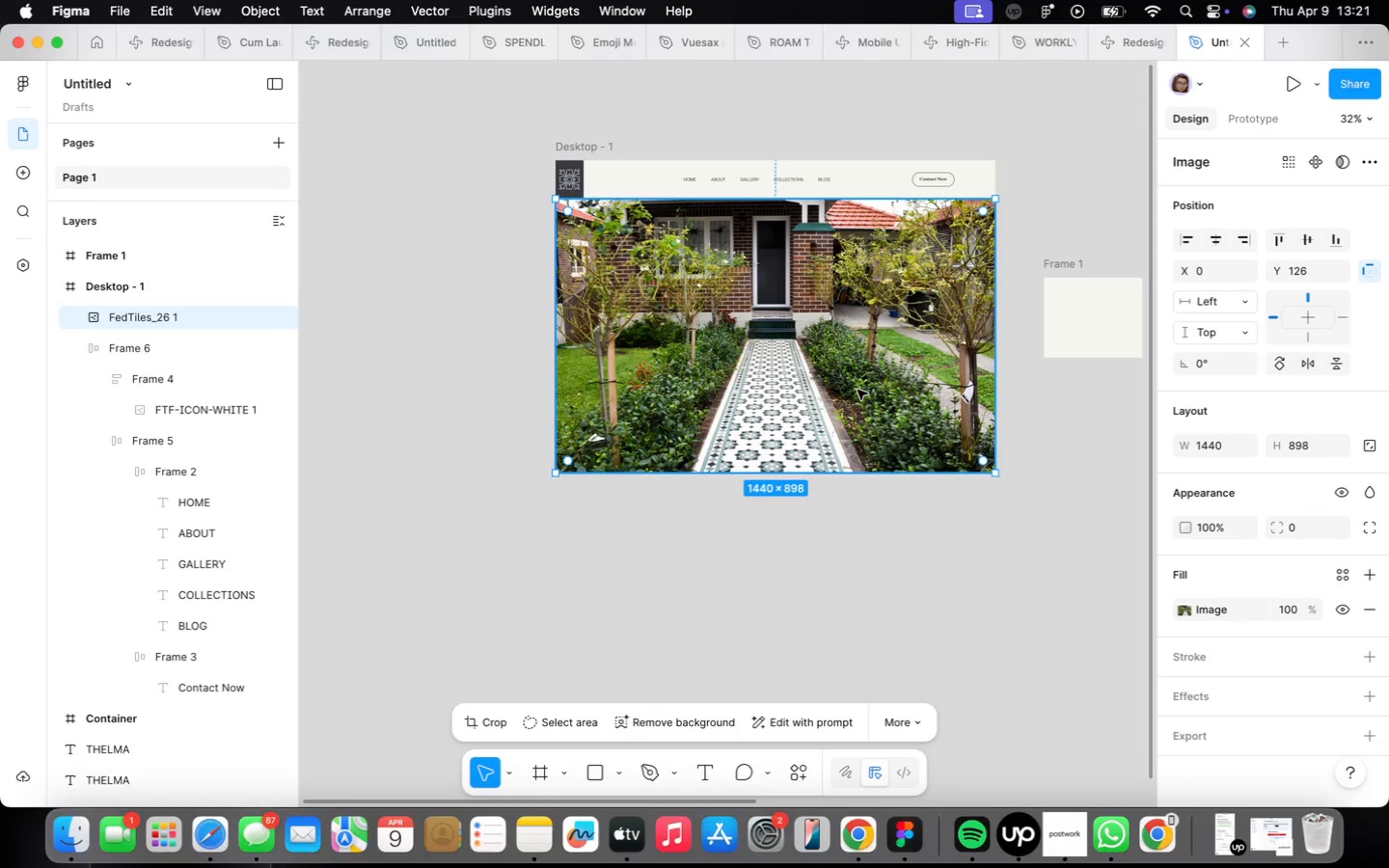 
scroll: coordinate [835, 446], scroll_direction: down, amount: 13.0
 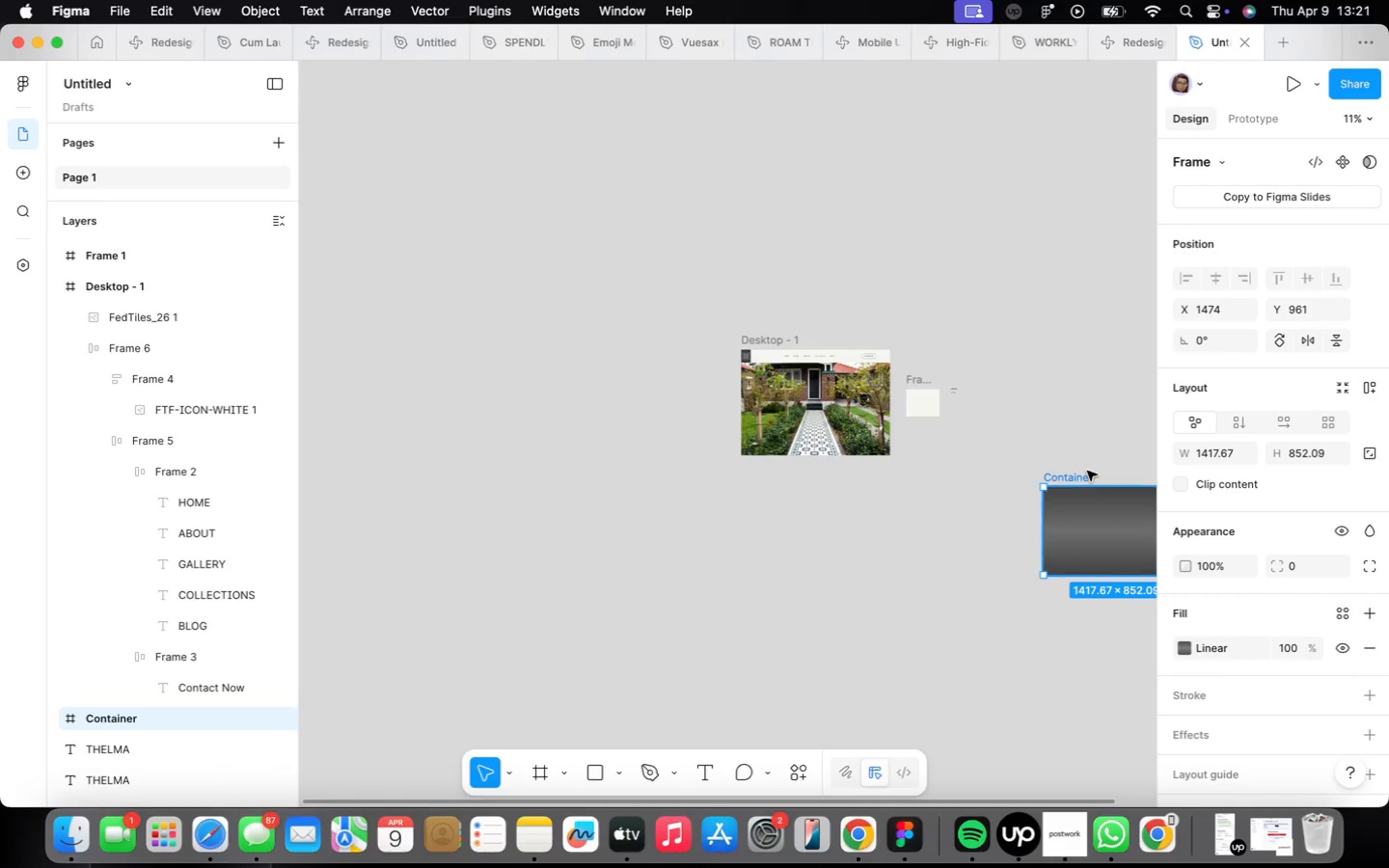 
left_click_drag(start_coordinate=[1084, 477], to_coordinate=[778, 362])
 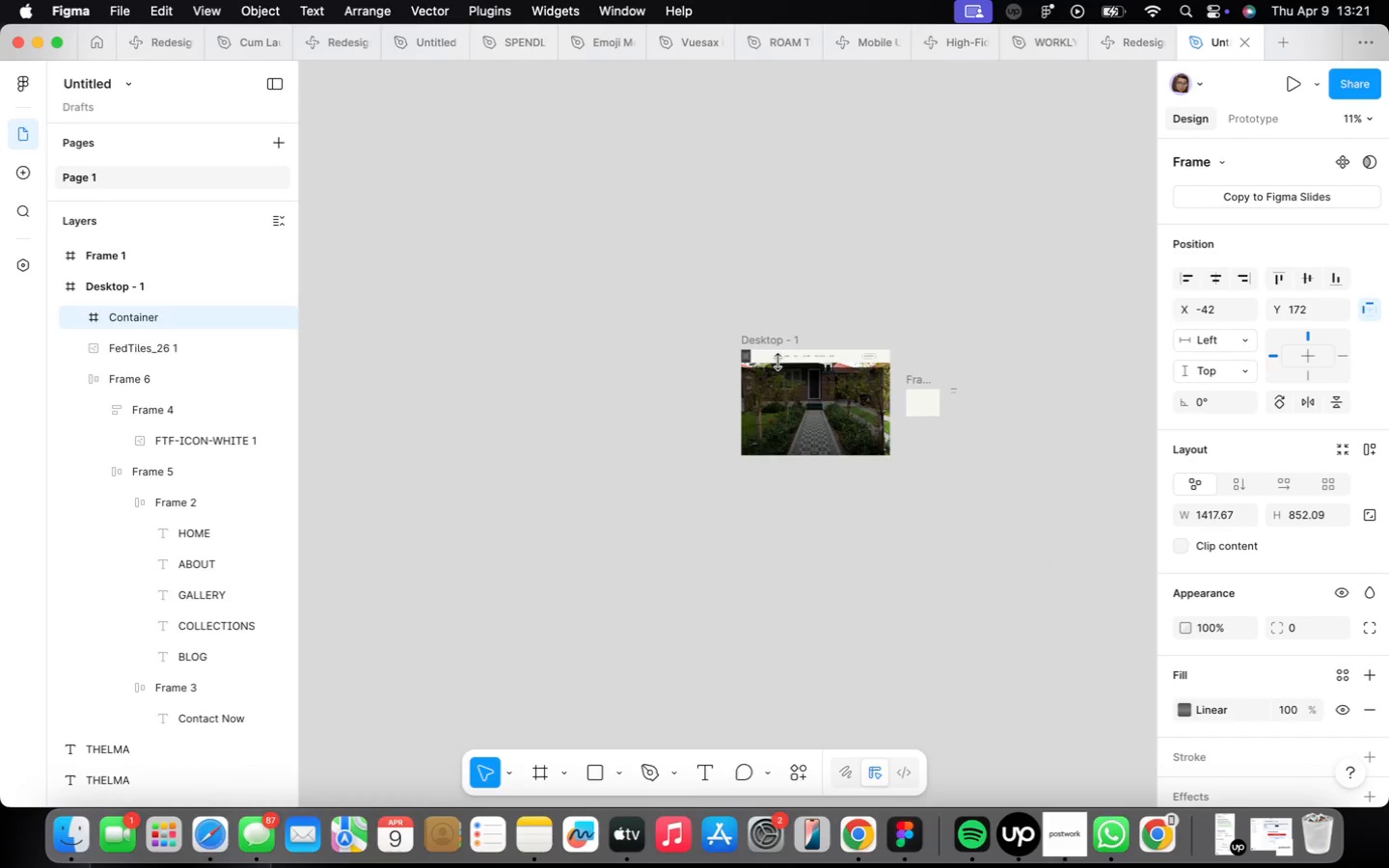 
scroll: coordinate [778, 363], scroll_direction: up, amount: 9.0
 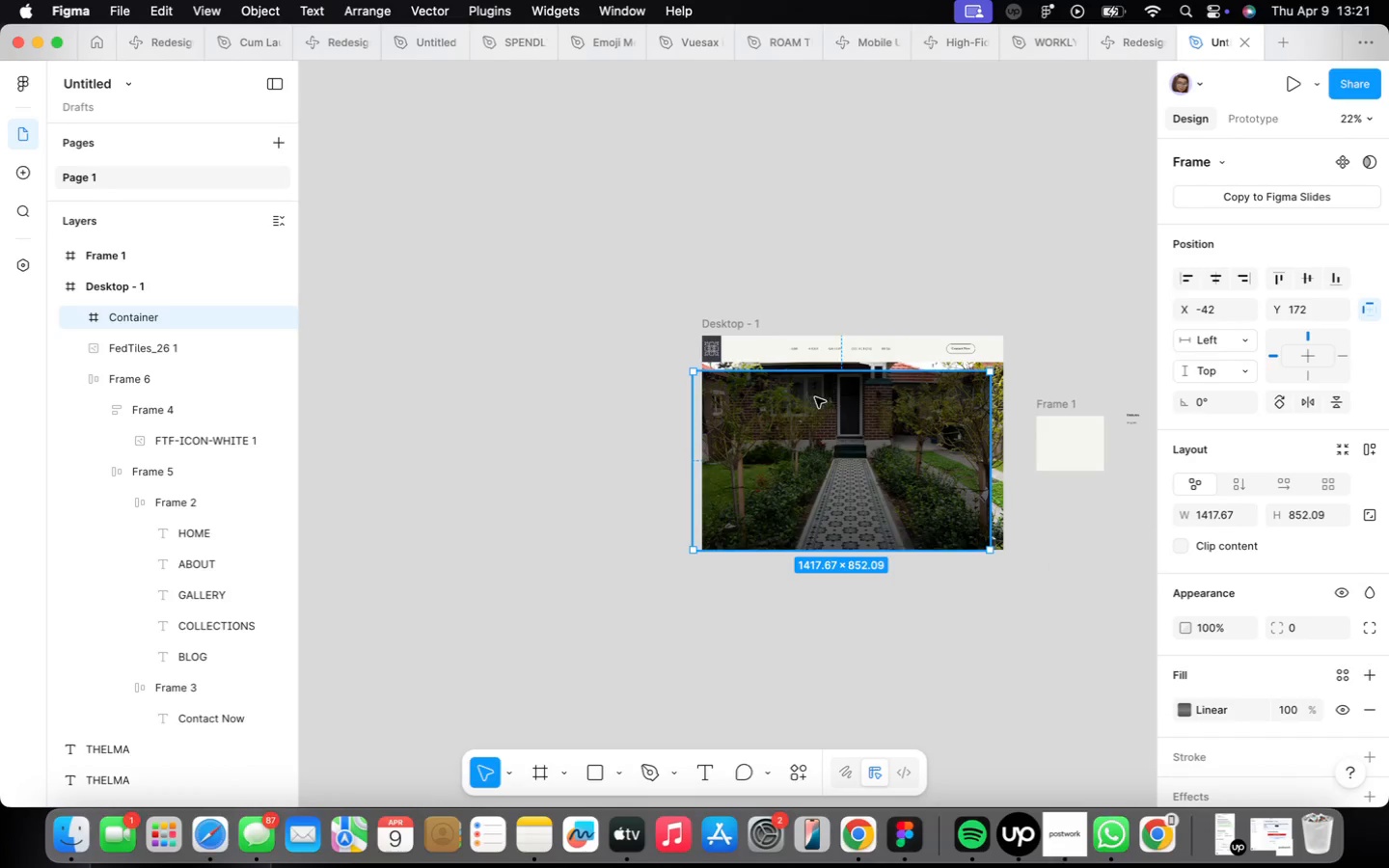 
left_click_drag(start_coordinate=[819, 409], to_coordinate=[829, 396])
 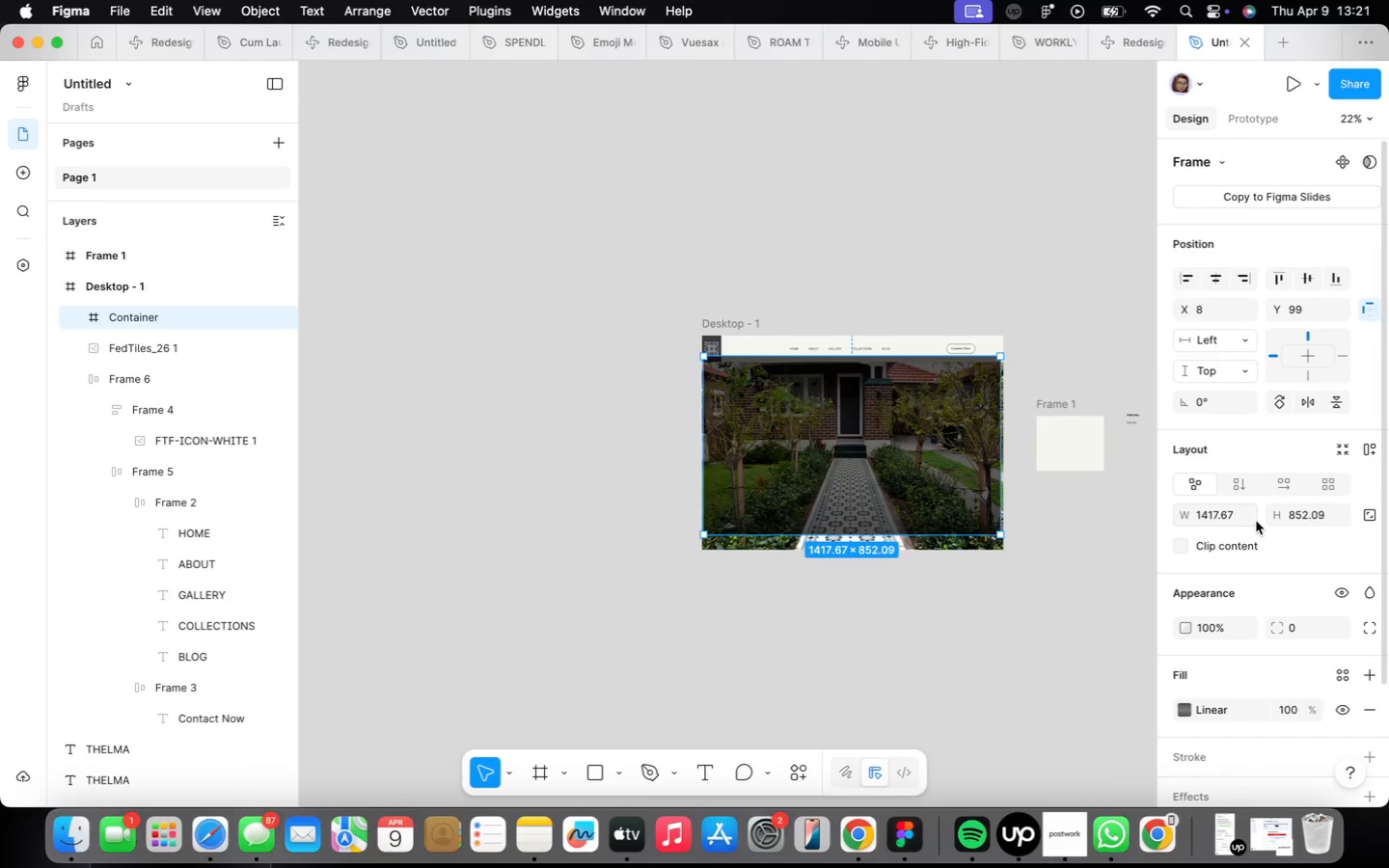 
left_click([1237, 515])
 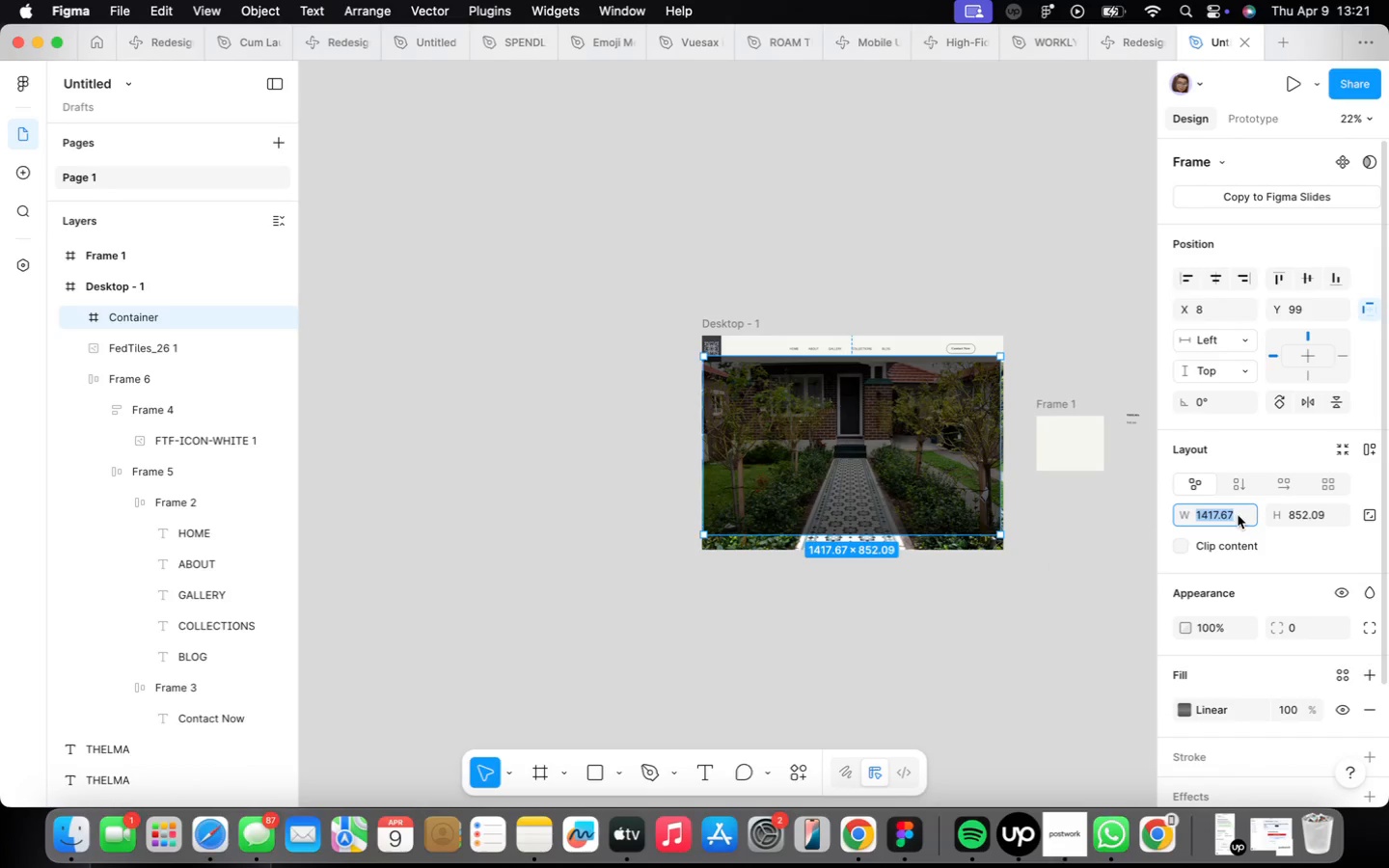 
type(1400)
 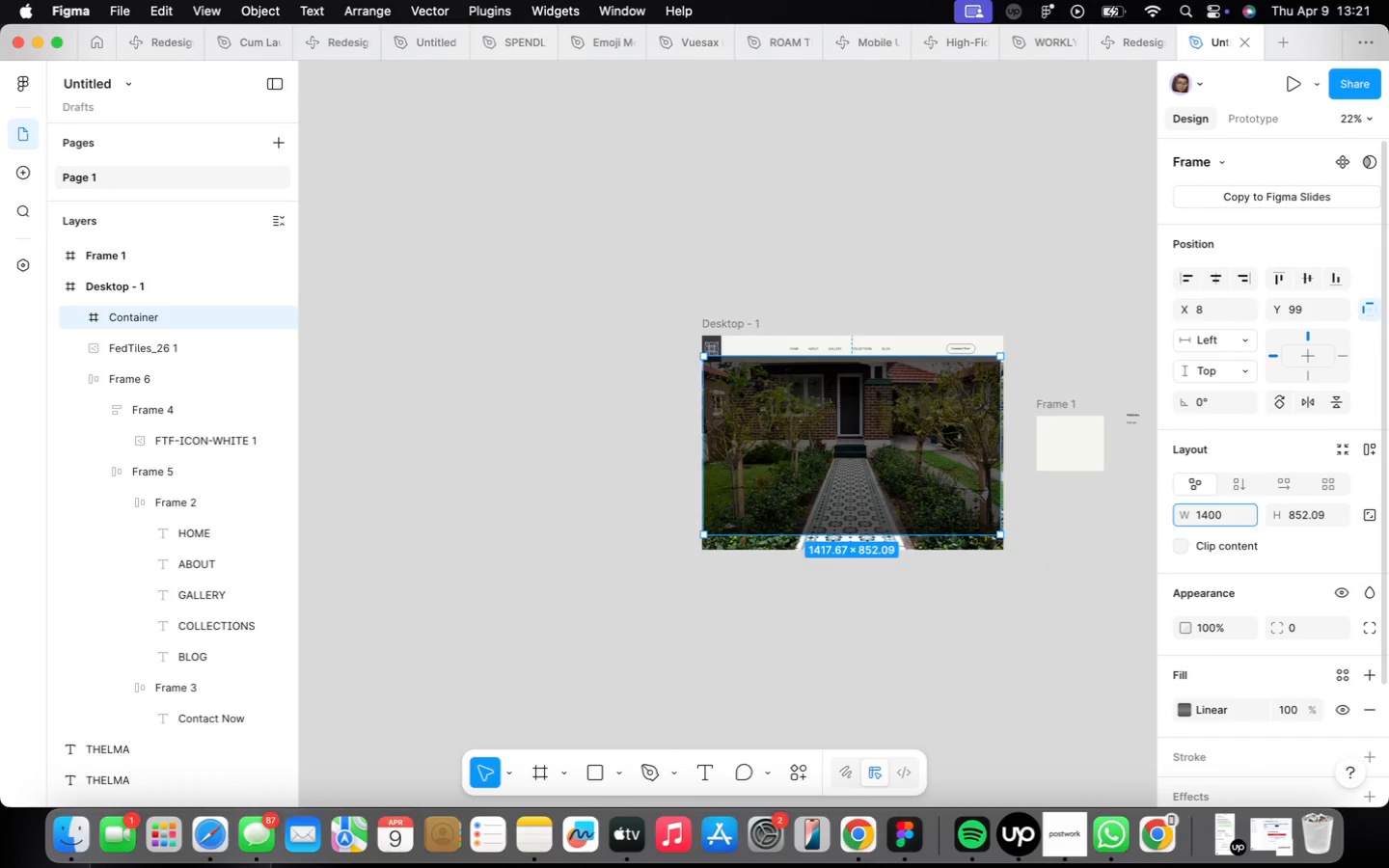 
key(Enter)
 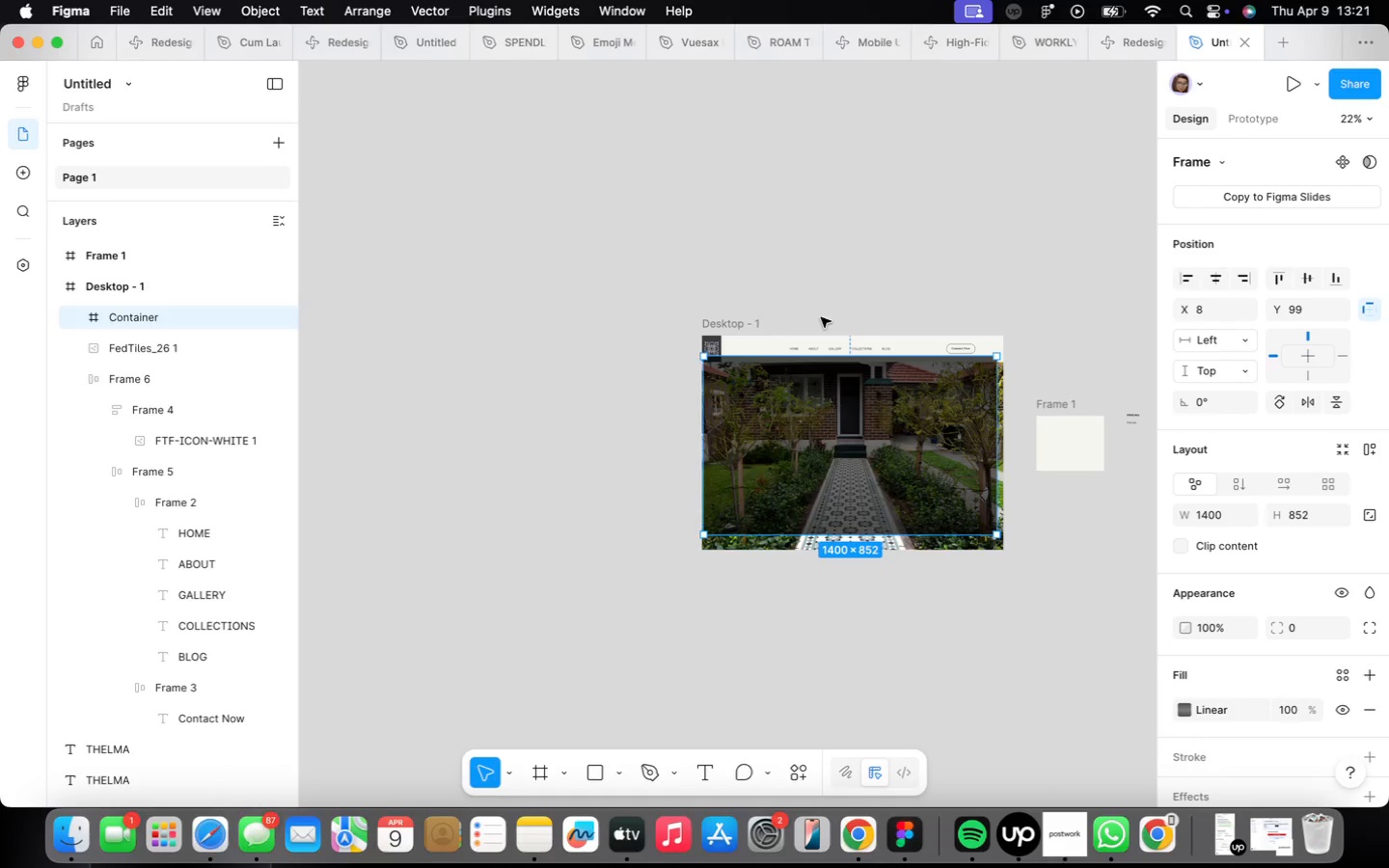 
left_click([741, 324])
 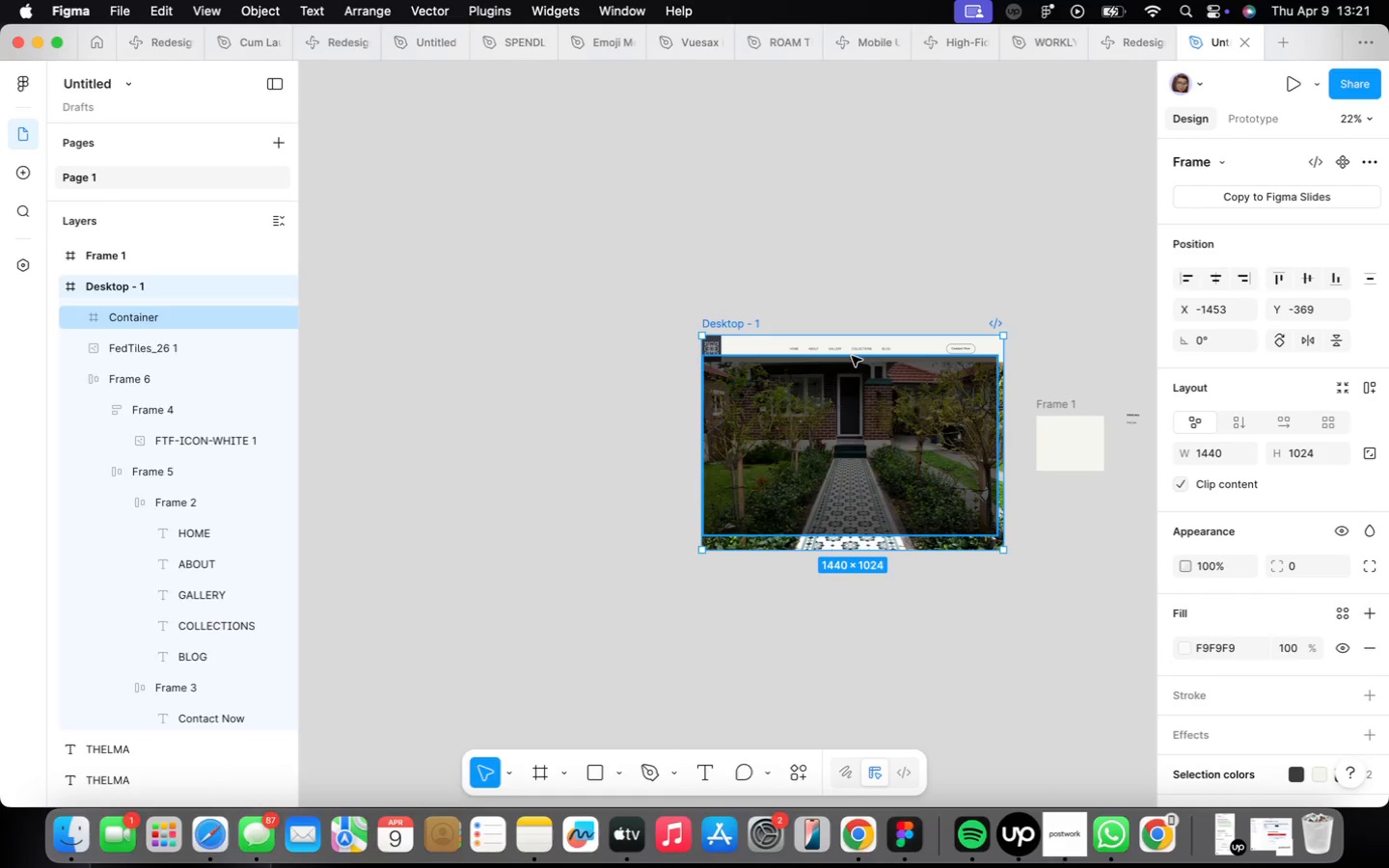 
left_click([871, 418])
 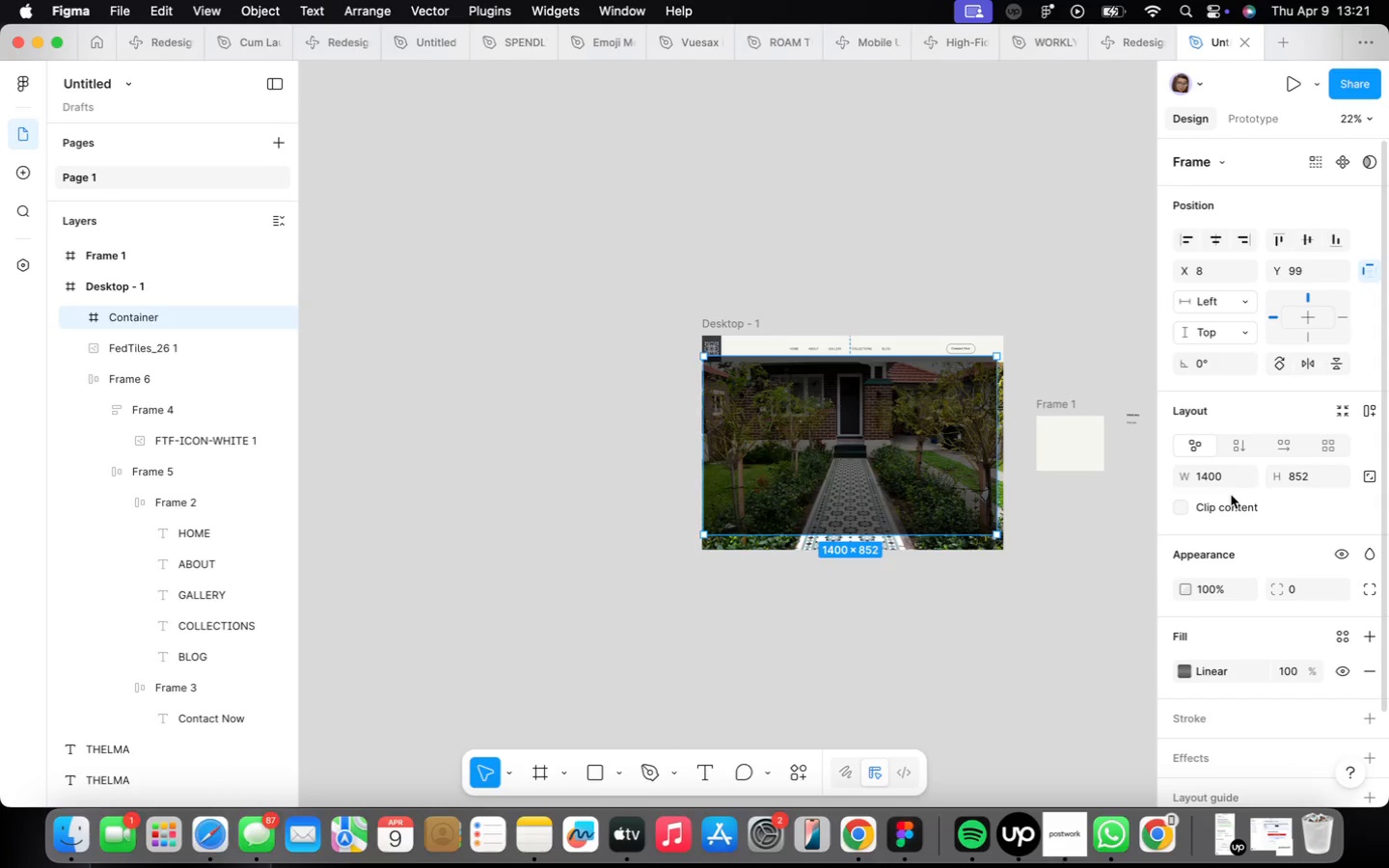 
double_click([1224, 480])
 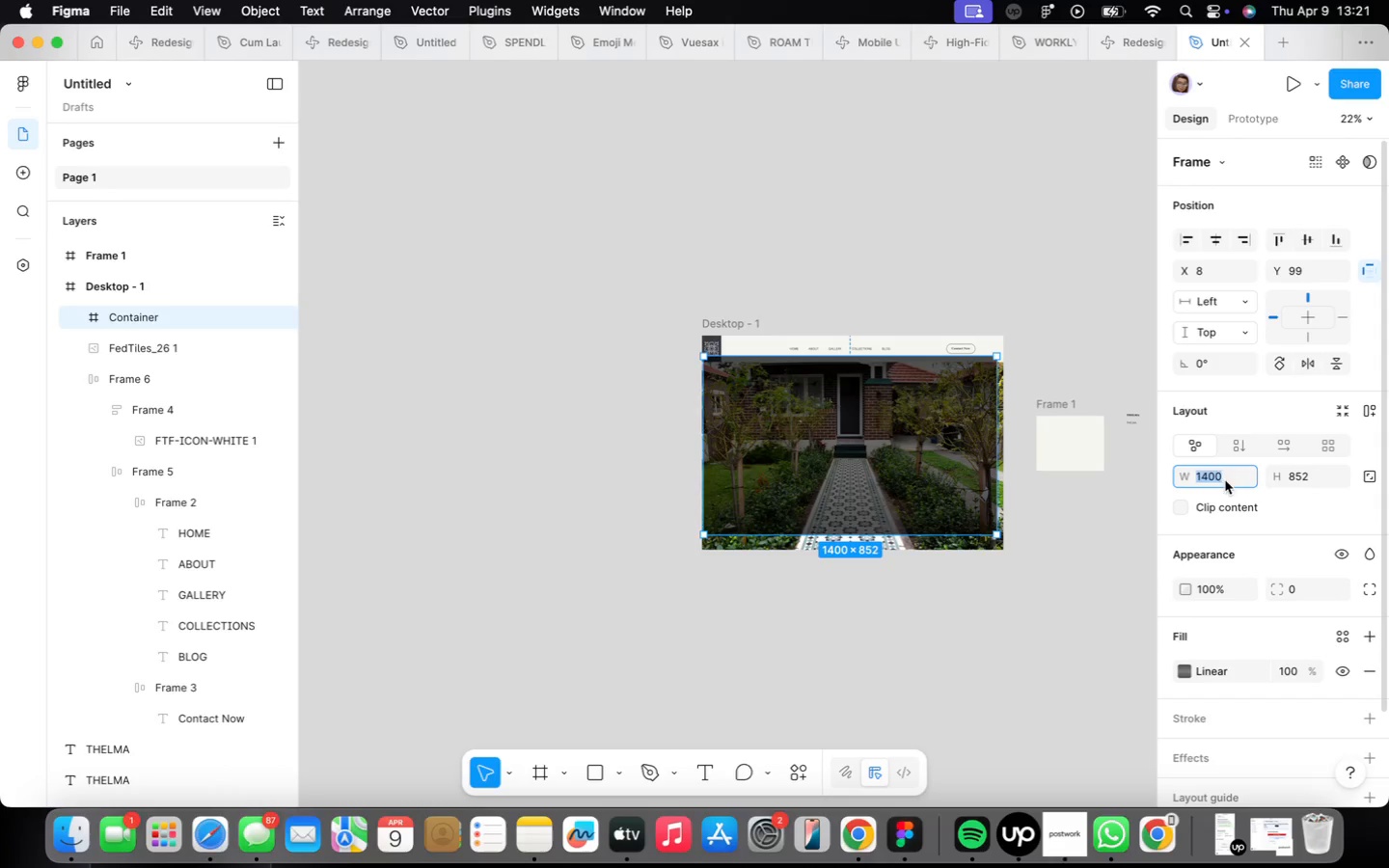 
type(1440)
 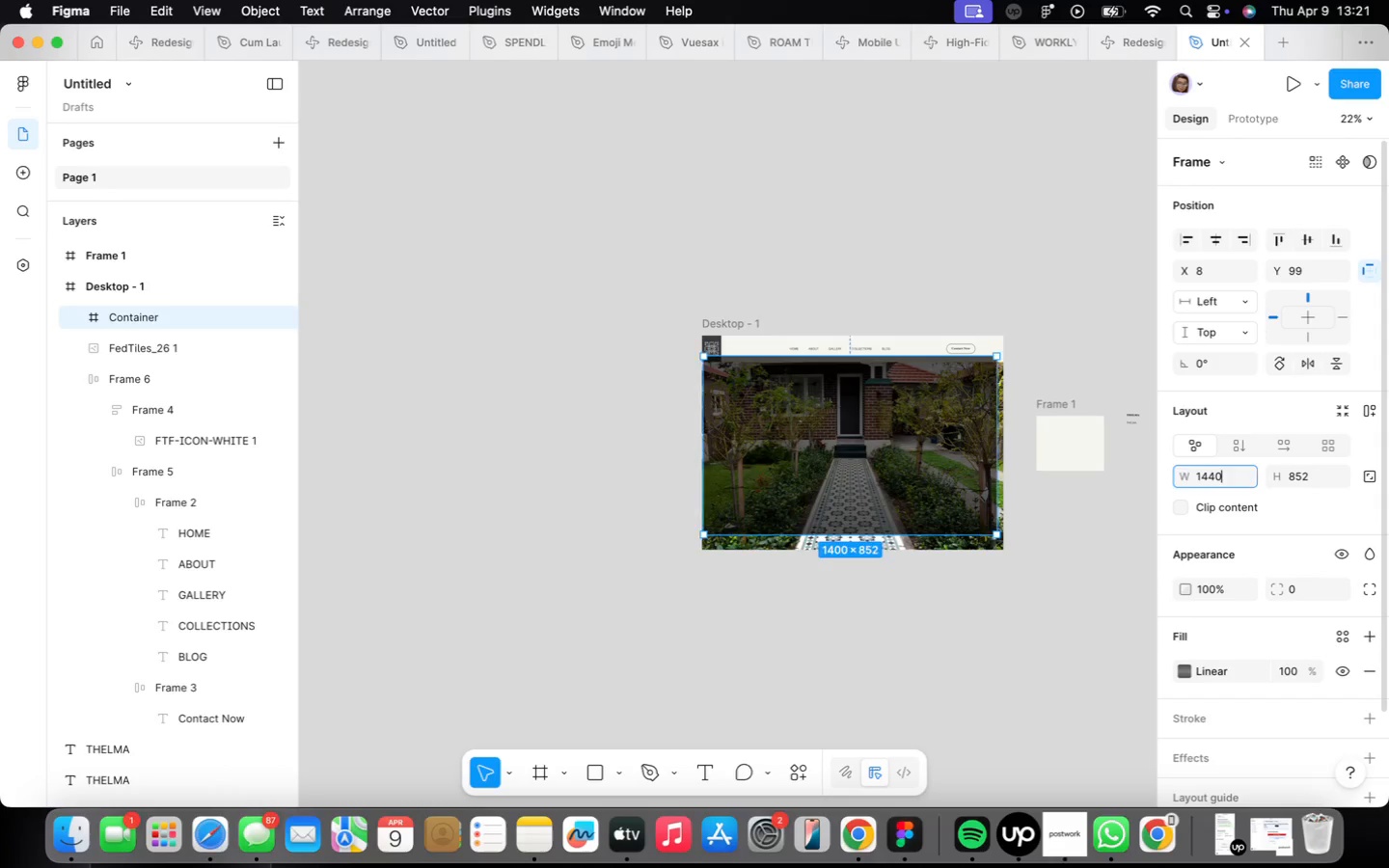 
key(Enter)
 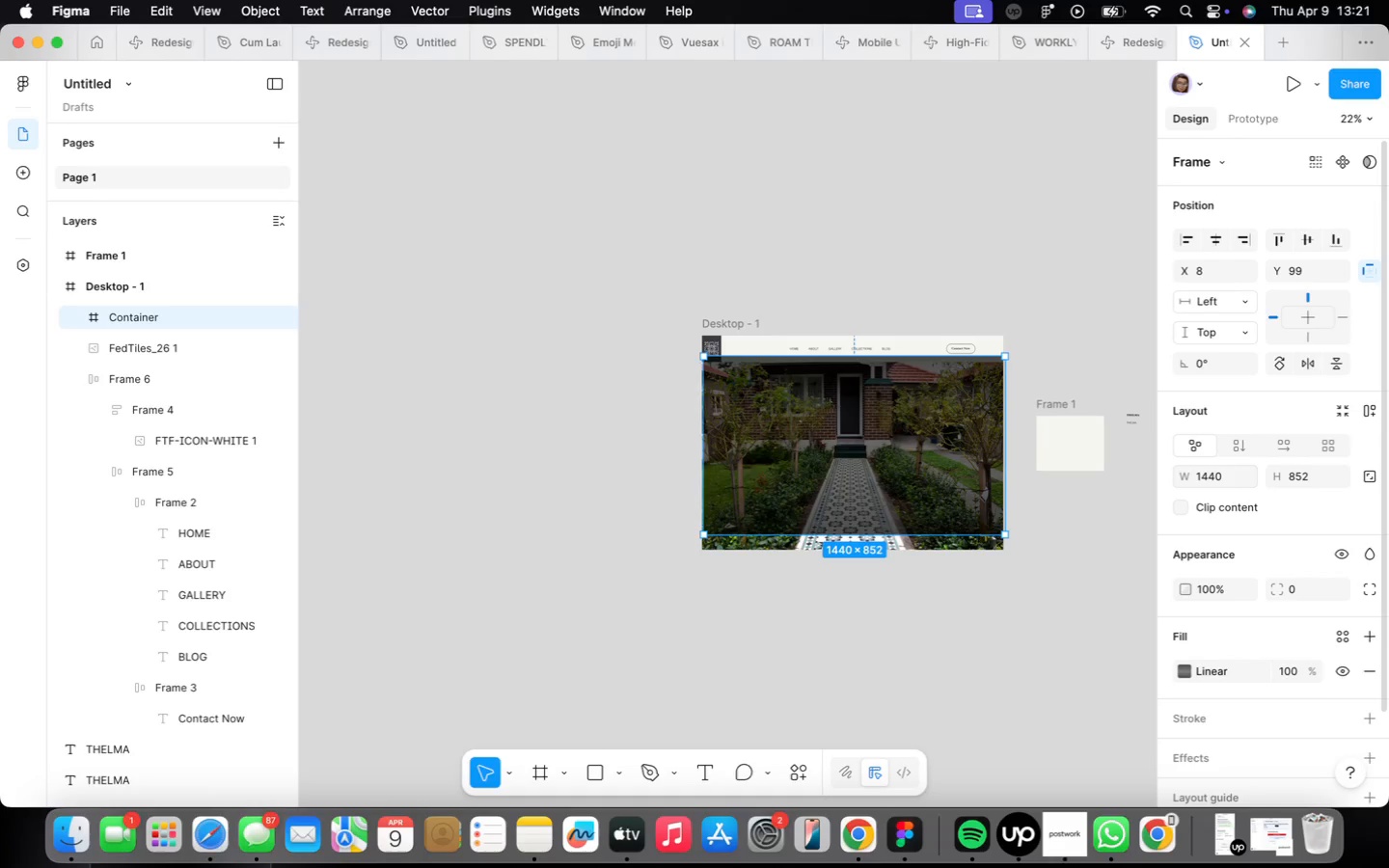 
wait(23.76)
 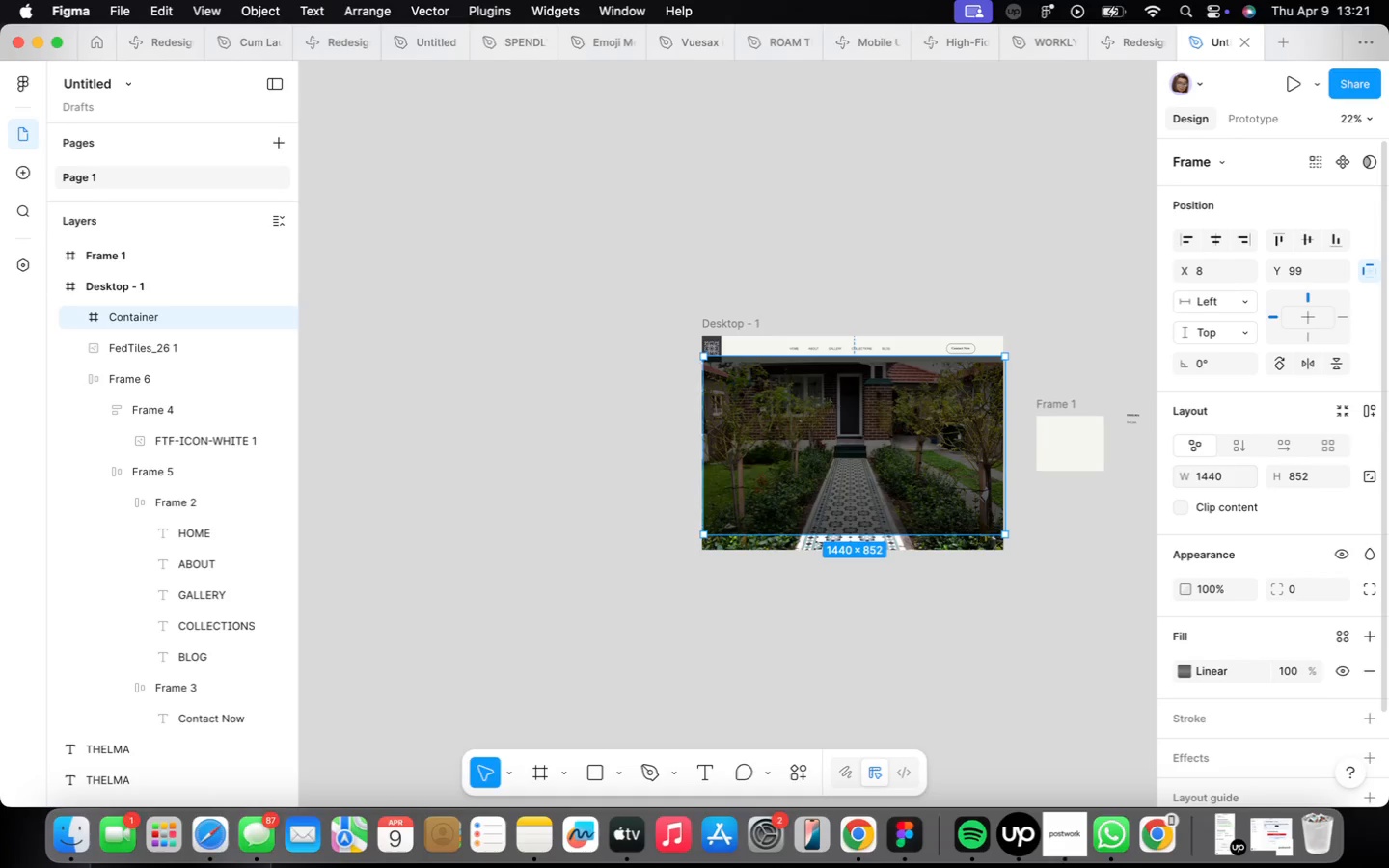 
scroll: coordinate [877, 476], scroll_direction: up, amount: 11.0
 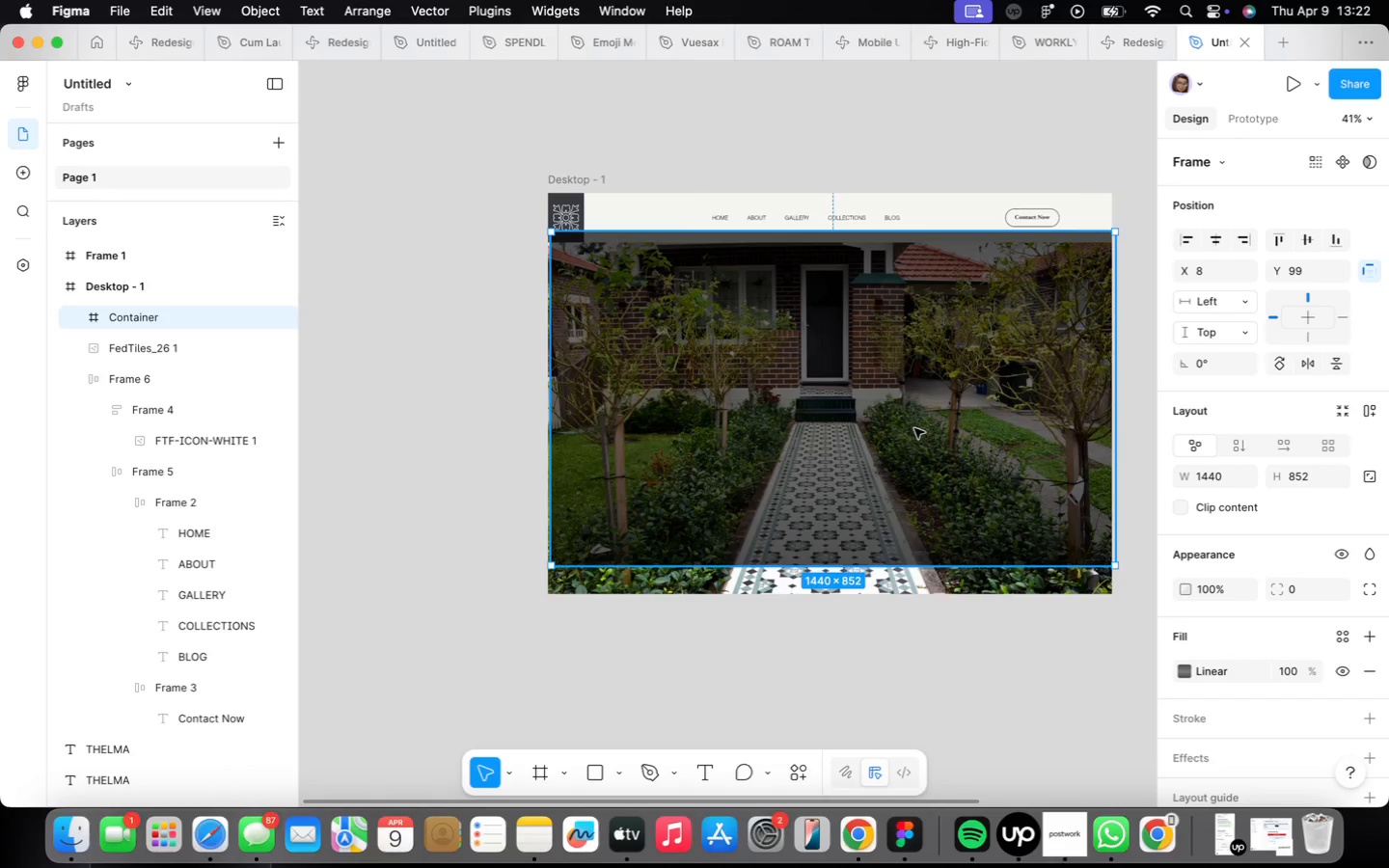 
left_click_drag(start_coordinate=[898, 426], to_coordinate=[895, 434])
 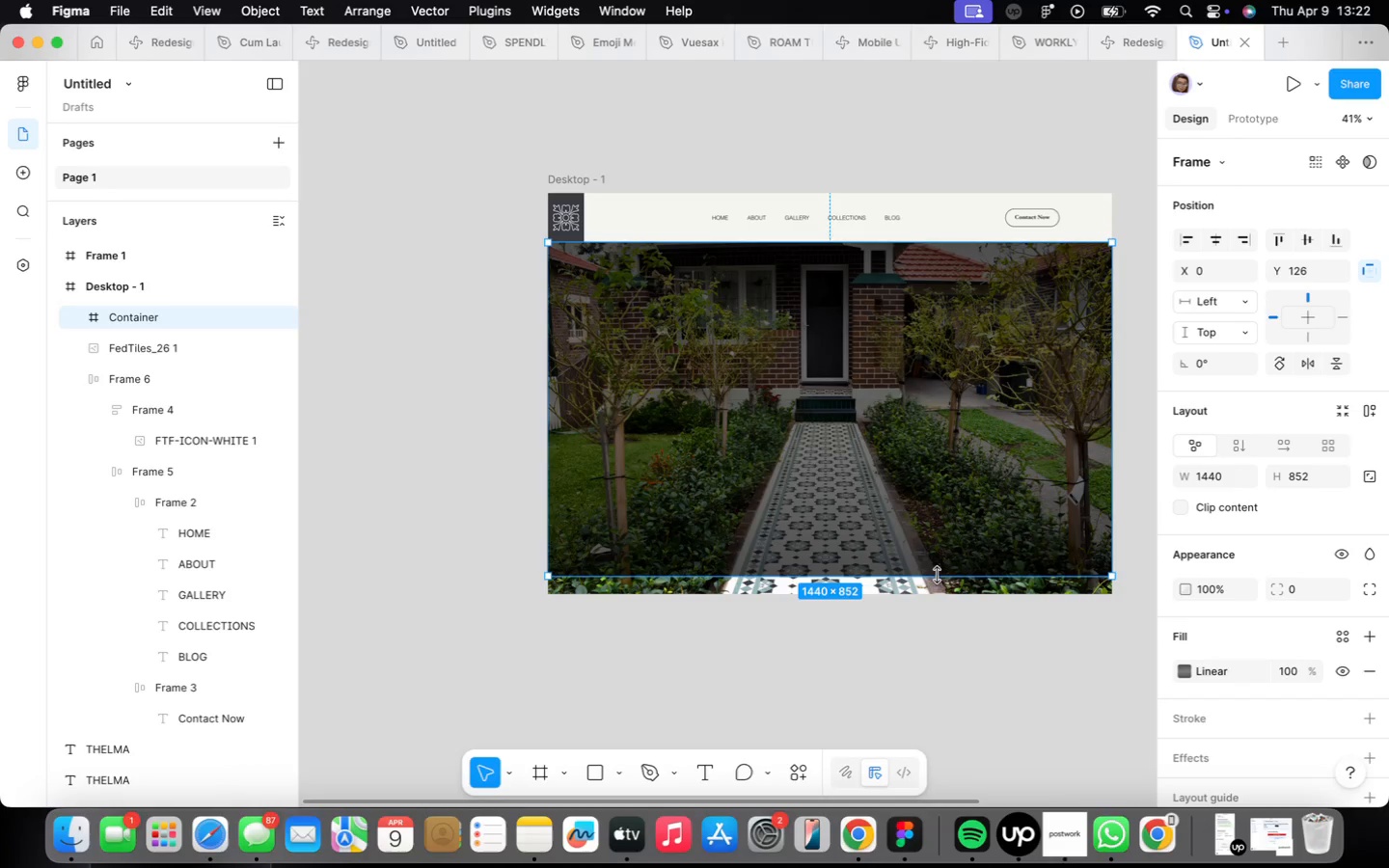 
left_click_drag(start_coordinate=[938, 572], to_coordinate=[949, 599])
 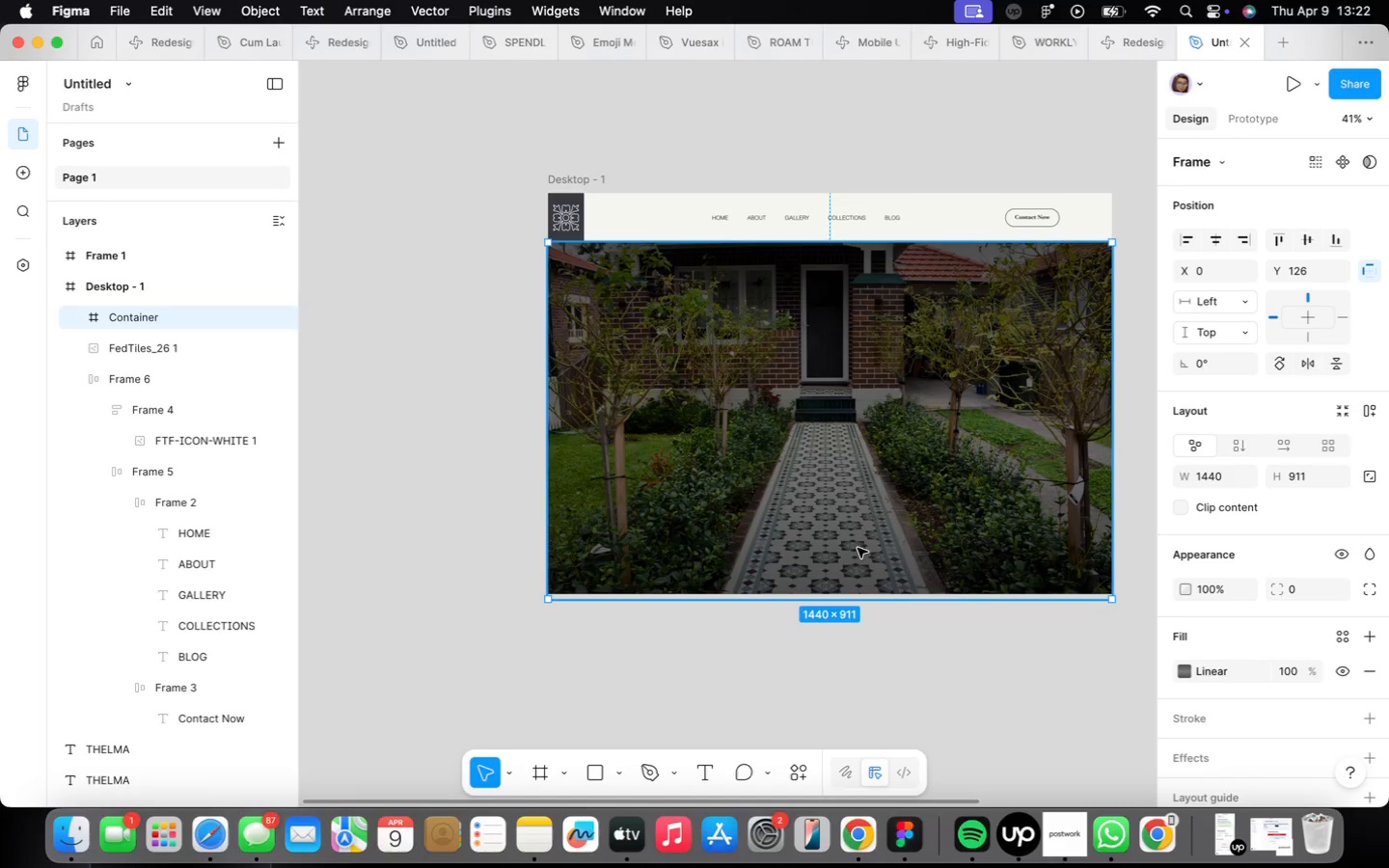 
wait(17.81)
 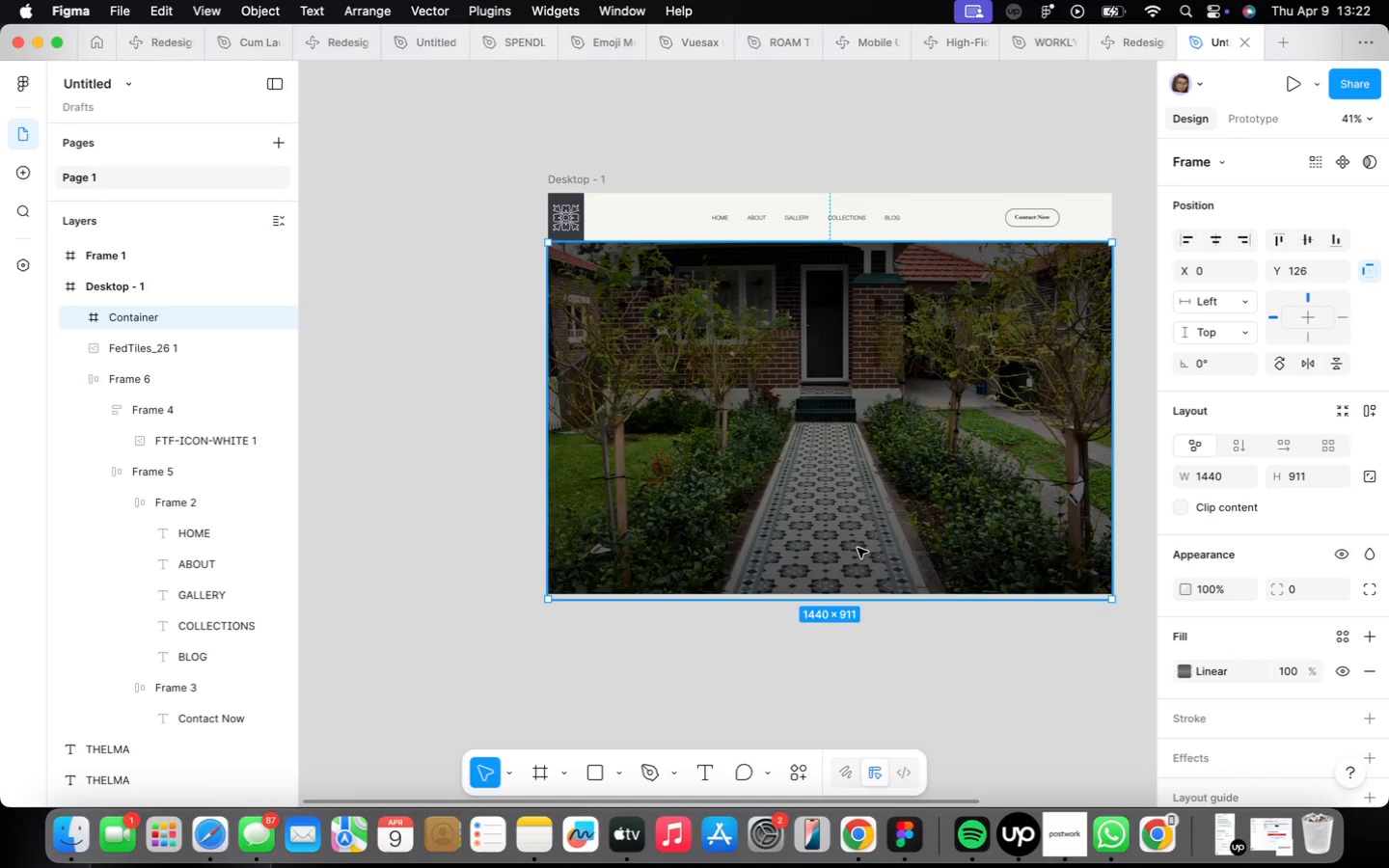 
left_click_drag(start_coordinate=[682, 601], to_coordinate=[683, 595])
 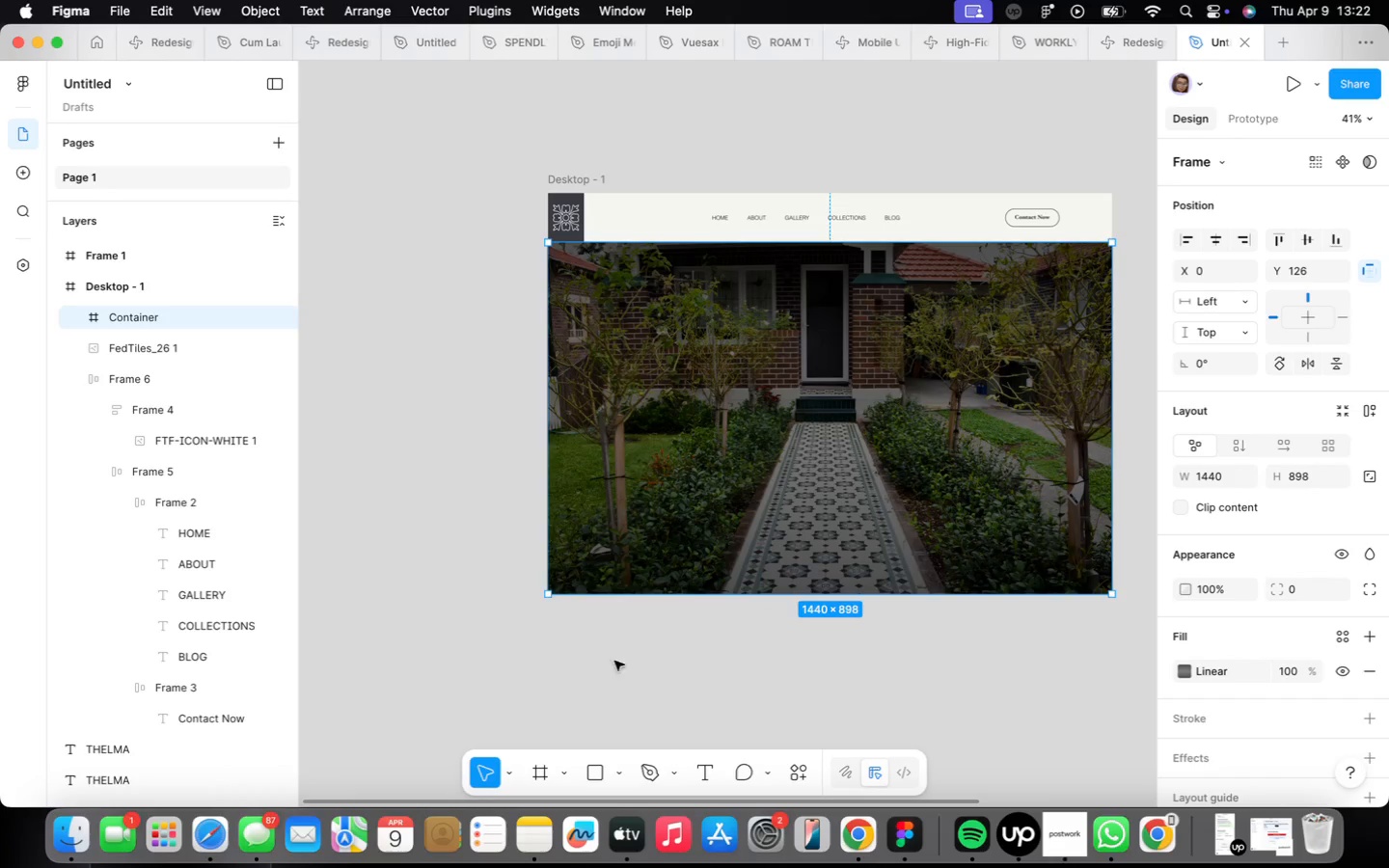 
left_click([625, 687])
 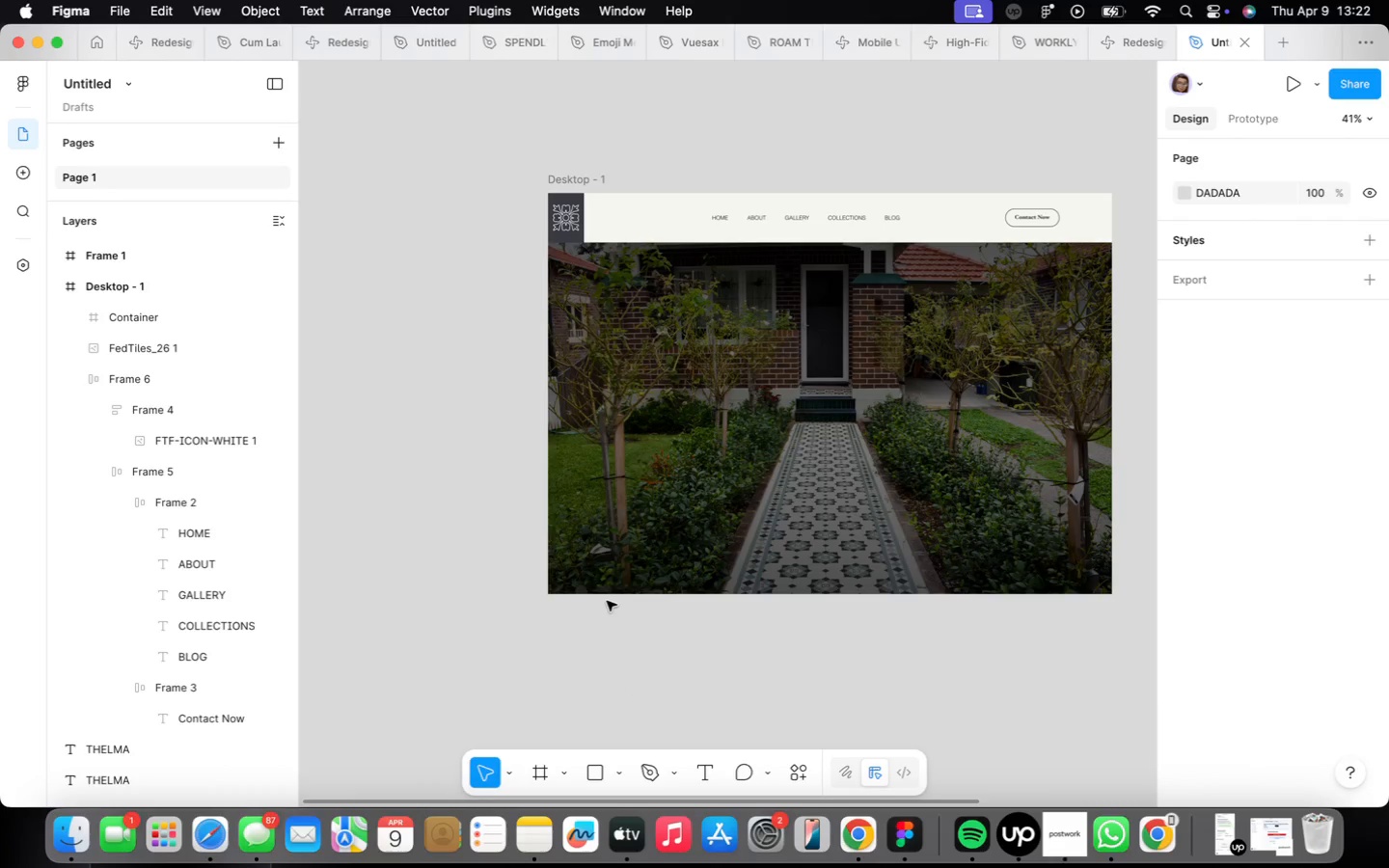 
key(T)
 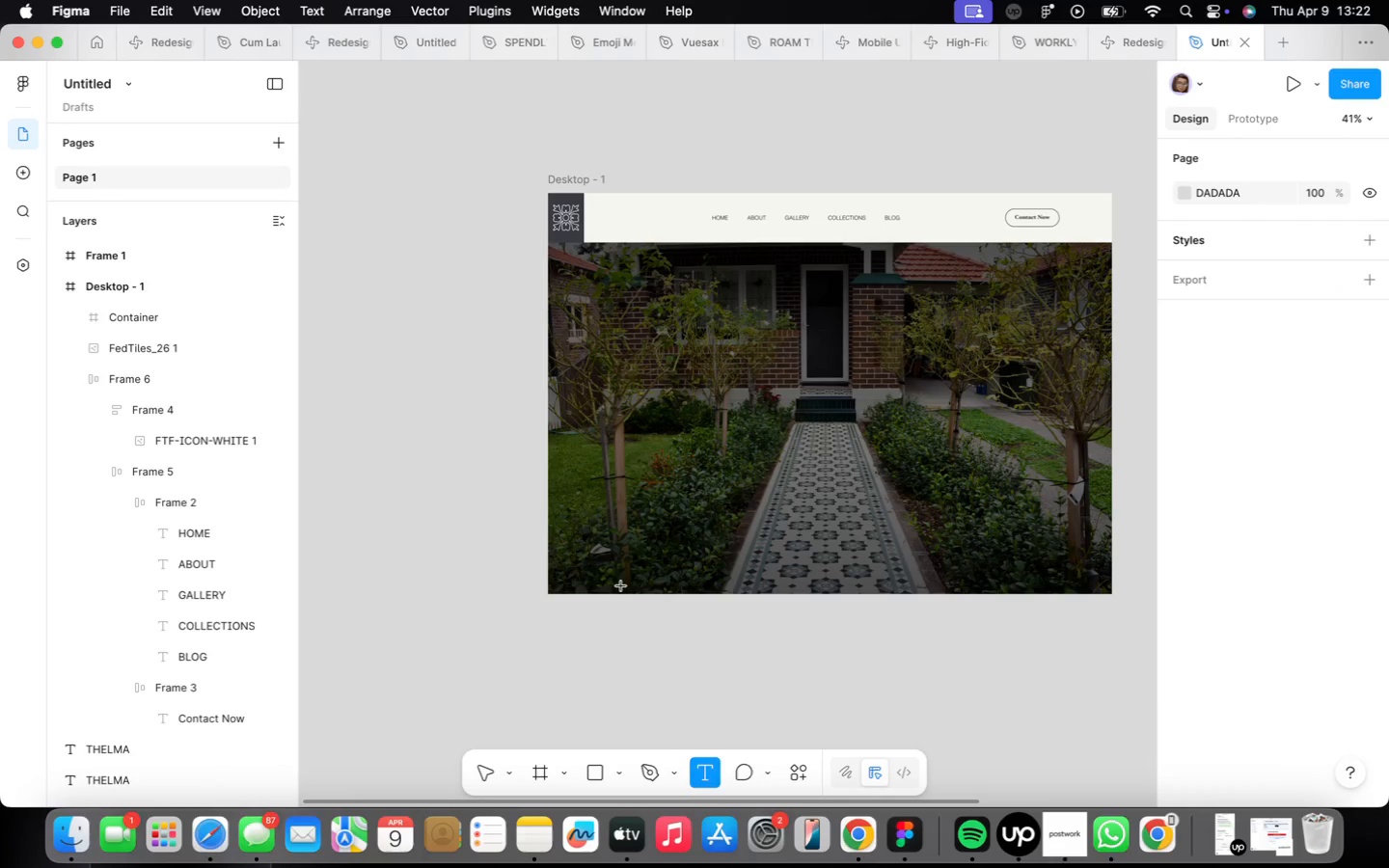 
key(T)
 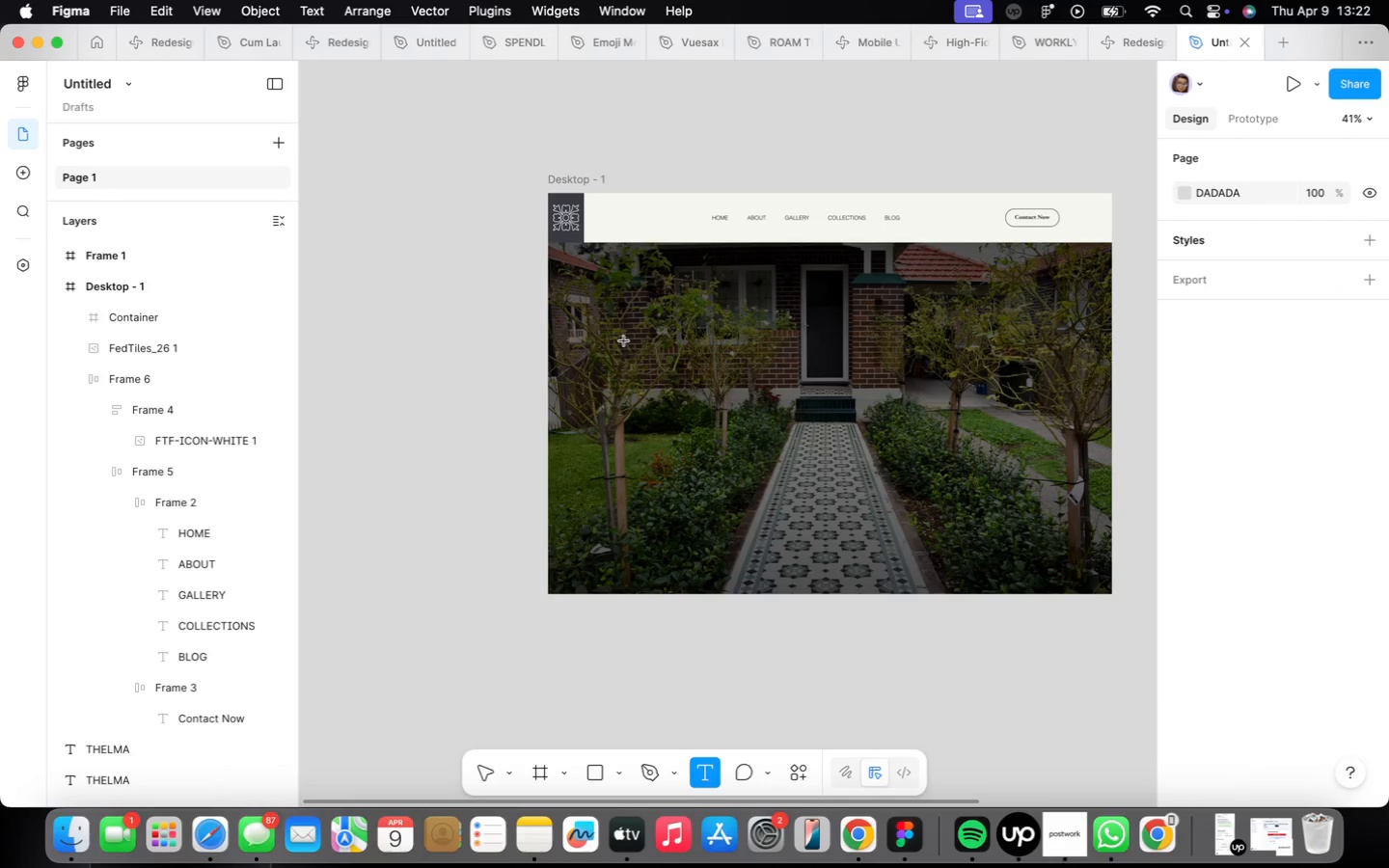 
left_click([628, 333])
 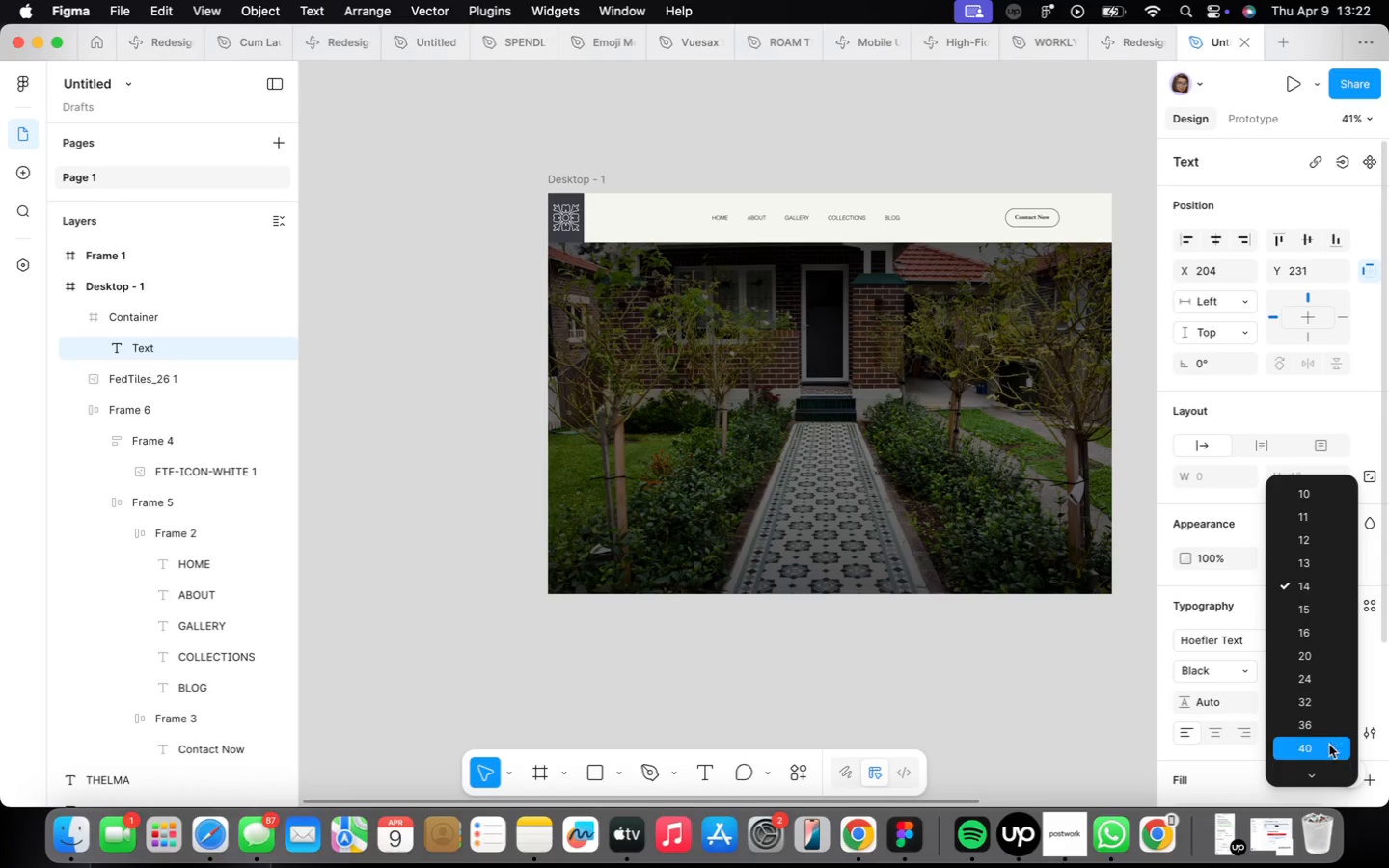 
wait(5.81)
 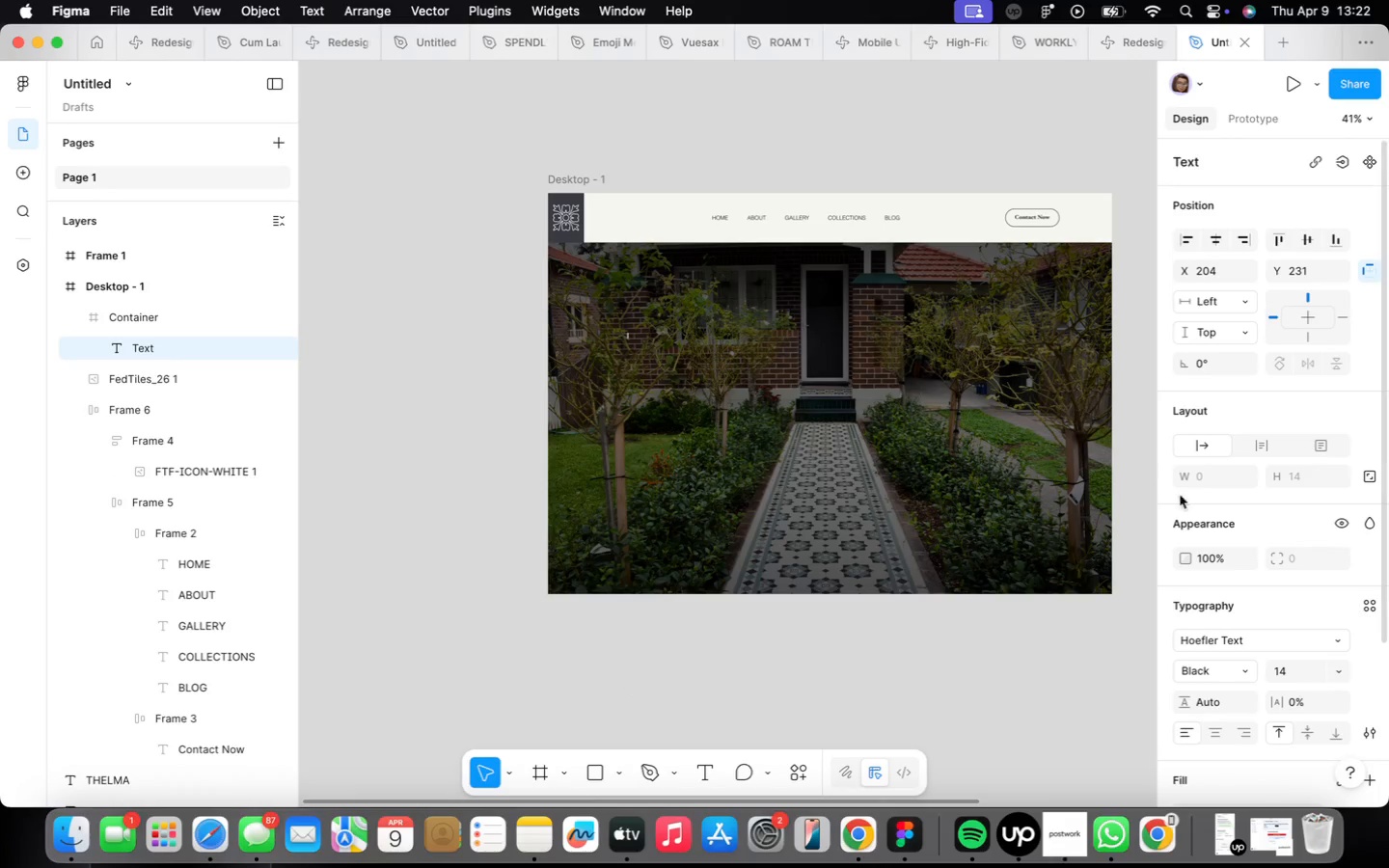 
type(Welcome )
 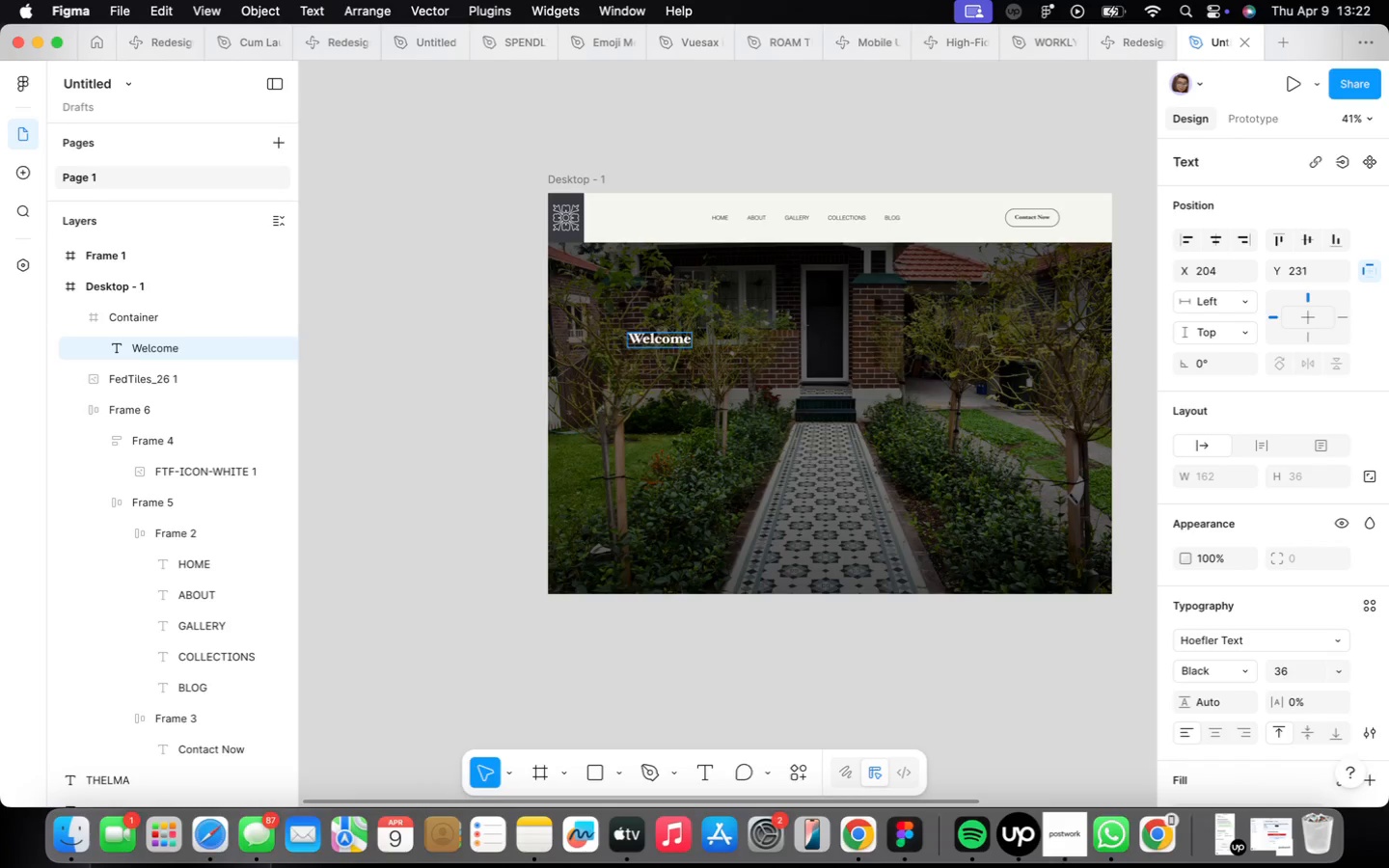 
wait(7.93)
 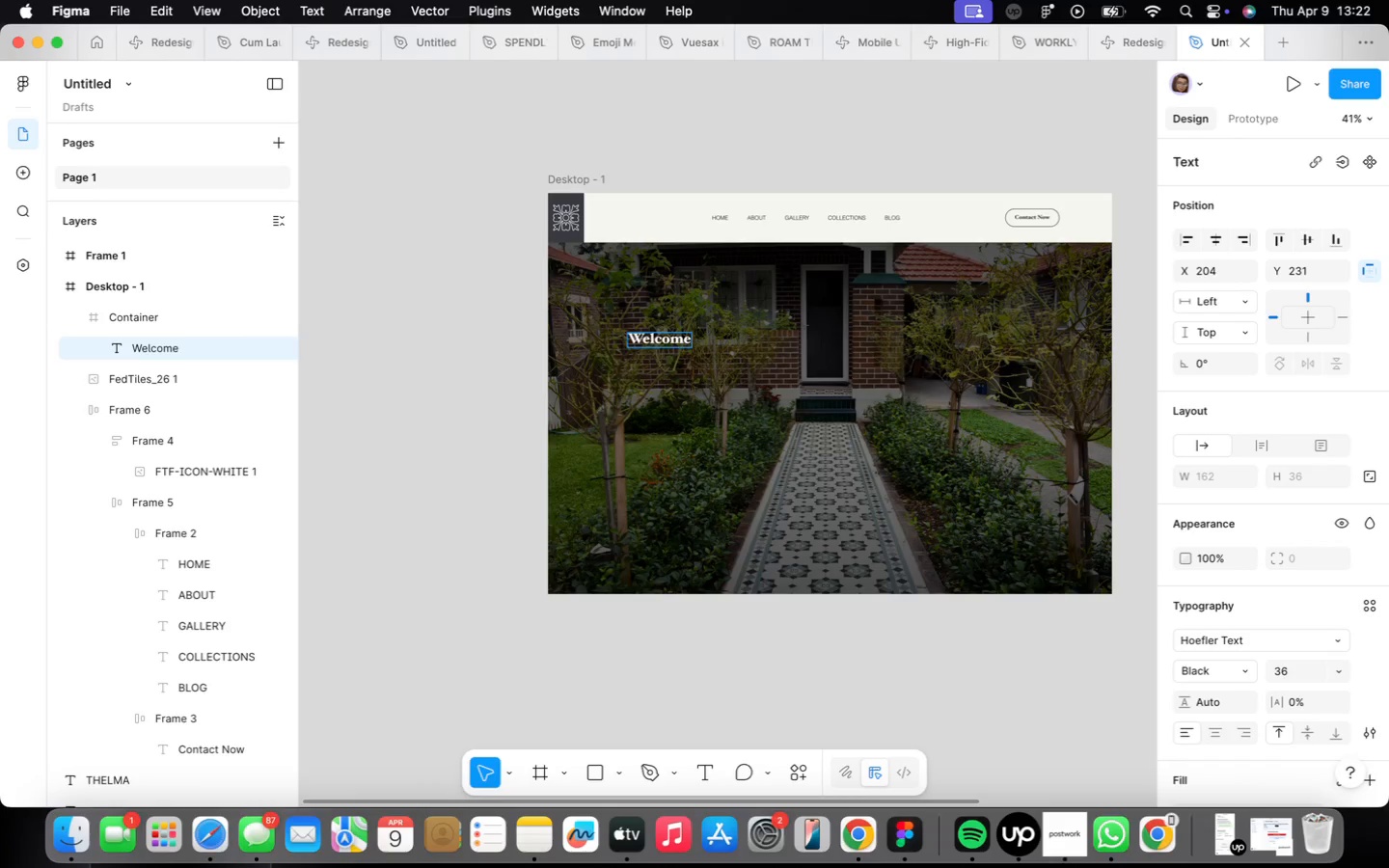 
type(Sydney)
 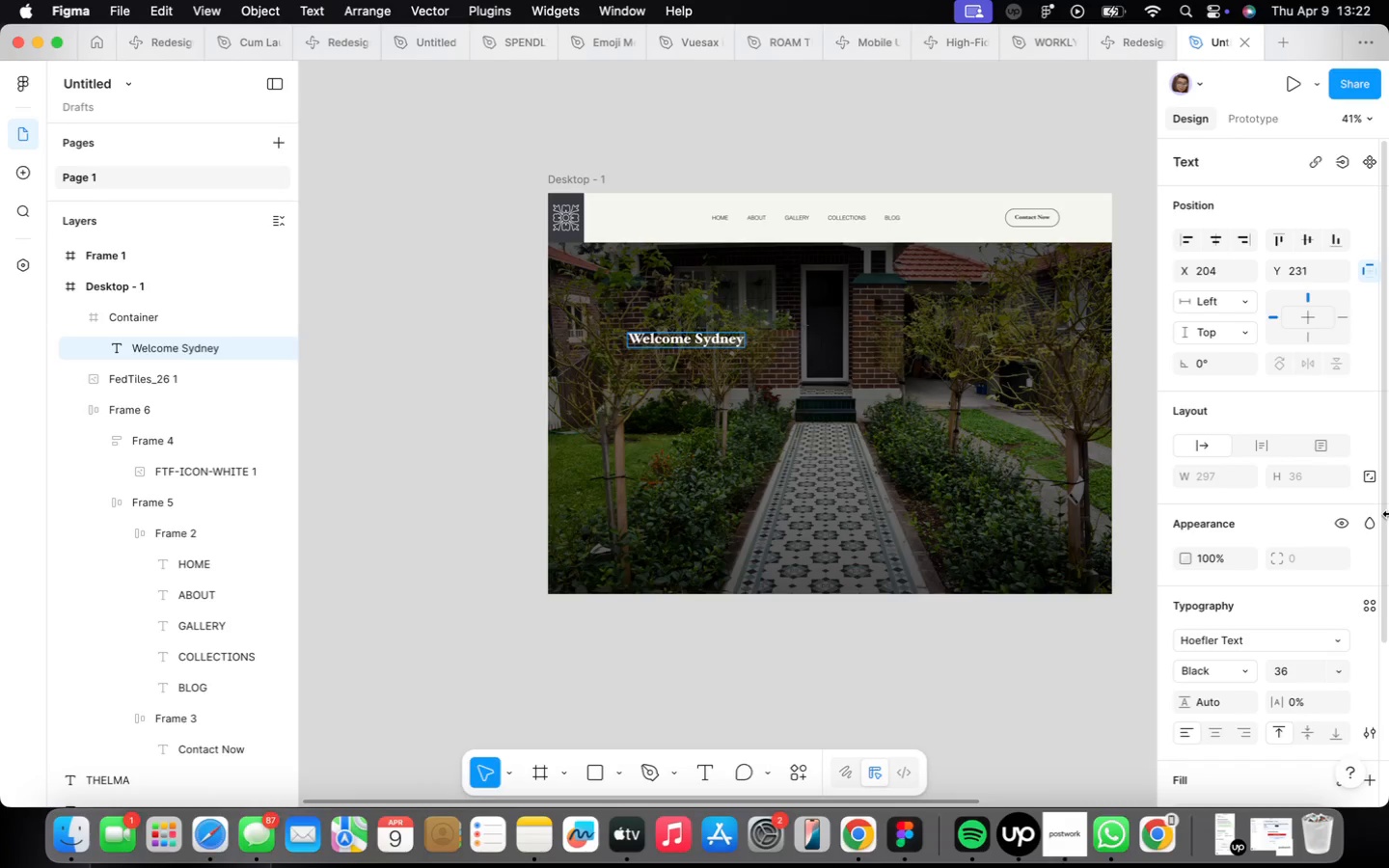 
type('s trusted source)
 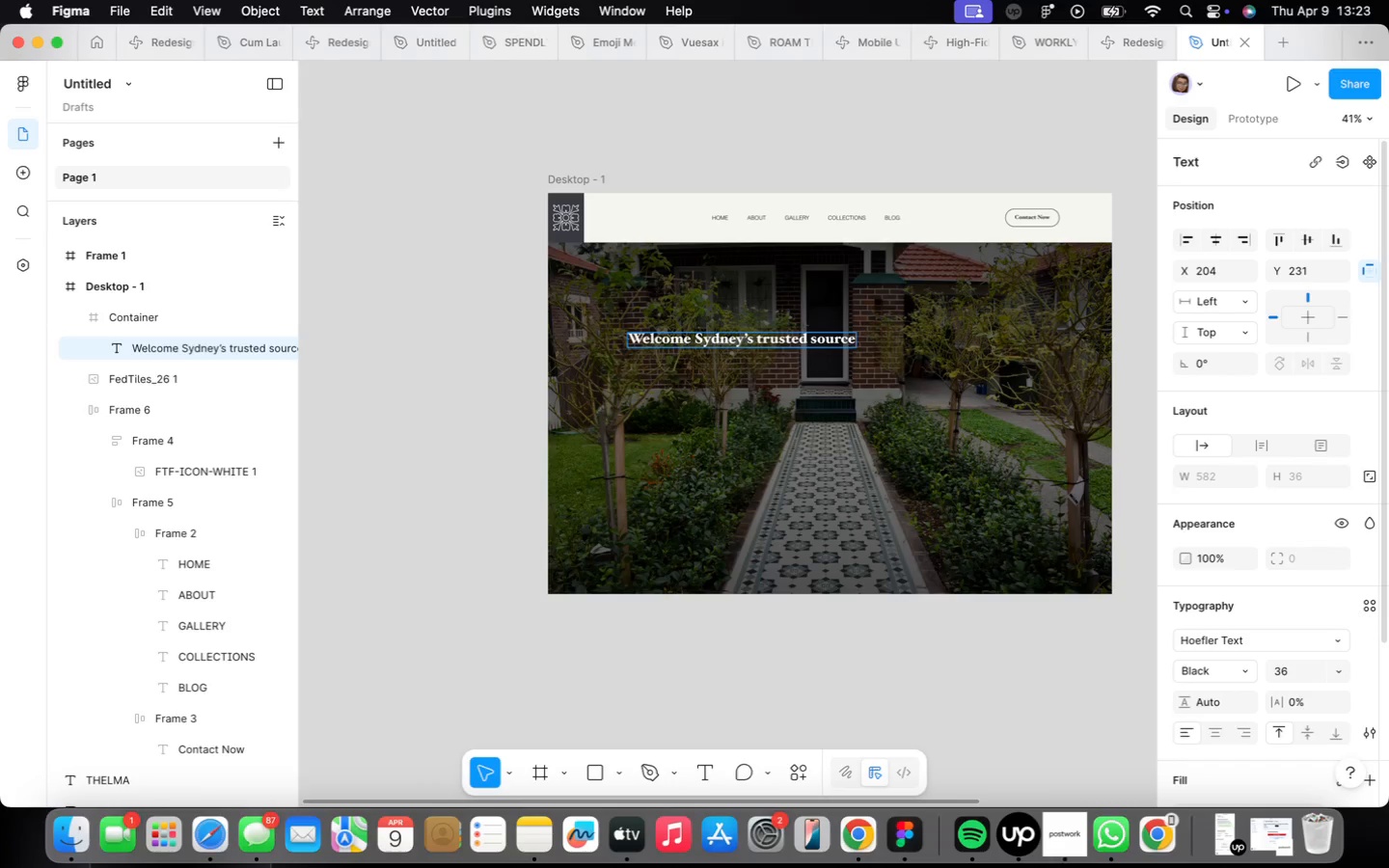 
wait(44.65)
 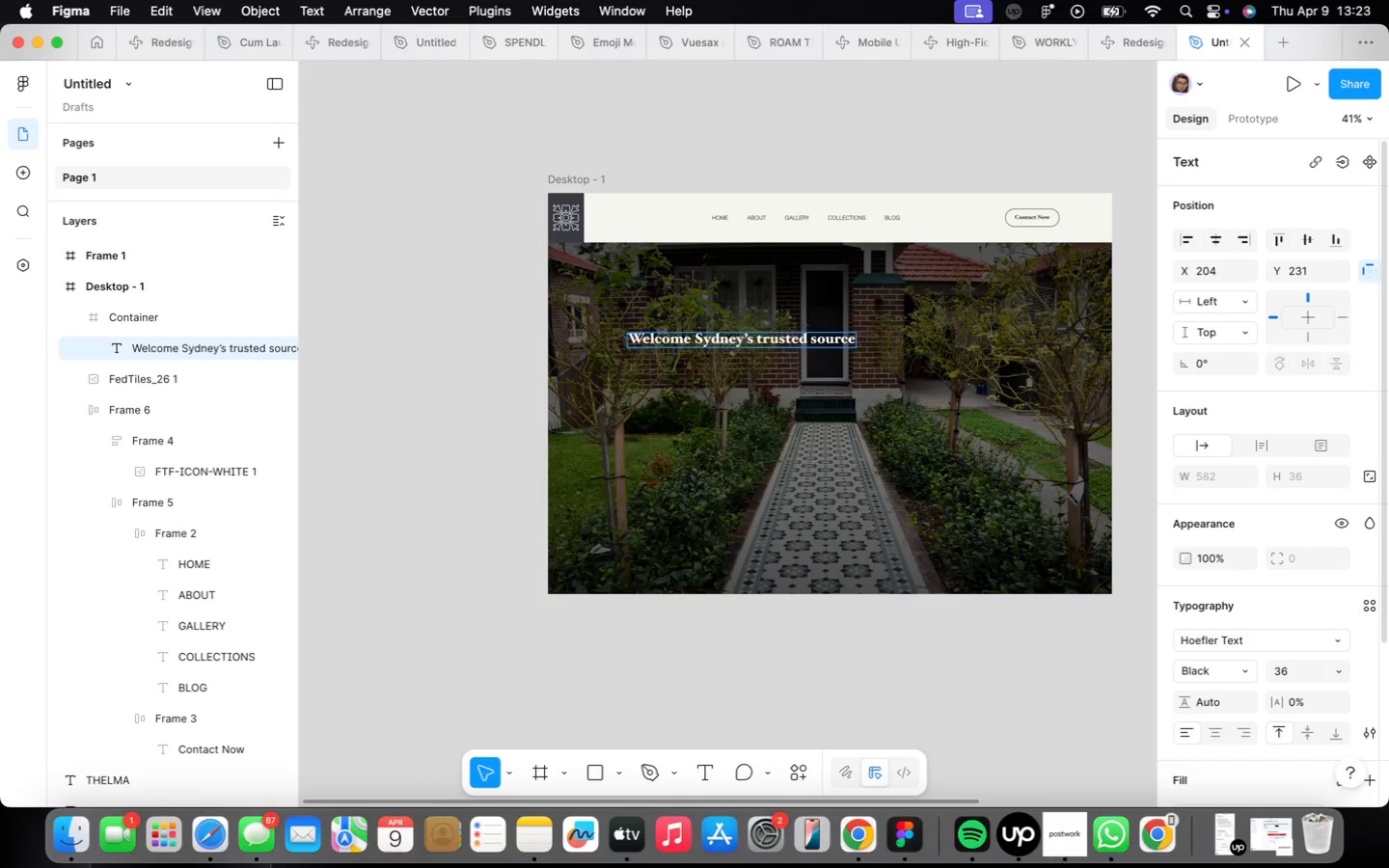 
type( foer)
key(Backspace)
key(Backspace)
type(r )
 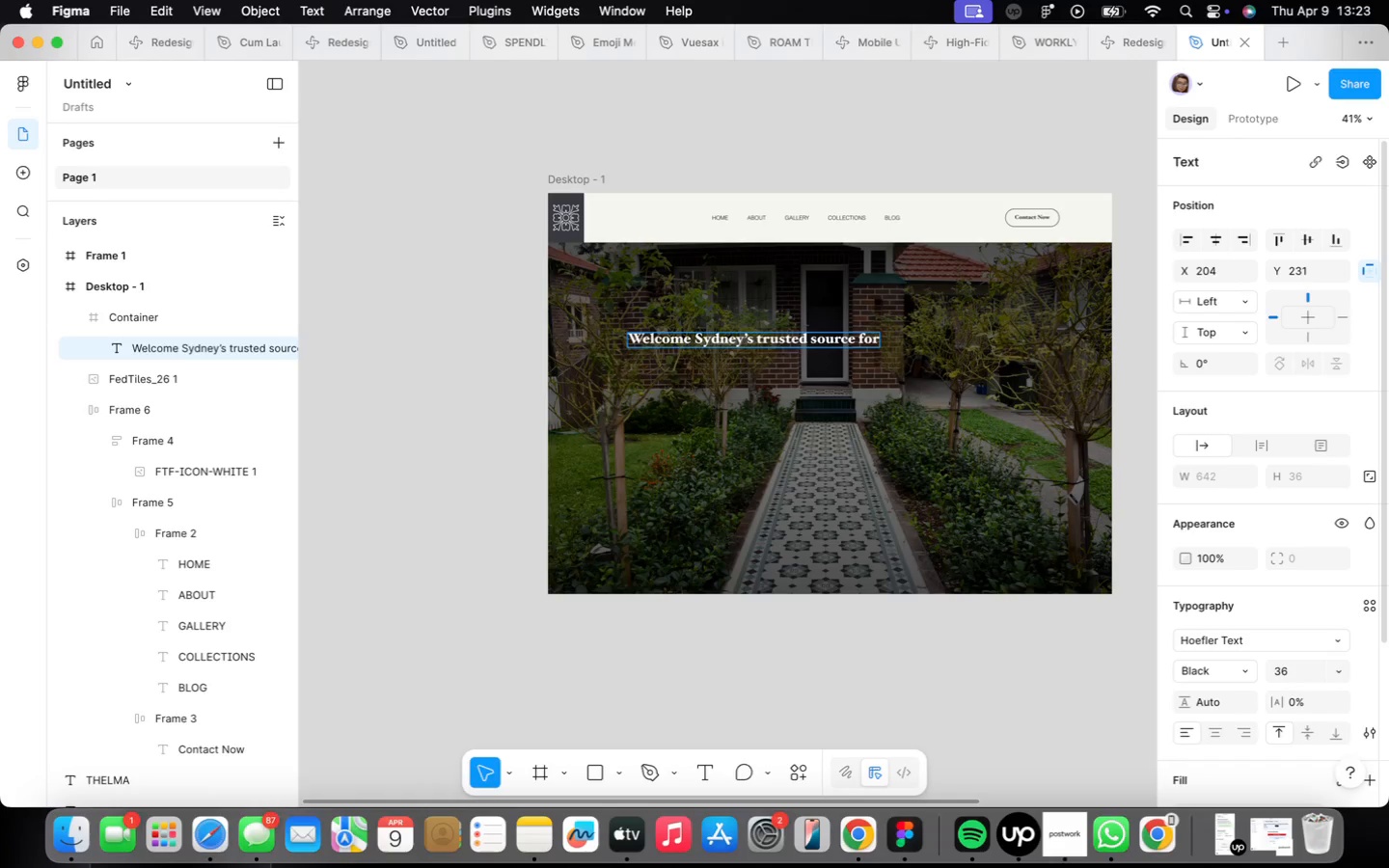 
wait(6.35)
 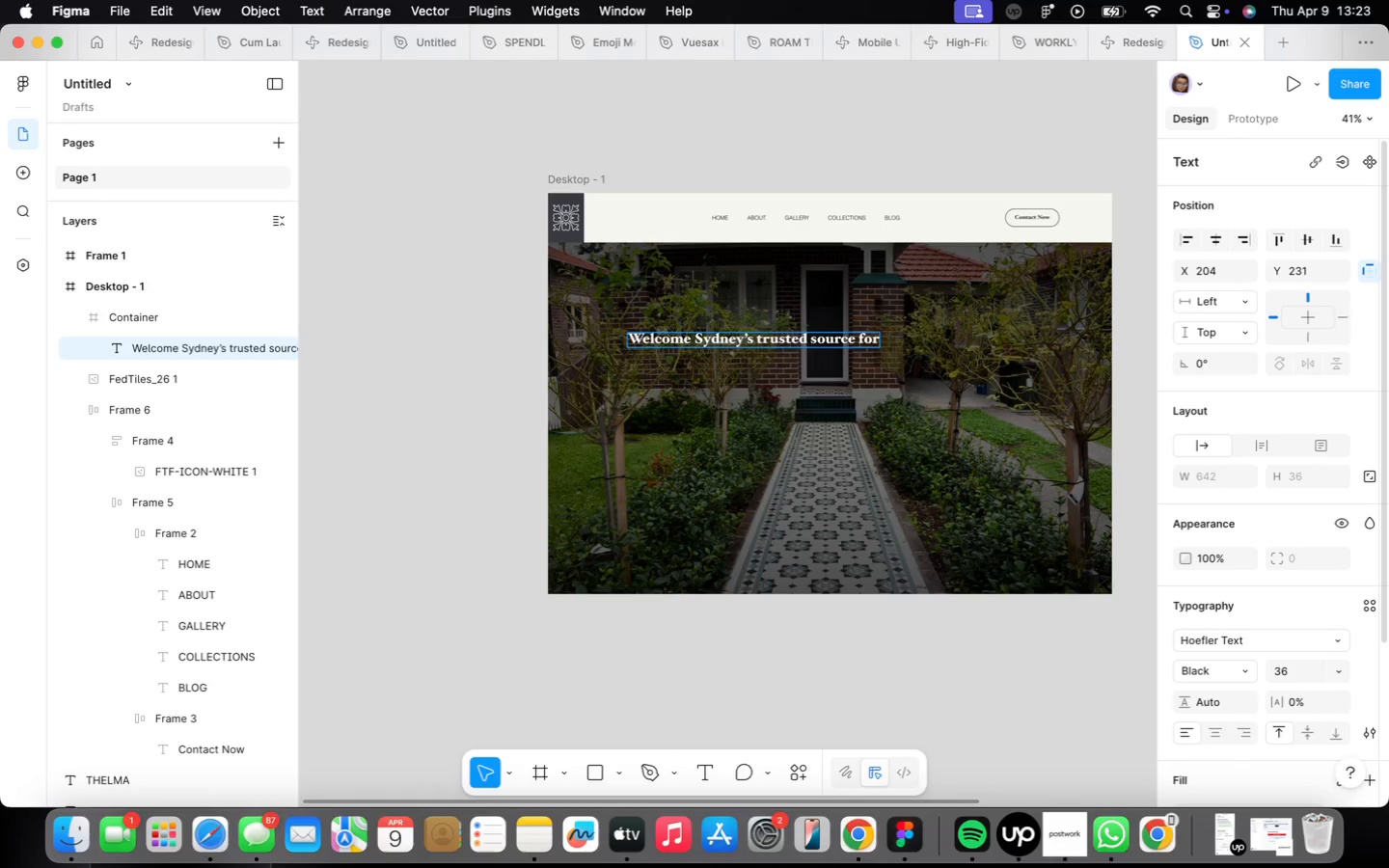 
key(A)
 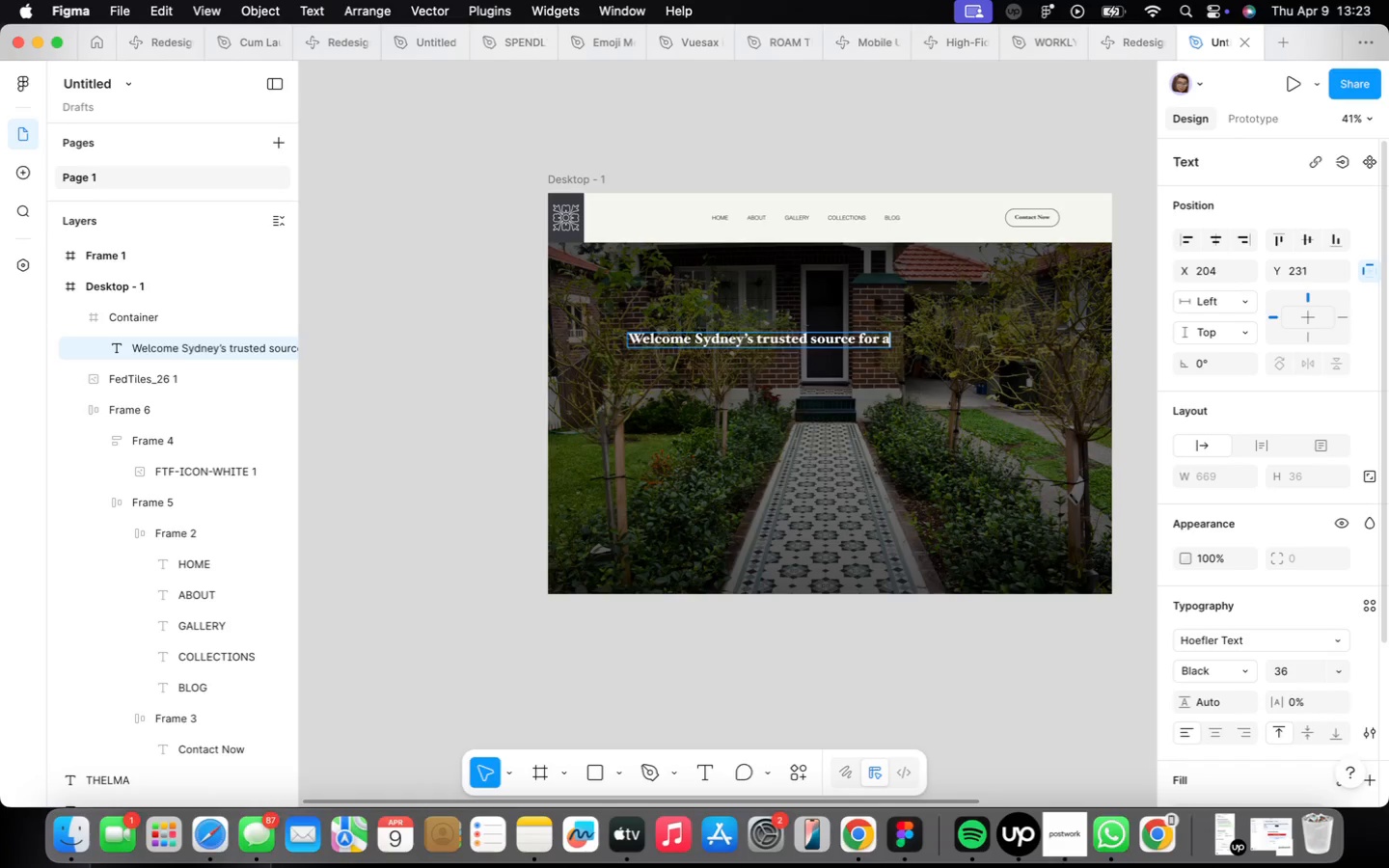 
key(Backspace)
 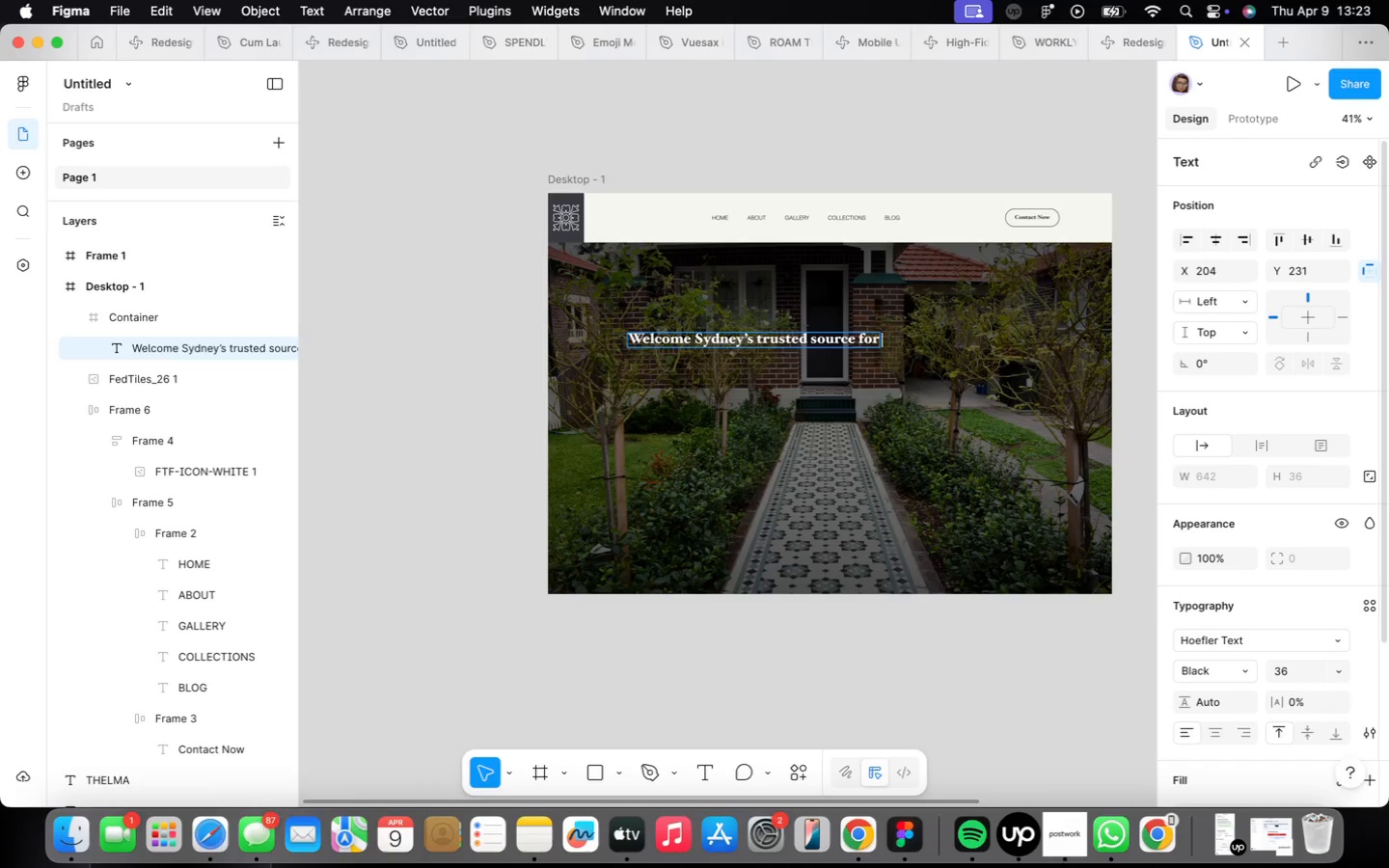 
wait(7.22)
 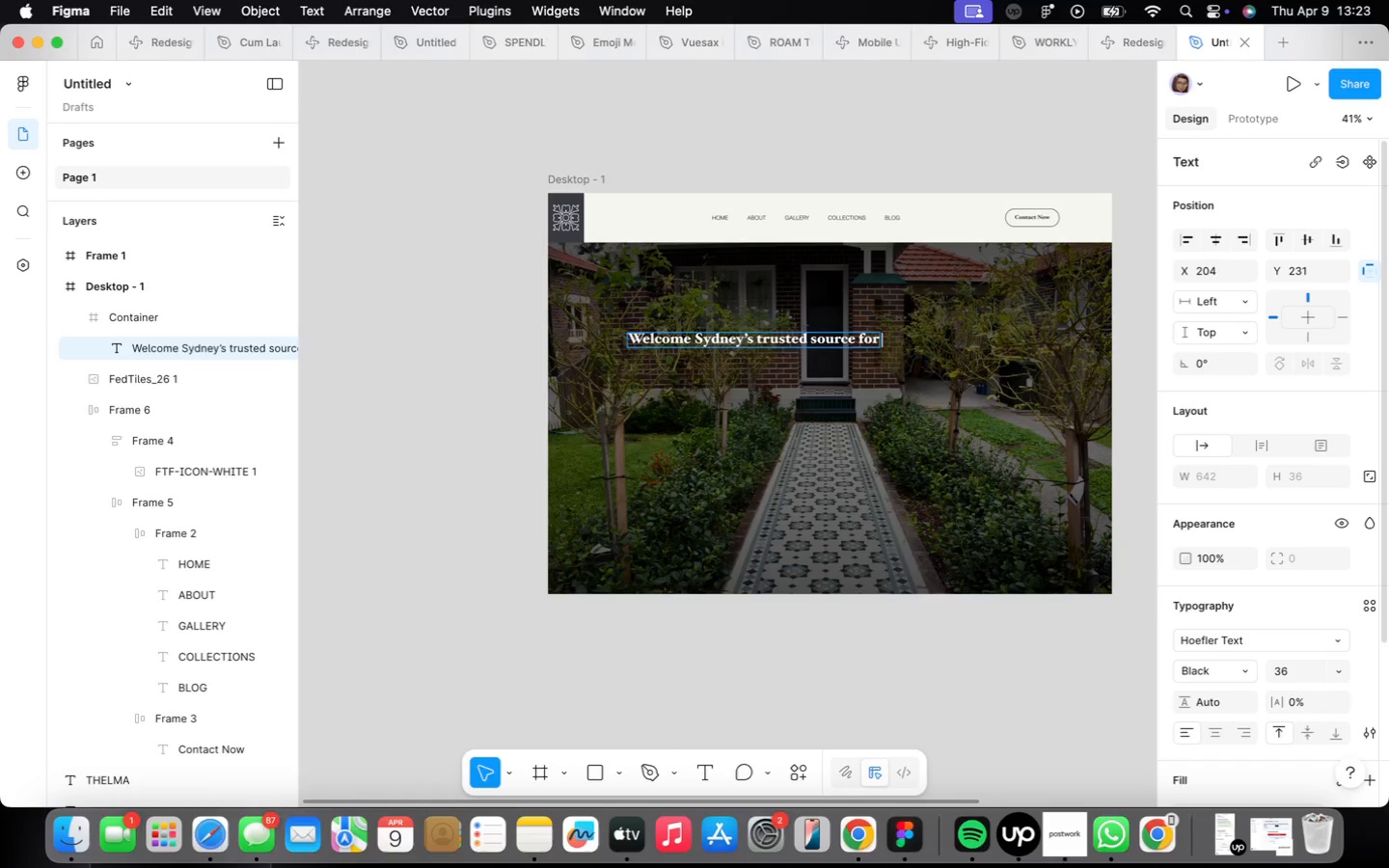 
type(authentic fe)
 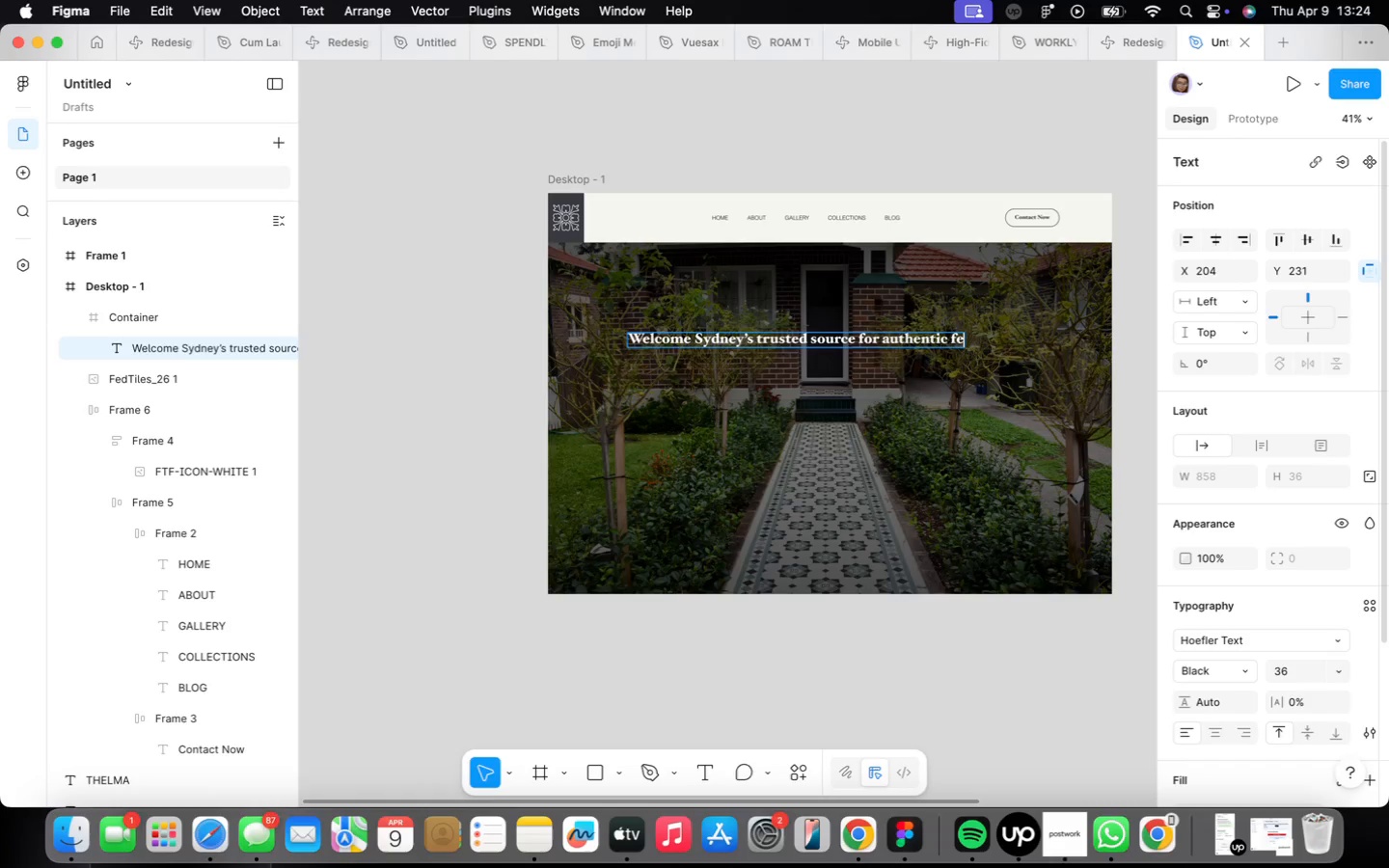 
wait(6.93)
 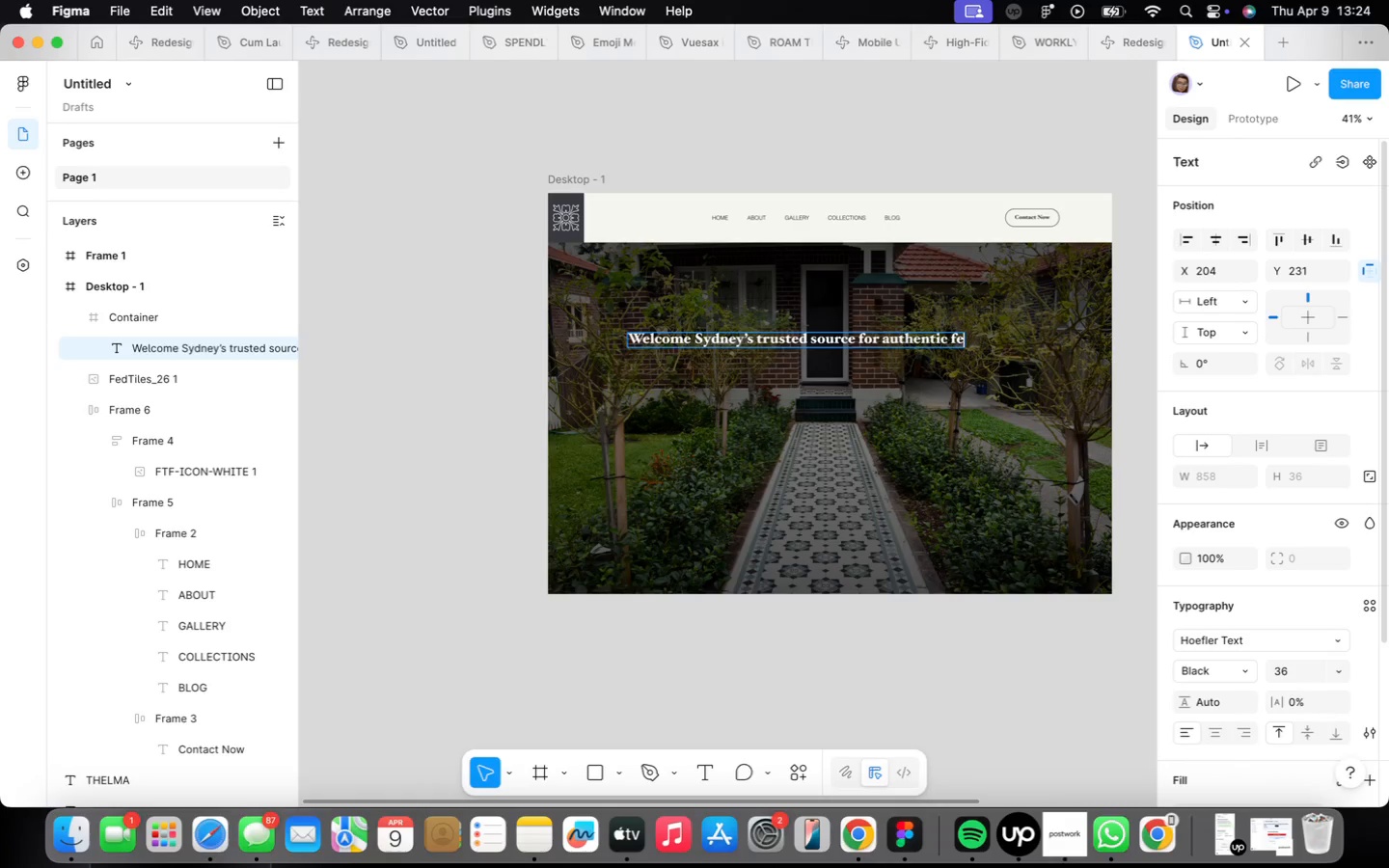 
type(deration and tessse)
key(Backspace)
key(Backspace)
type(ellated tiles)
 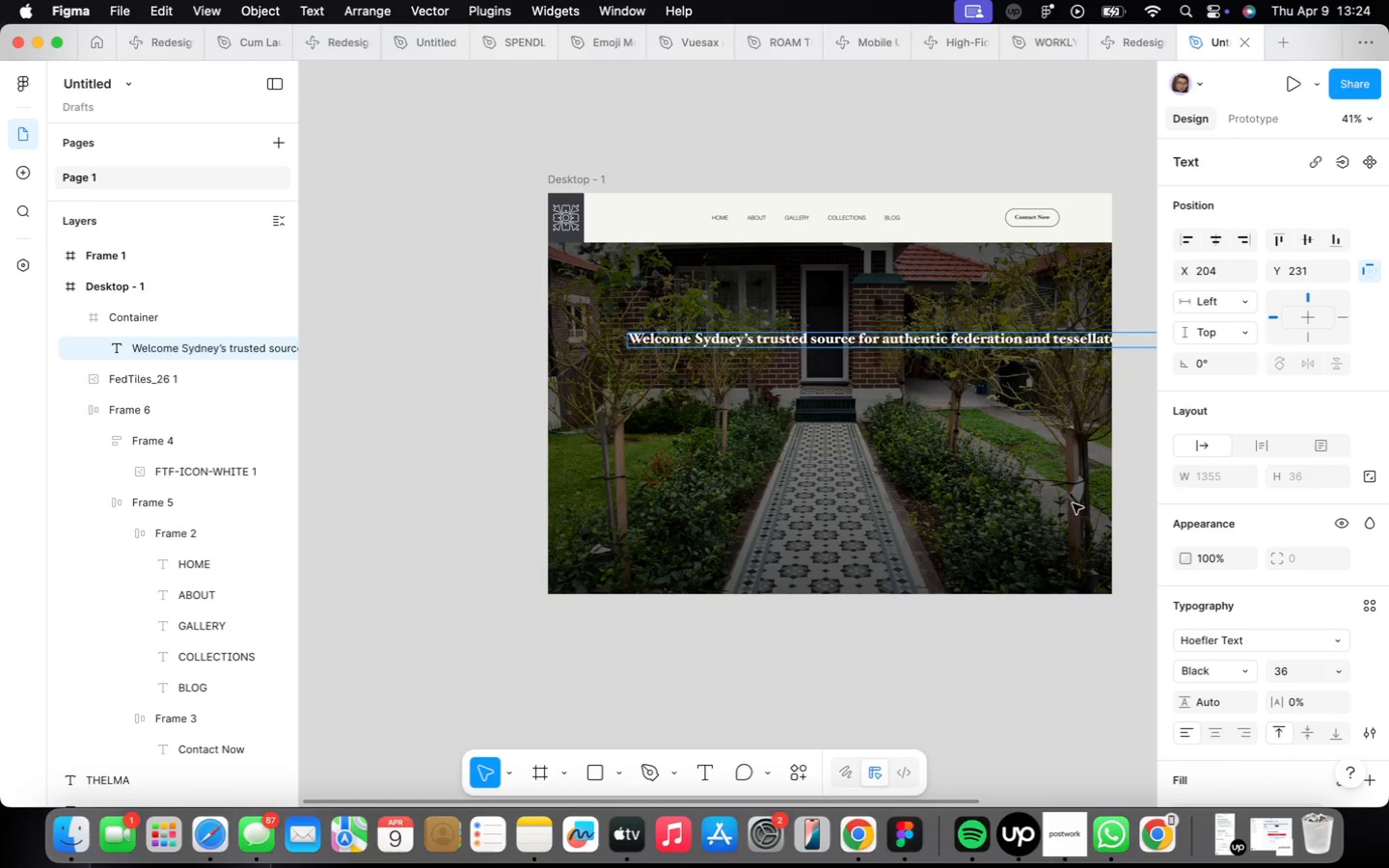 
left_click([1082, 422])
 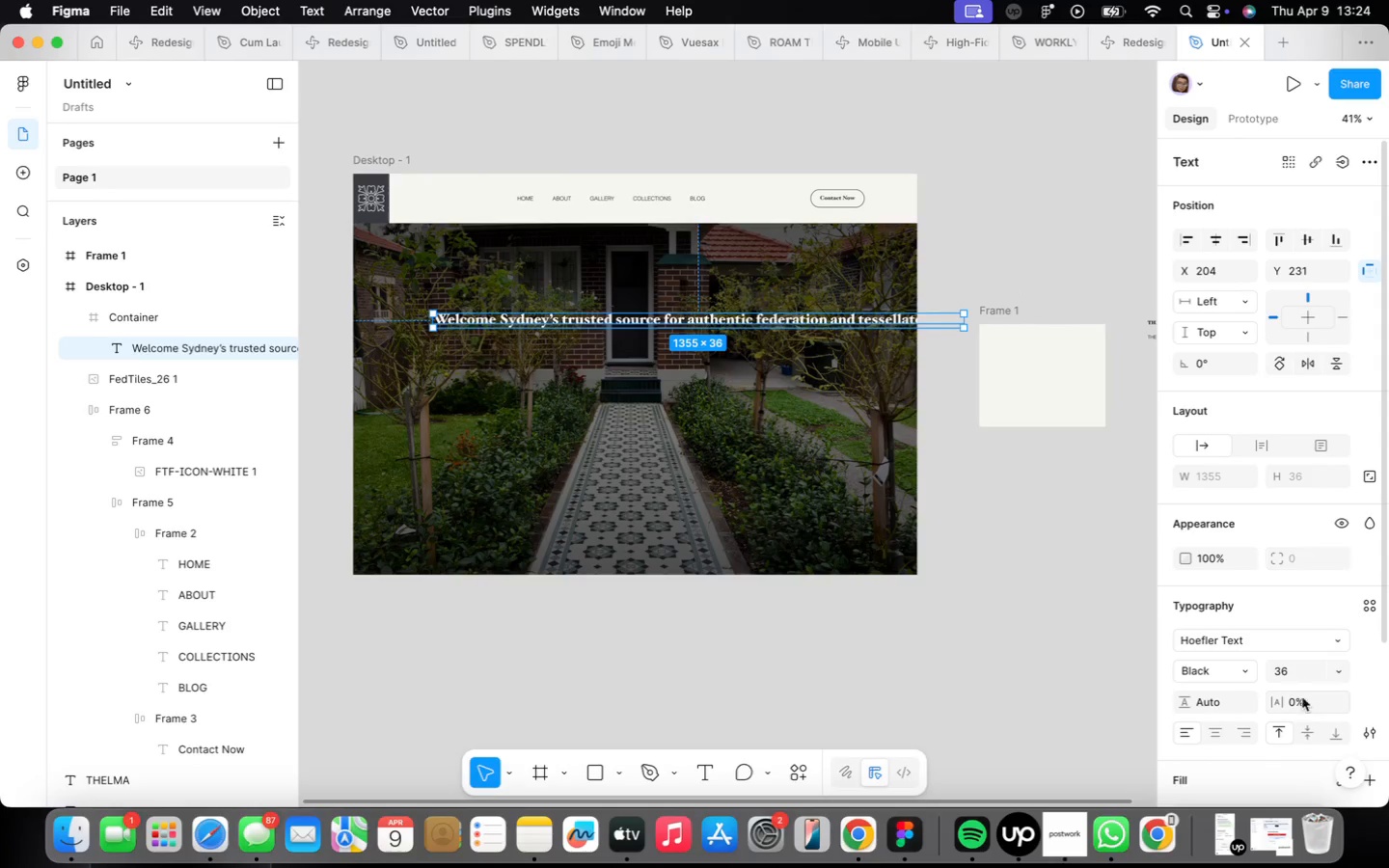 
left_click([1212, 728])
 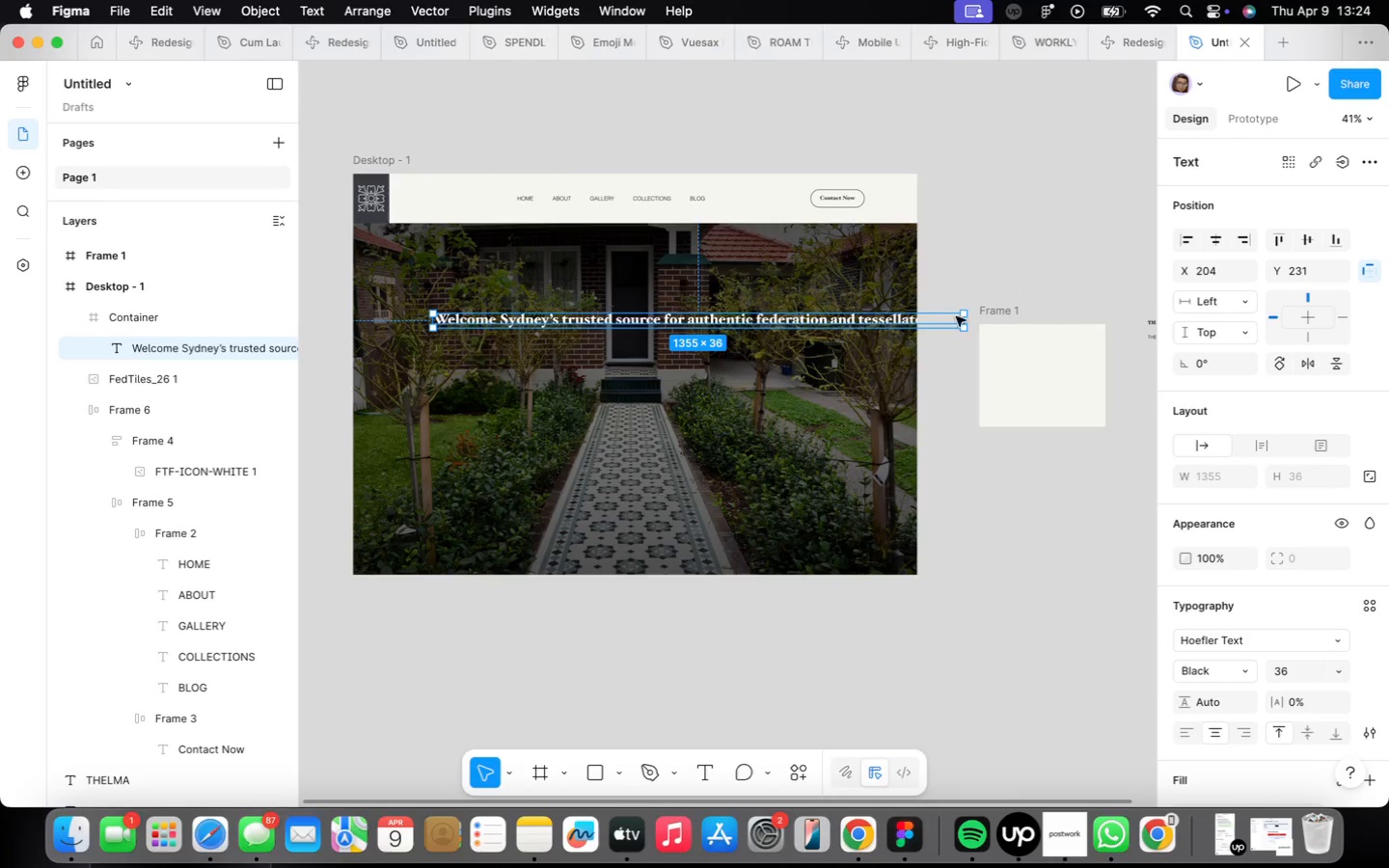 
left_click_drag(start_coordinate=[967, 321], to_coordinate=[813, 328])
 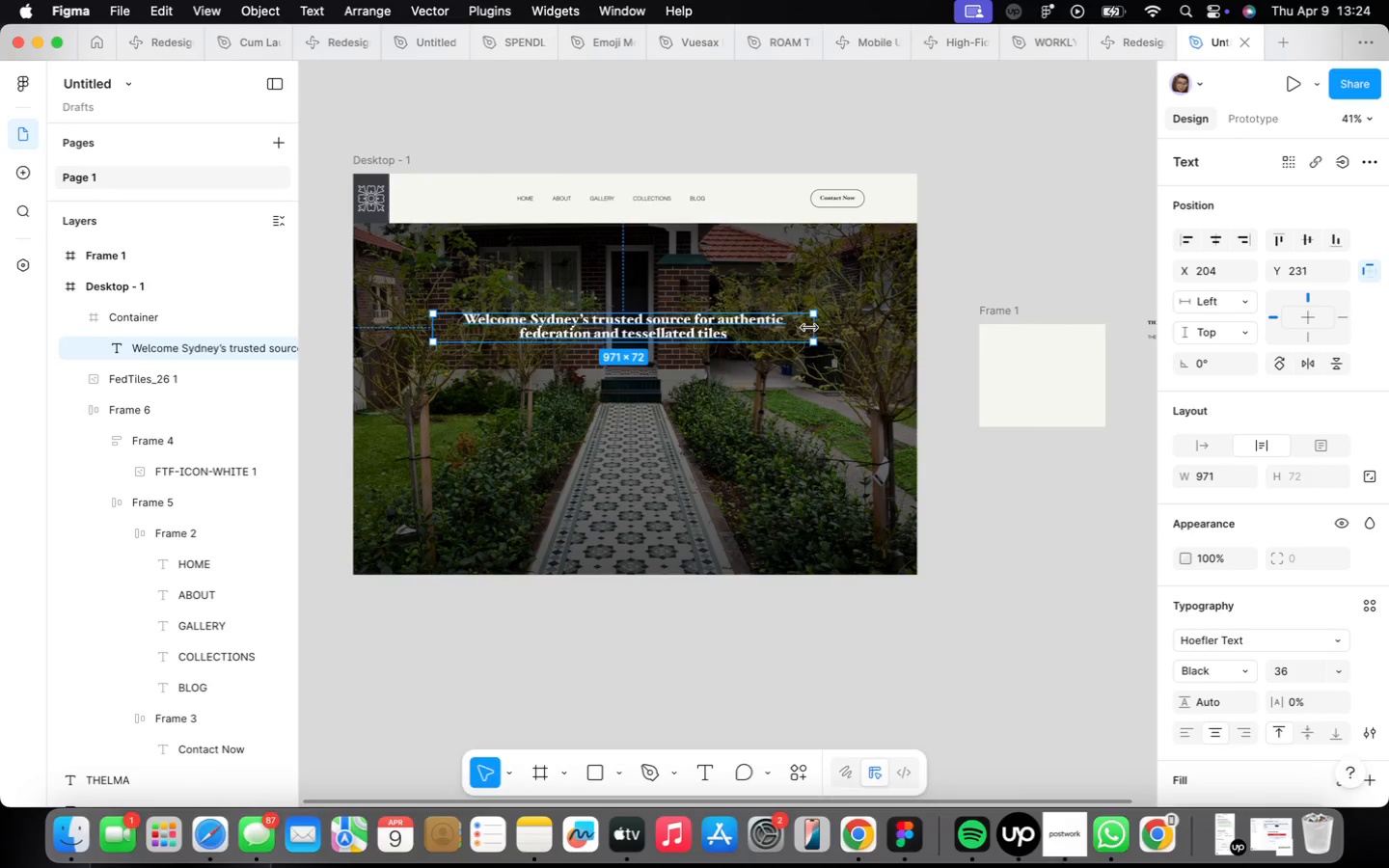 
left_click_drag(start_coordinate=[809, 328], to_coordinate=[741, 327])
 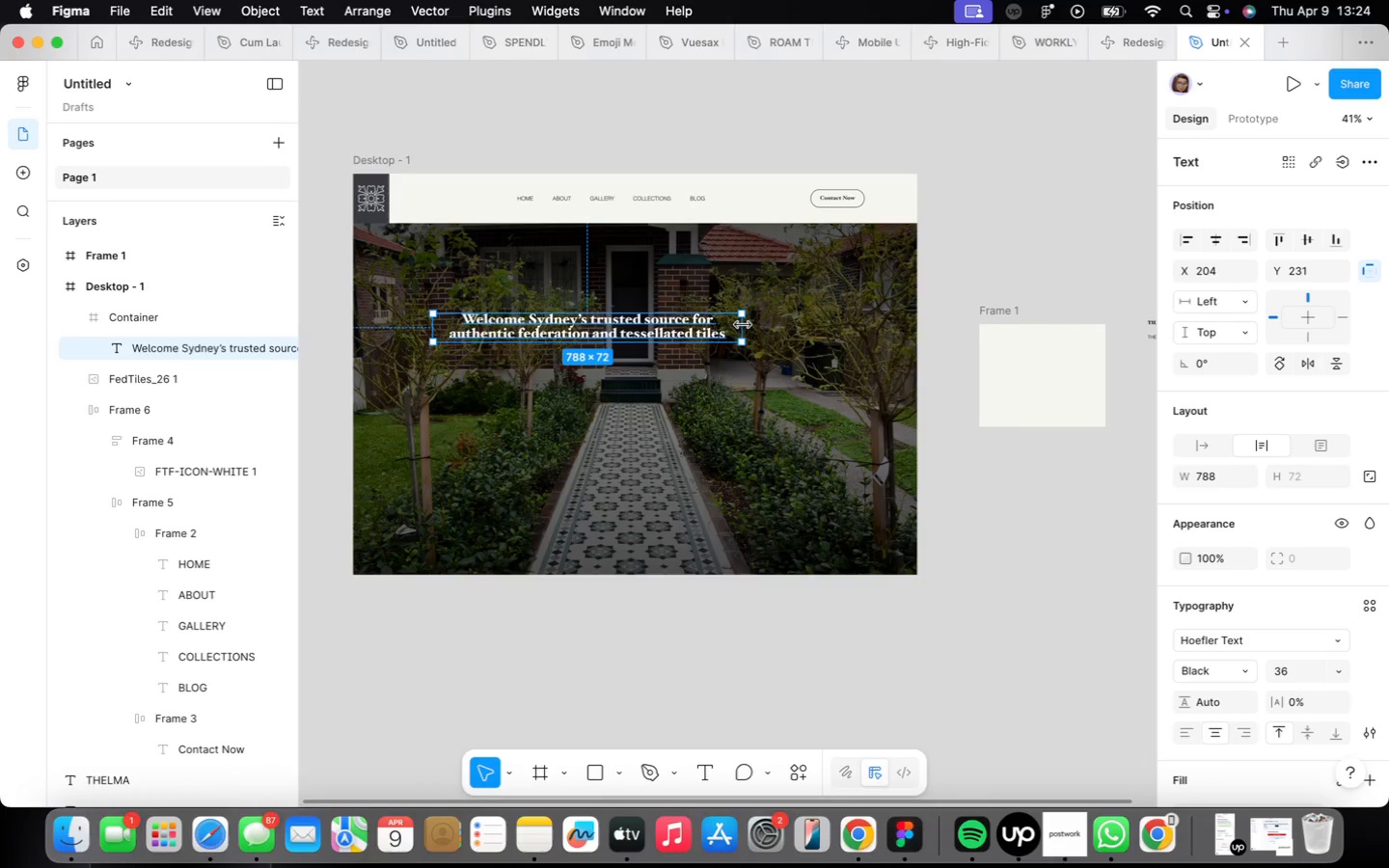 
left_click_drag(start_coordinate=[743, 325], to_coordinate=[844, 321])
 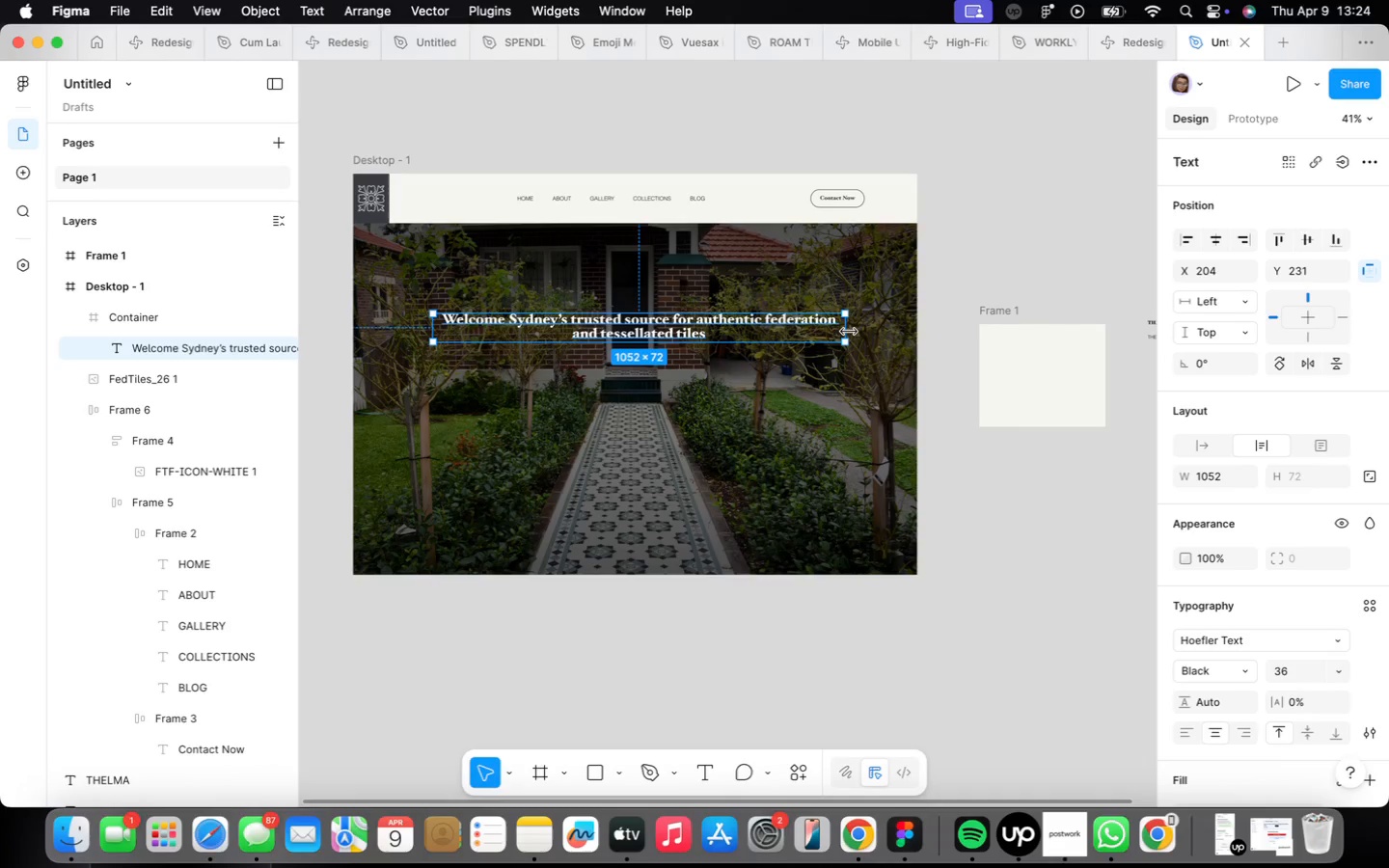 
left_click_drag(start_coordinate=[849, 332], to_coordinate=[667, 345])
 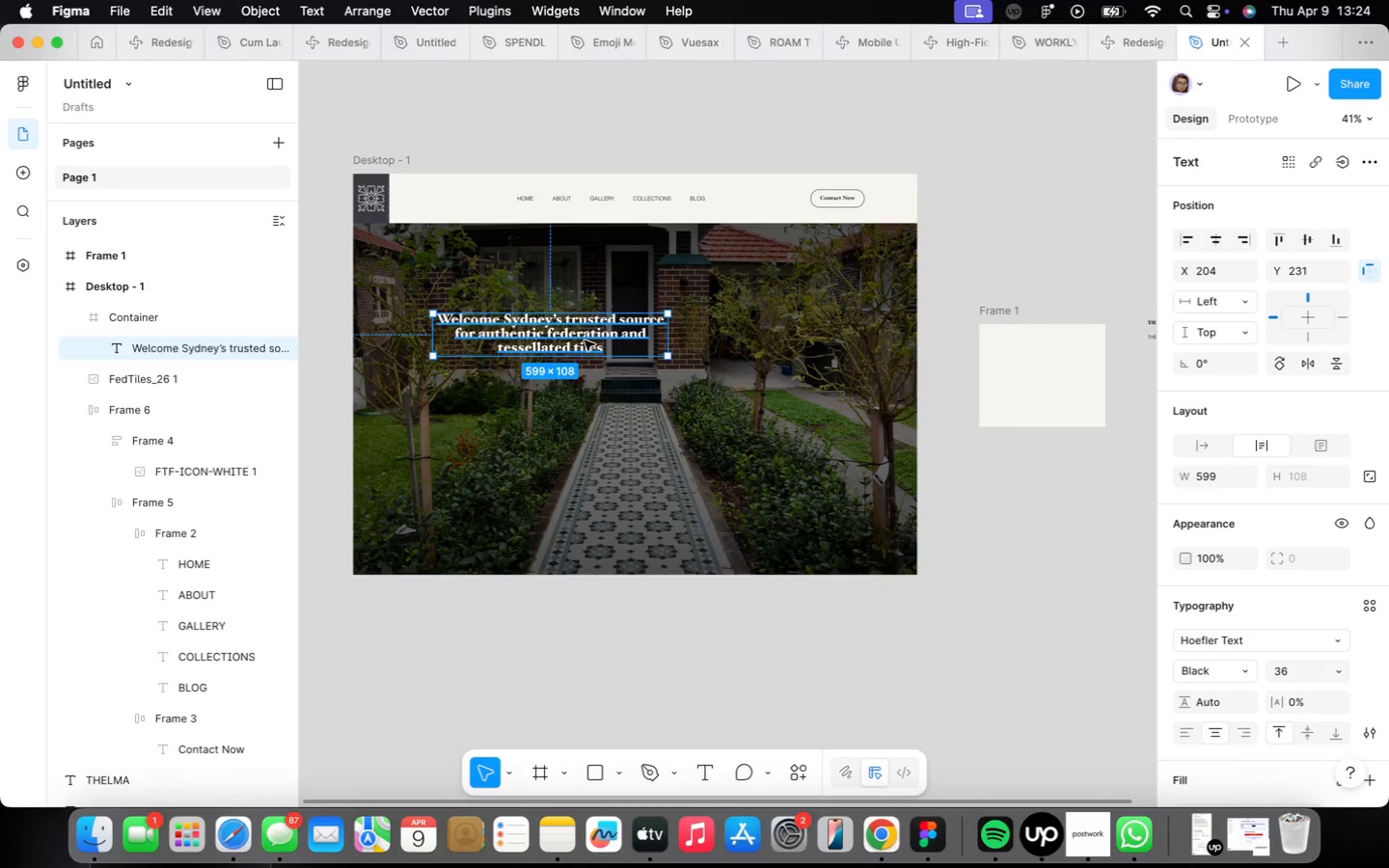 
left_click_drag(start_coordinate=[586, 339], to_coordinate=[669, 311])
 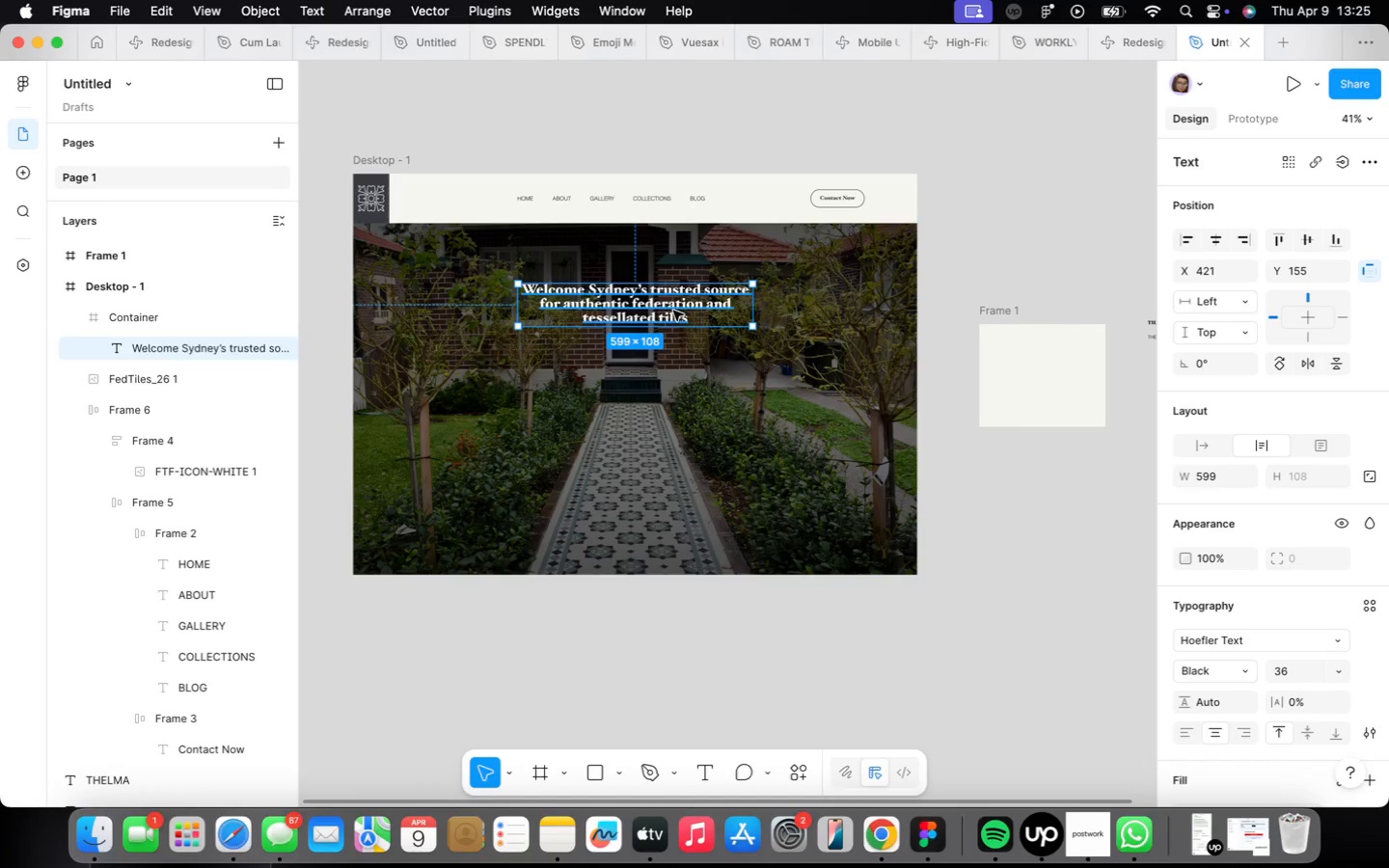 
wait(39.54)
 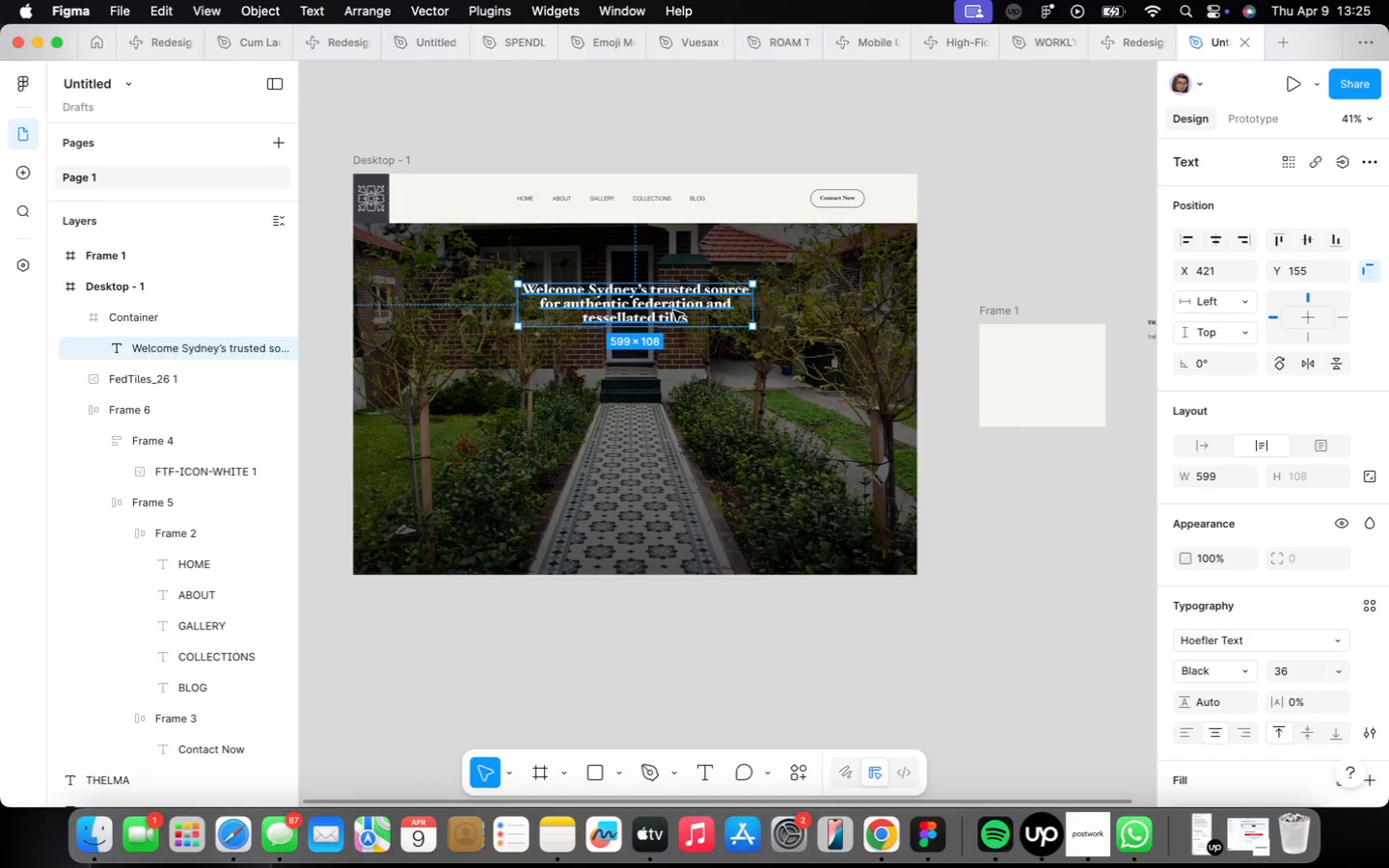 
scroll: coordinate [645, 337], scroll_direction: up, amount: 4.0
 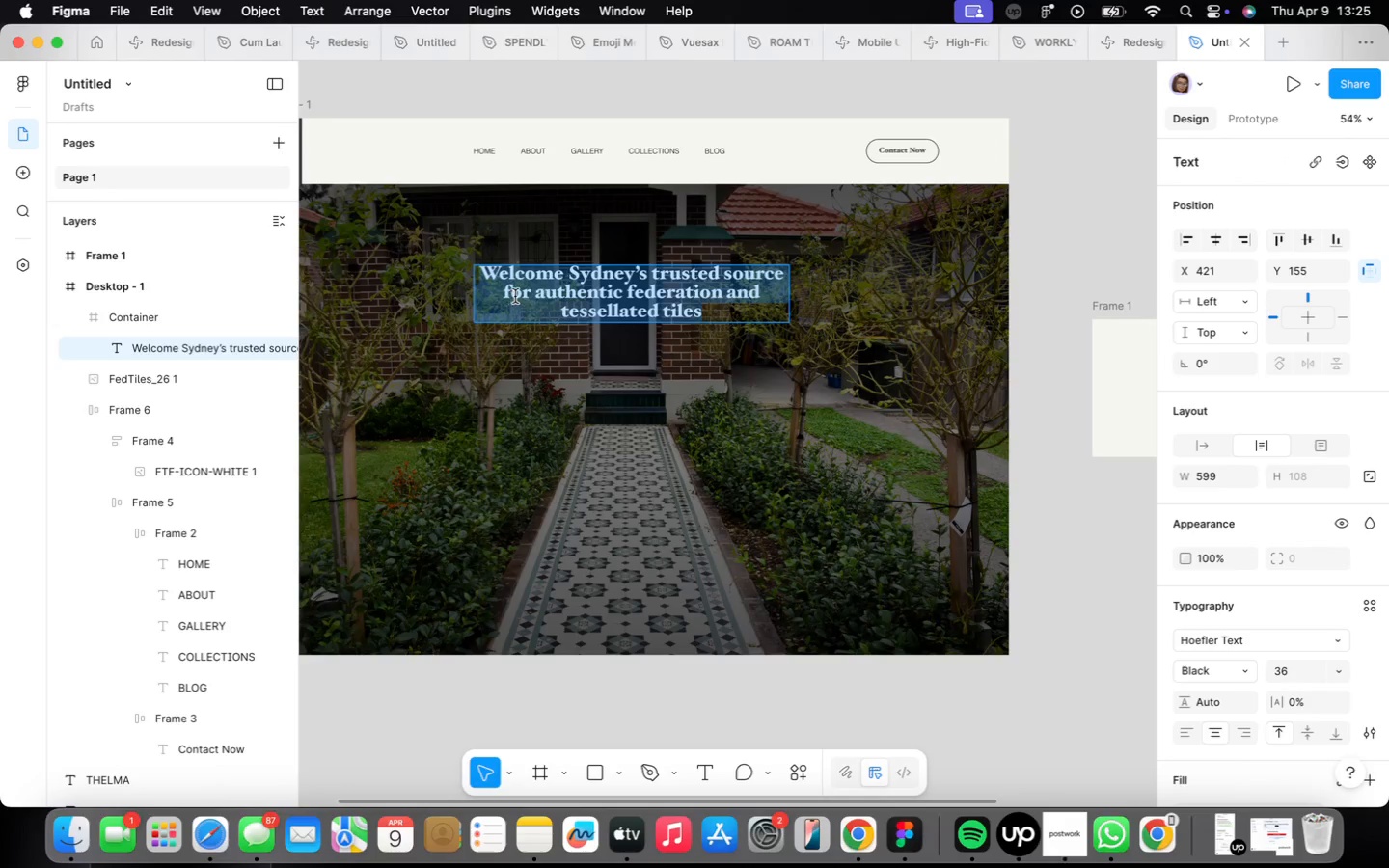 
left_click_drag(start_coordinate=[539, 292], to_coordinate=[724, 292])
 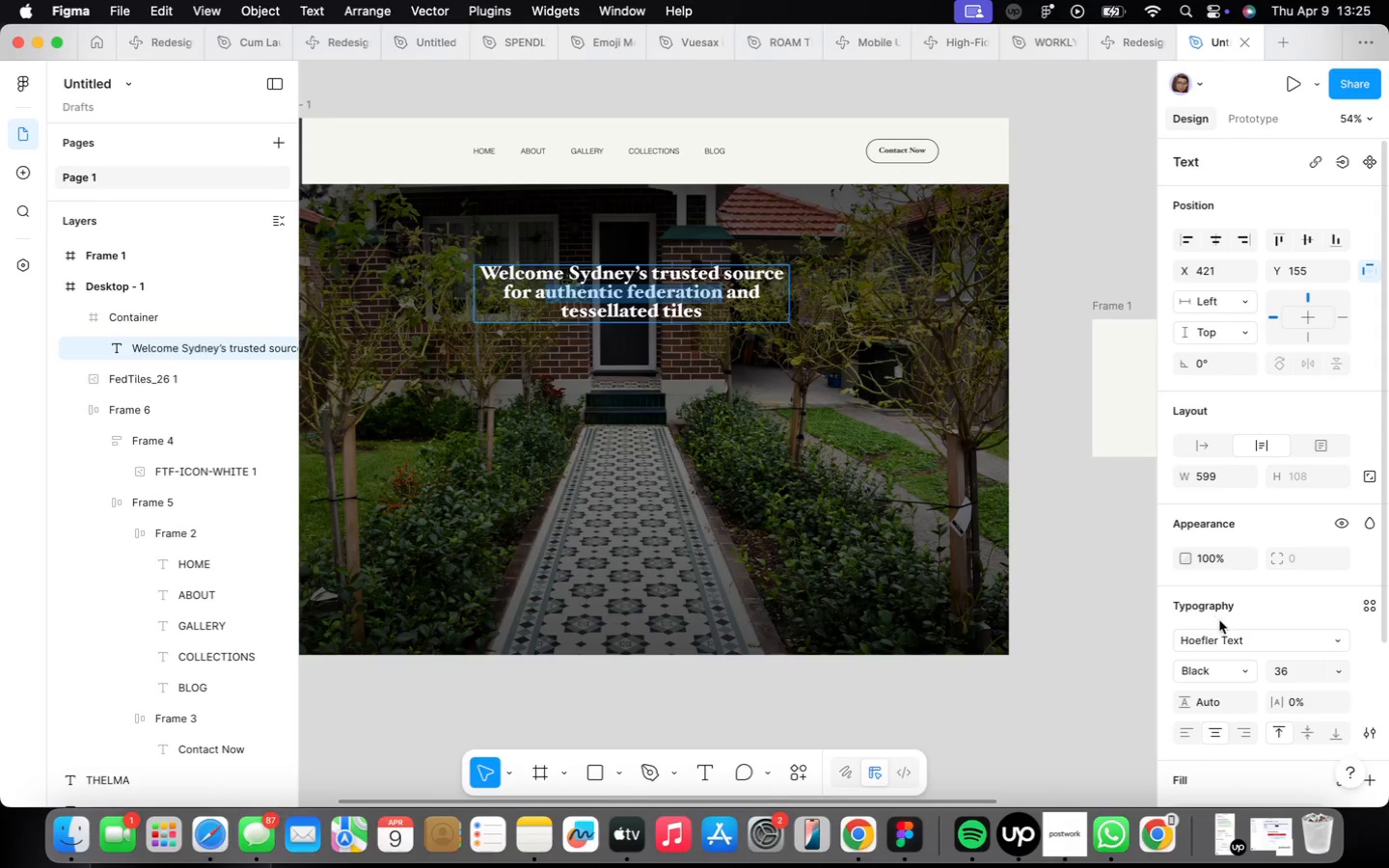 
scroll: coordinate [1222, 610], scroll_direction: down, amount: 10.0
 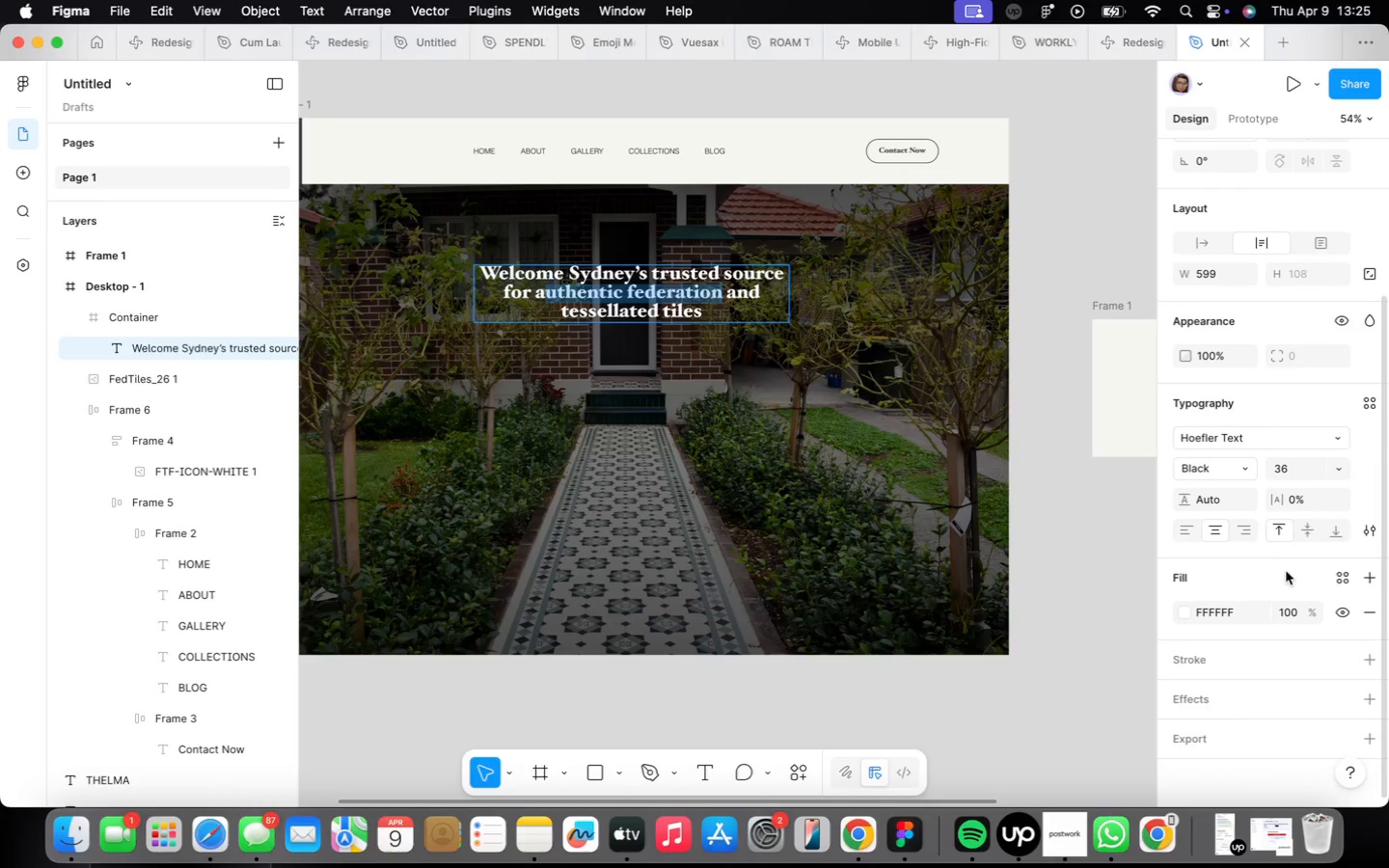 
left_click([1351, 567])
 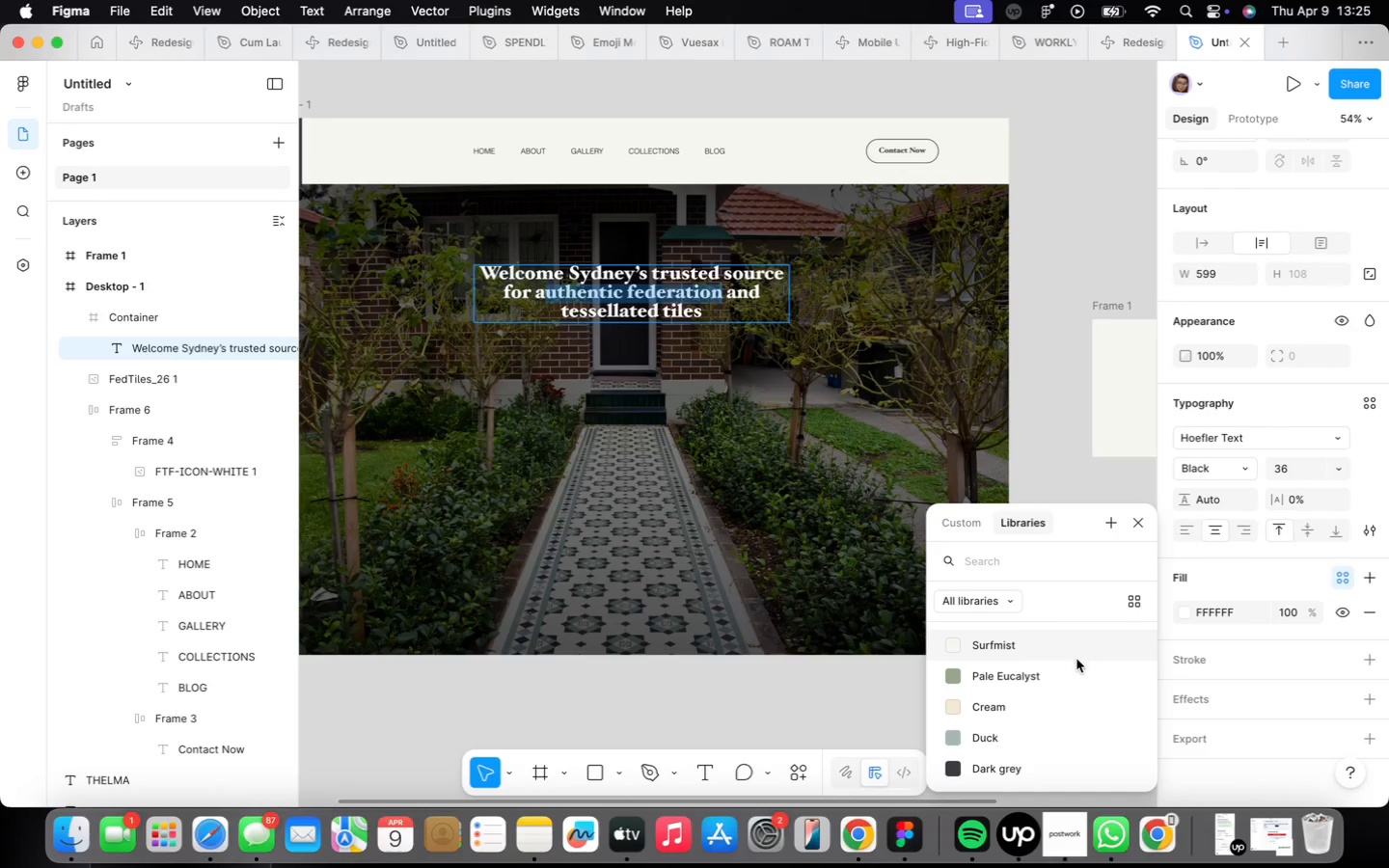 
left_click([1074, 665])
 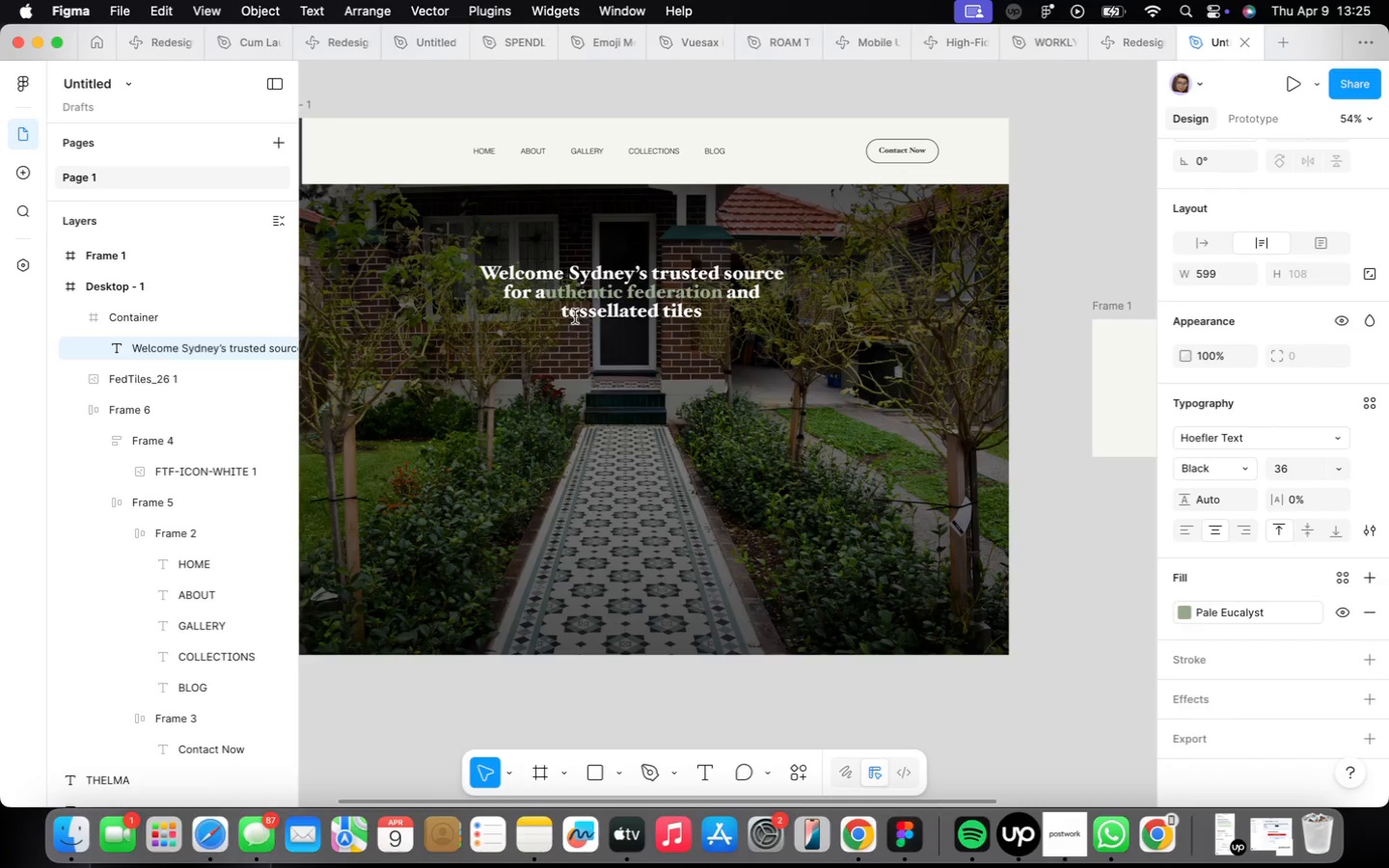 
scroll: coordinate [838, 323], scroll_direction: up, amount: 6.0
 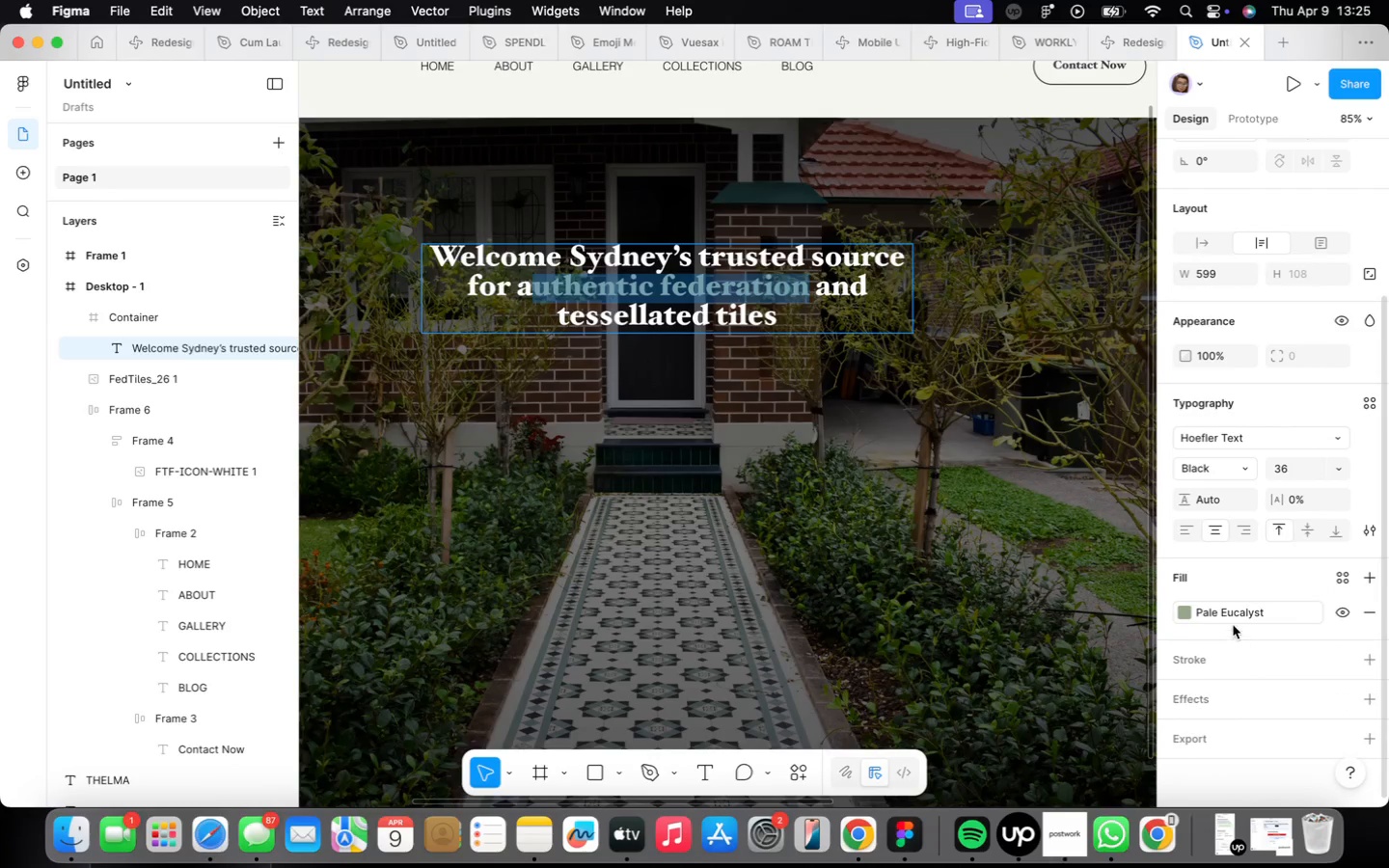 
left_click([1233, 617])
 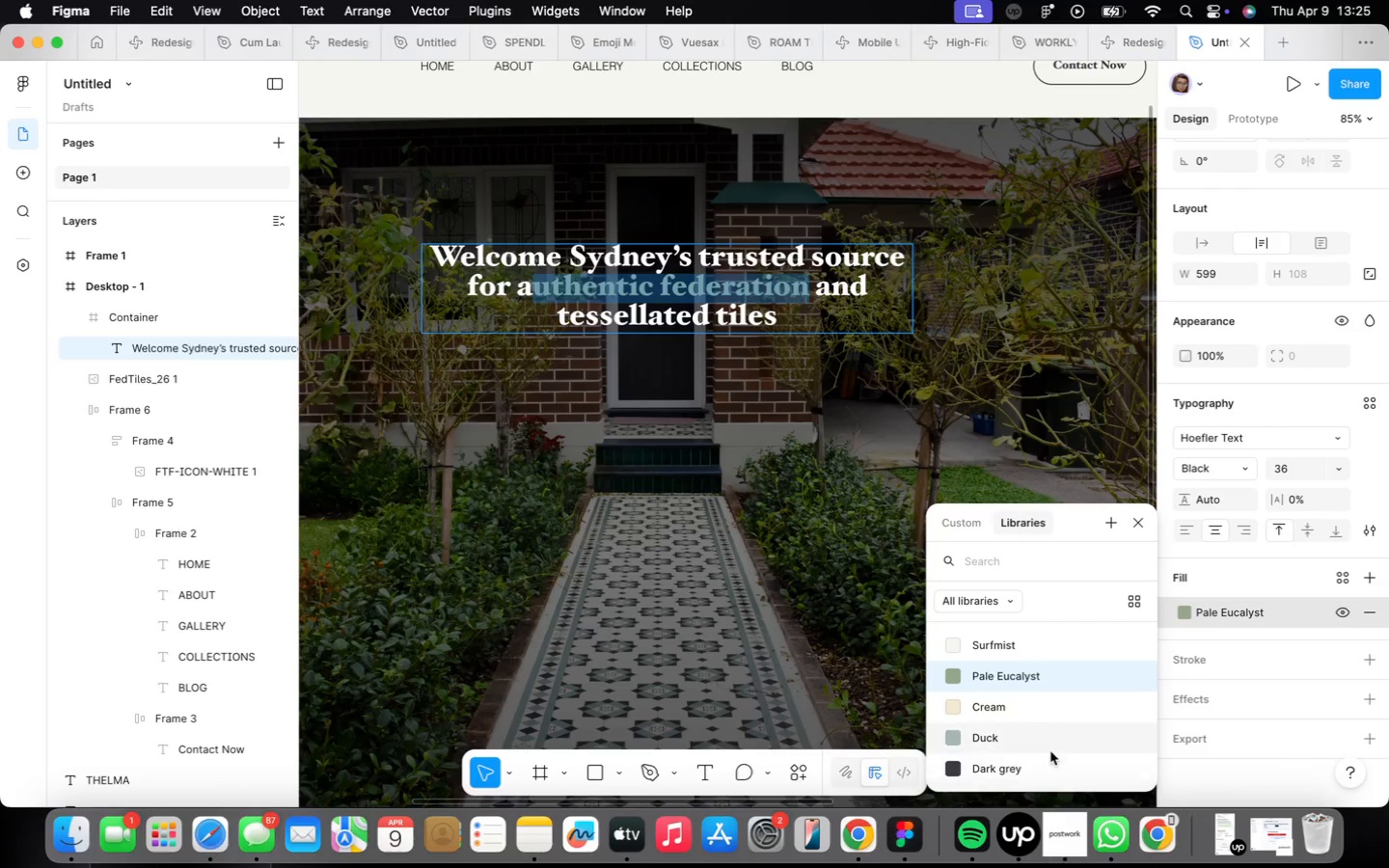 
left_click([1051, 731])
 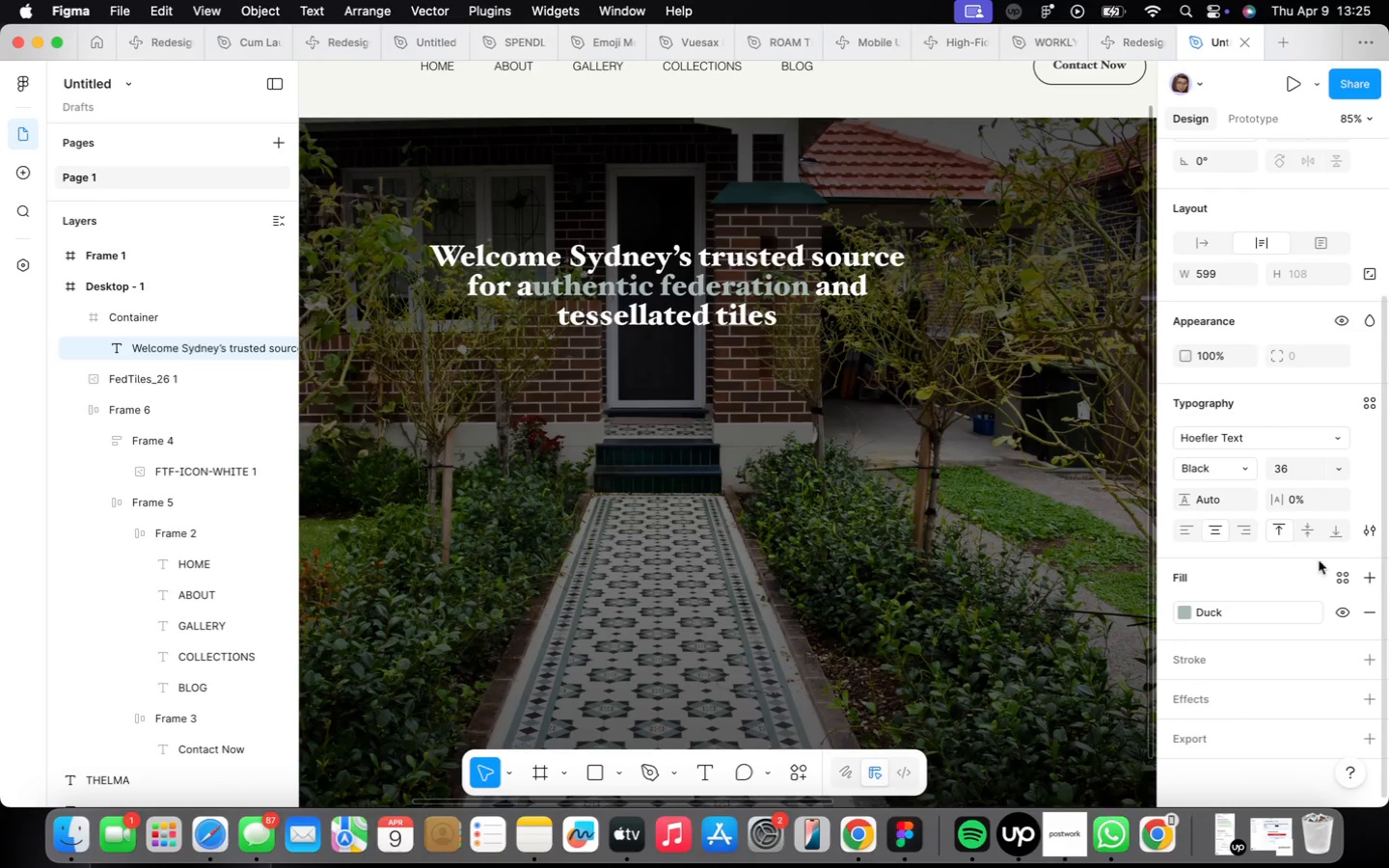 
left_click([1242, 607])
 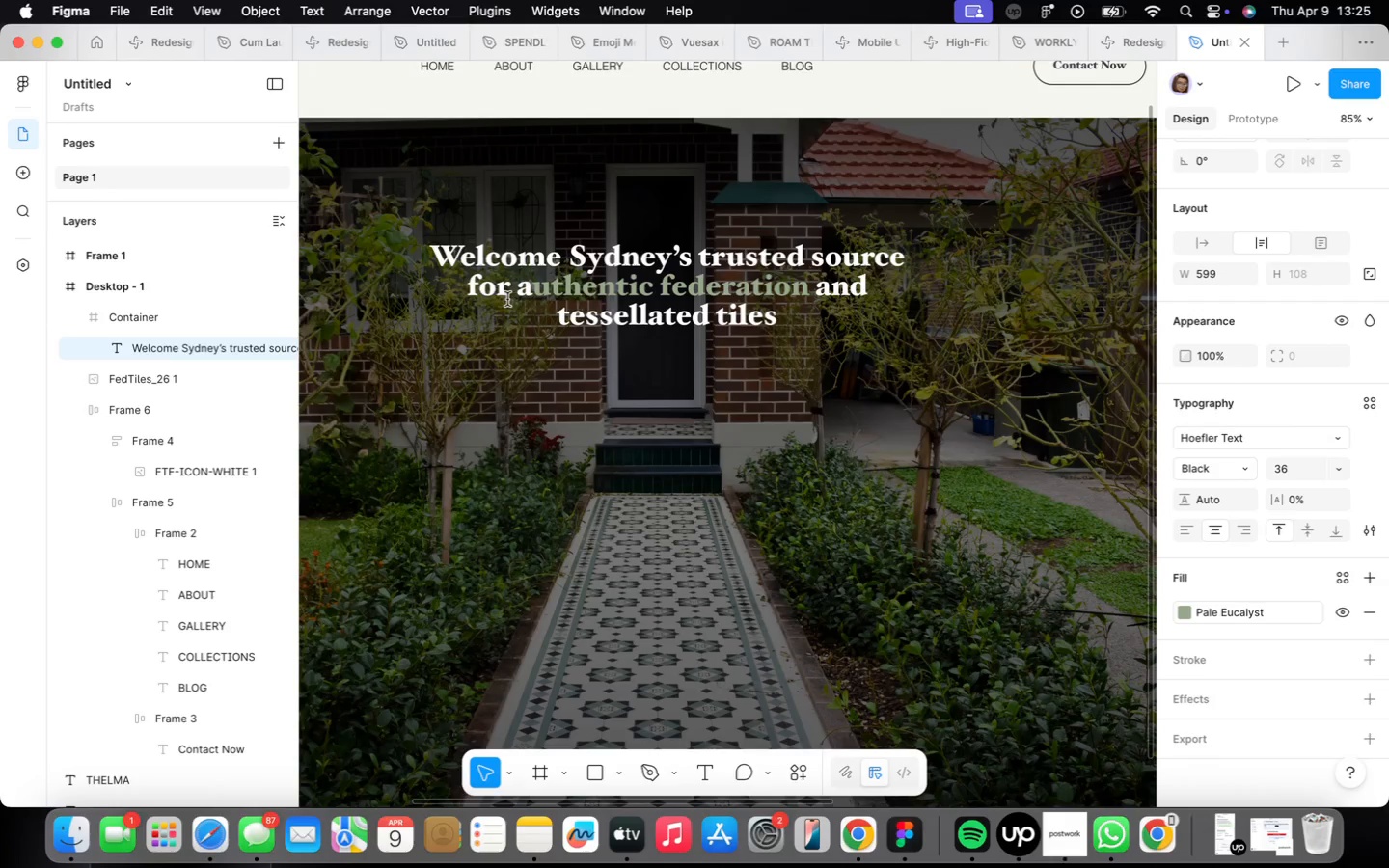 
double_click([528, 297])
 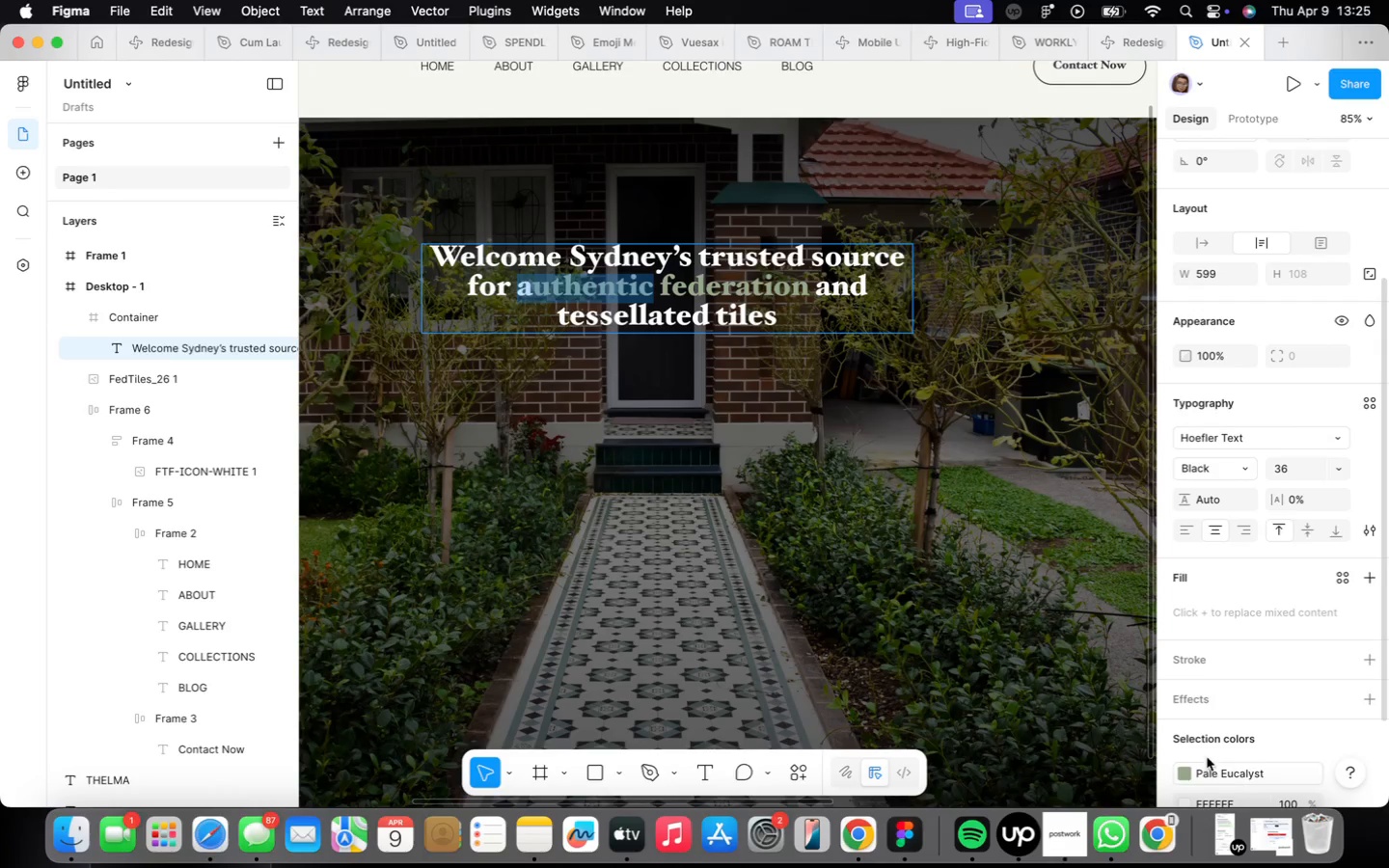 
scroll: coordinate [1245, 719], scroll_direction: down, amount: 5.0
 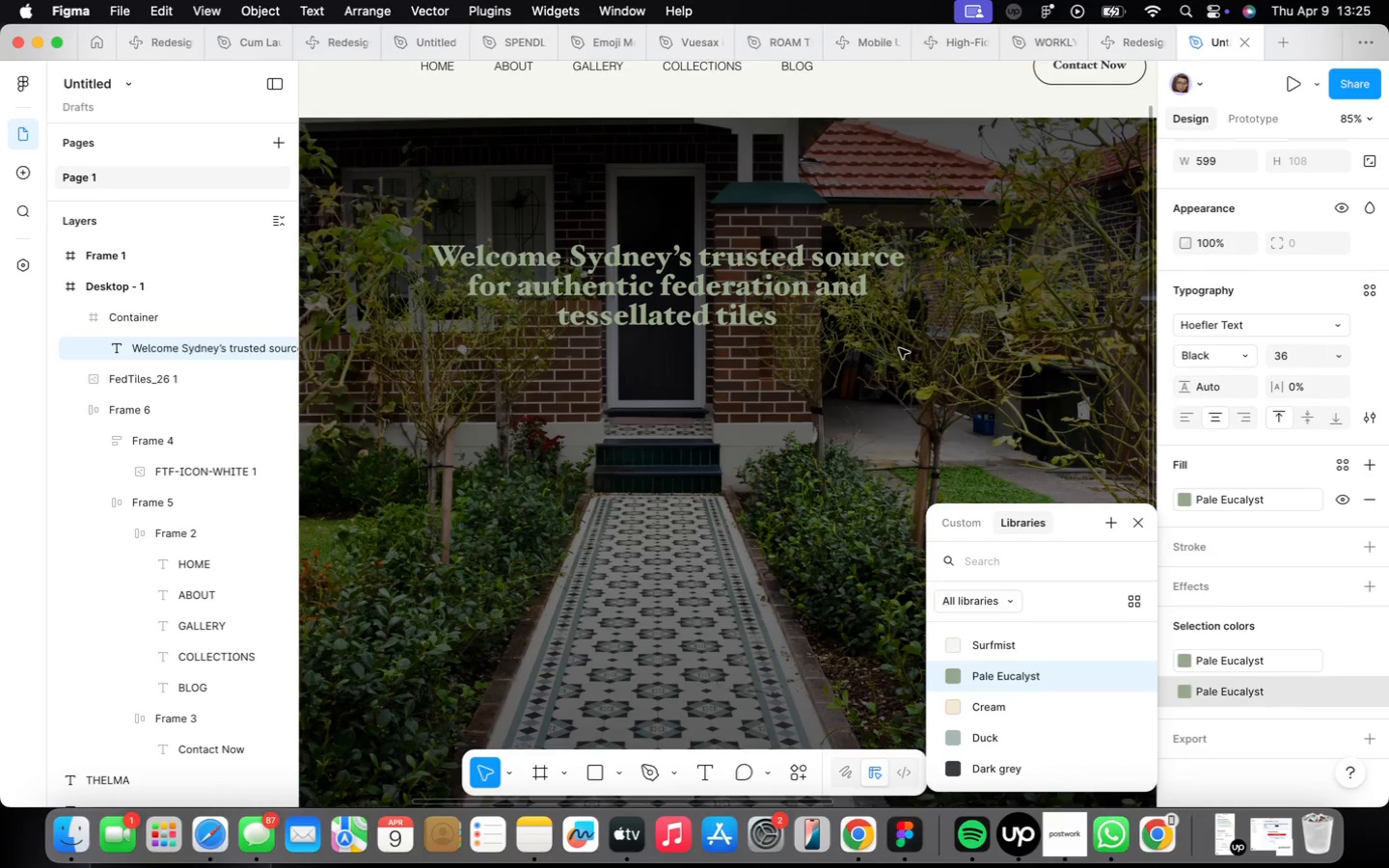 
key(Meta+Z)
 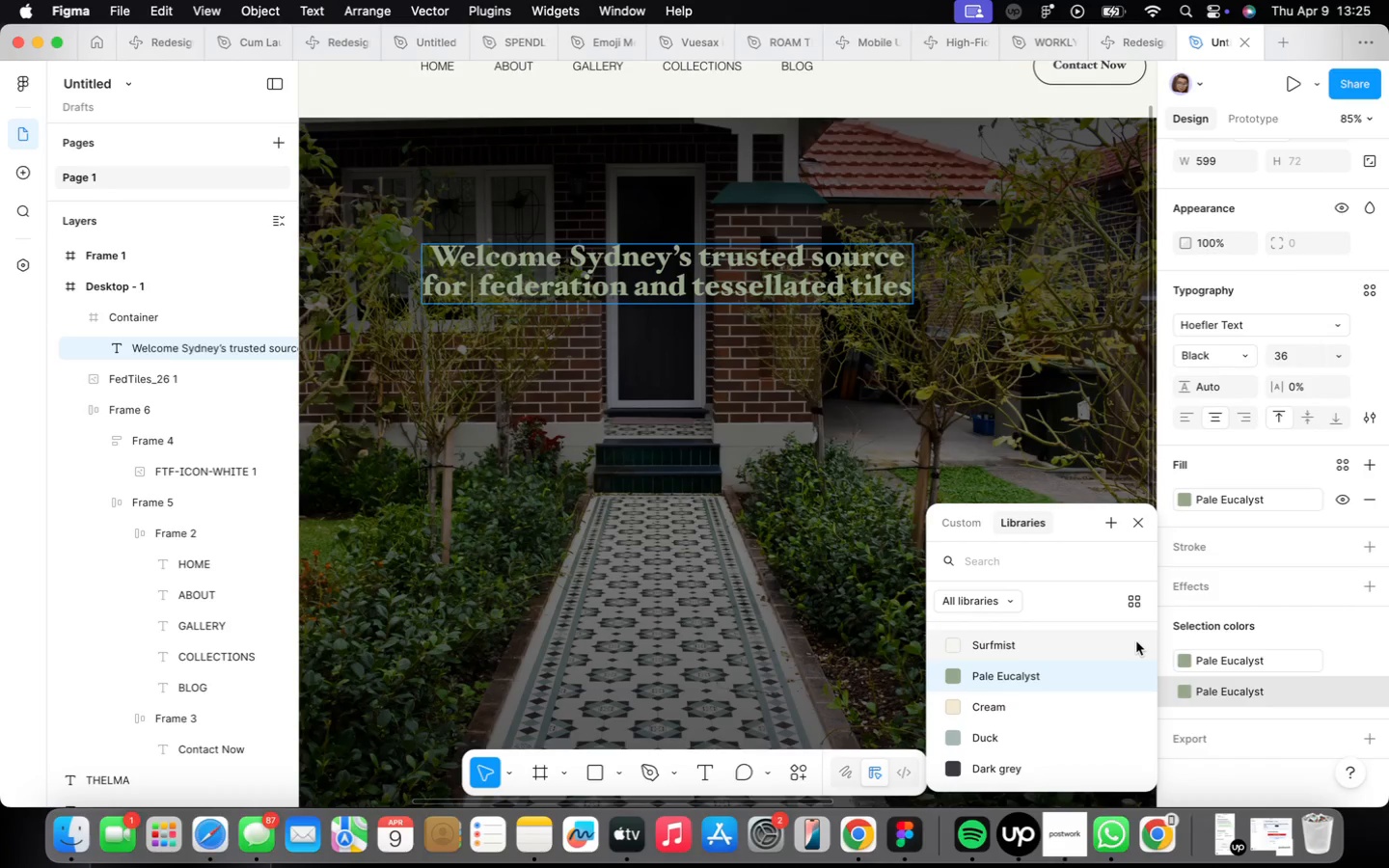 
key(Meta+Z)
 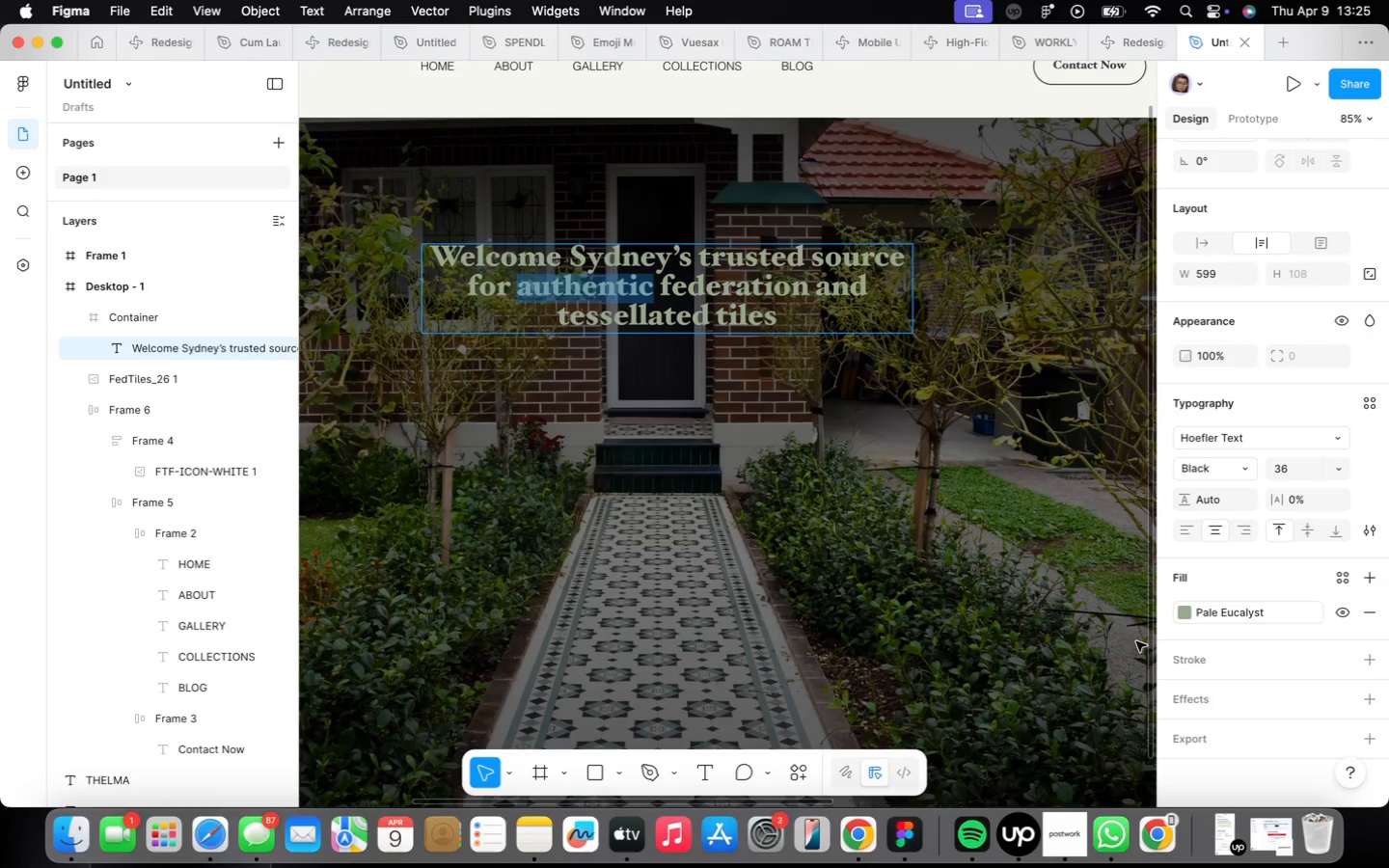 
key(Meta+Z)
 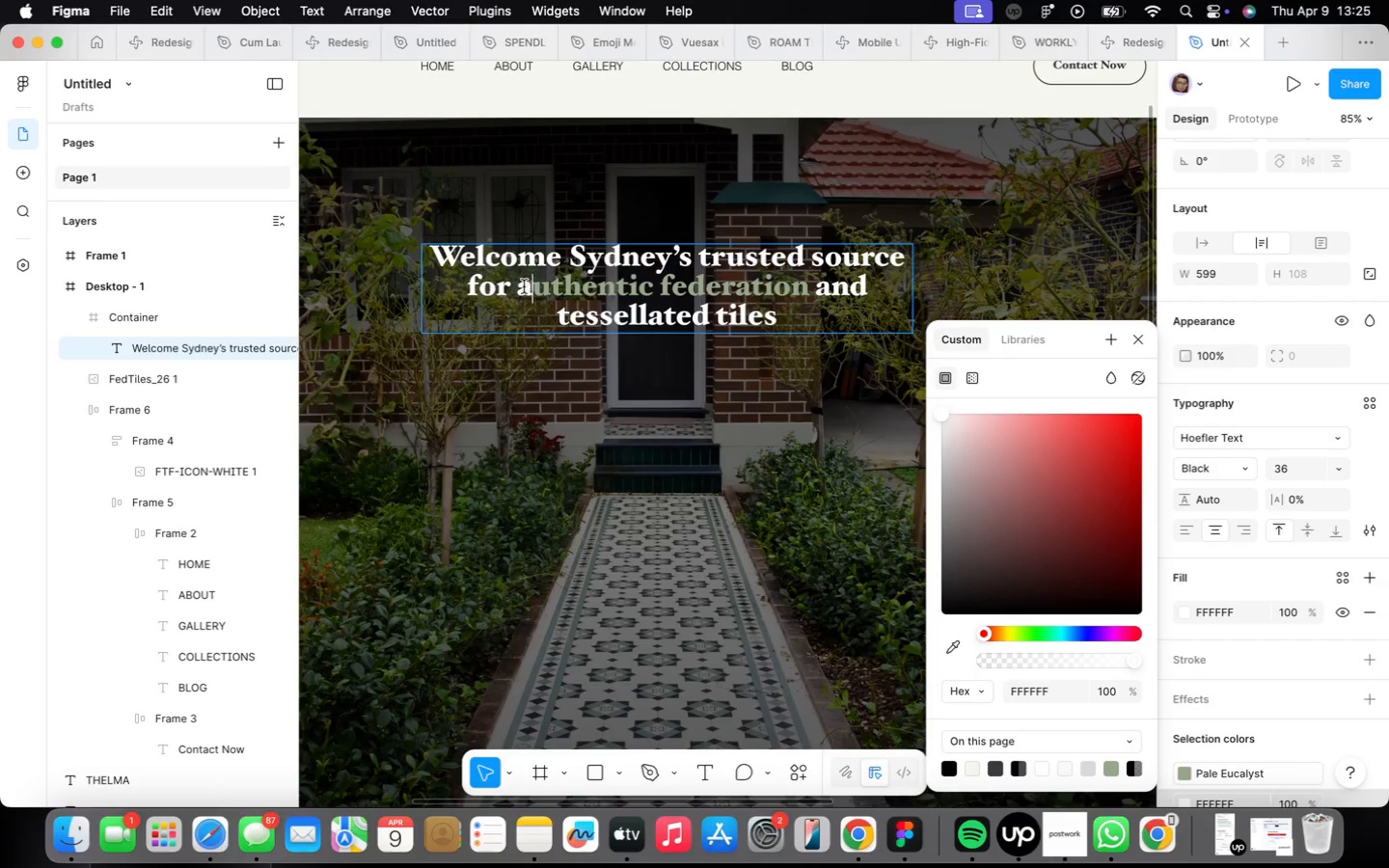 
left_click([523, 289])
 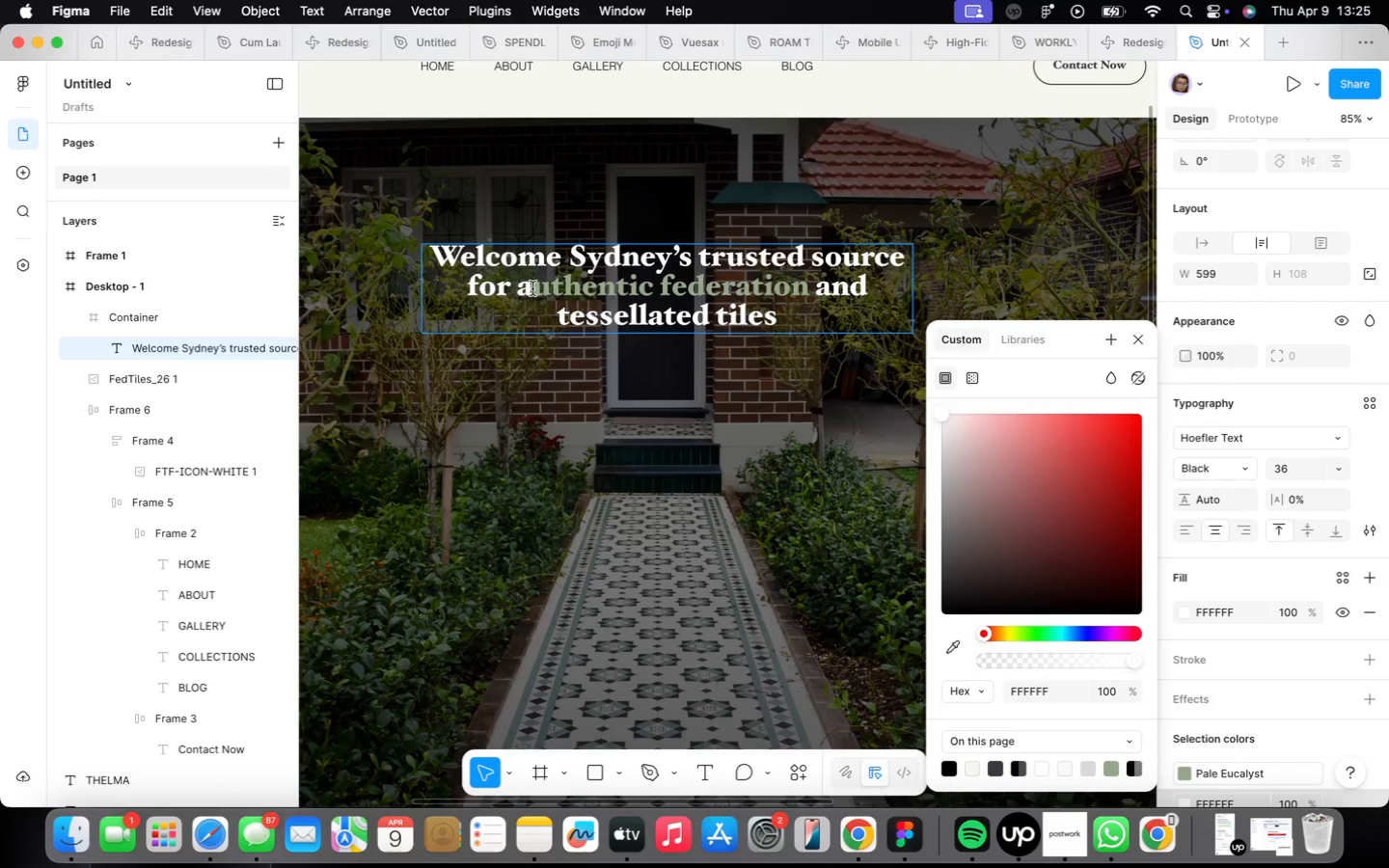 
left_click_drag(start_coordinate=[532, 288], to_coordinate=[522, 283])
 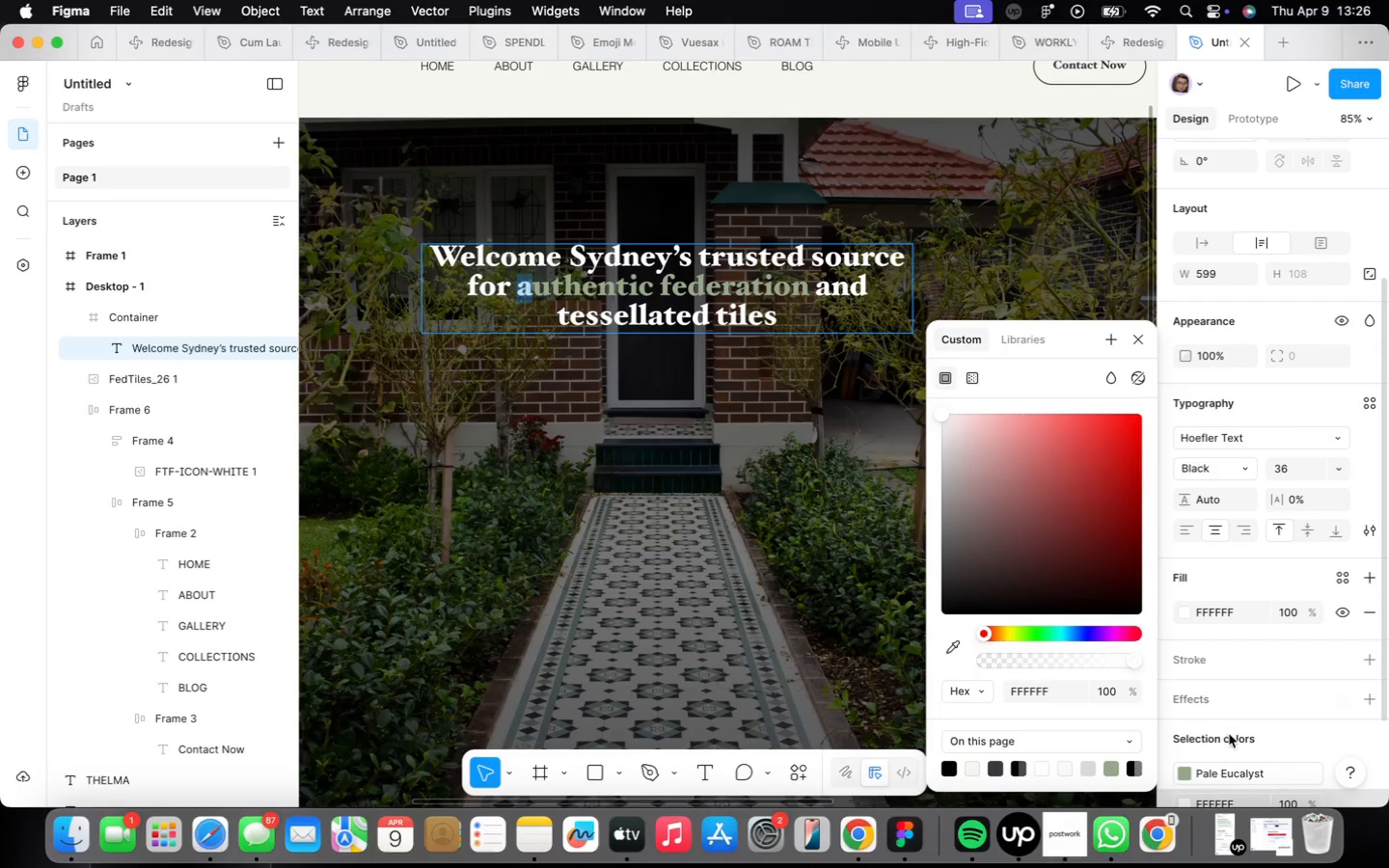 
scroll: coordinate [1245, 704], scroll_direction: down, amount: 5.0
 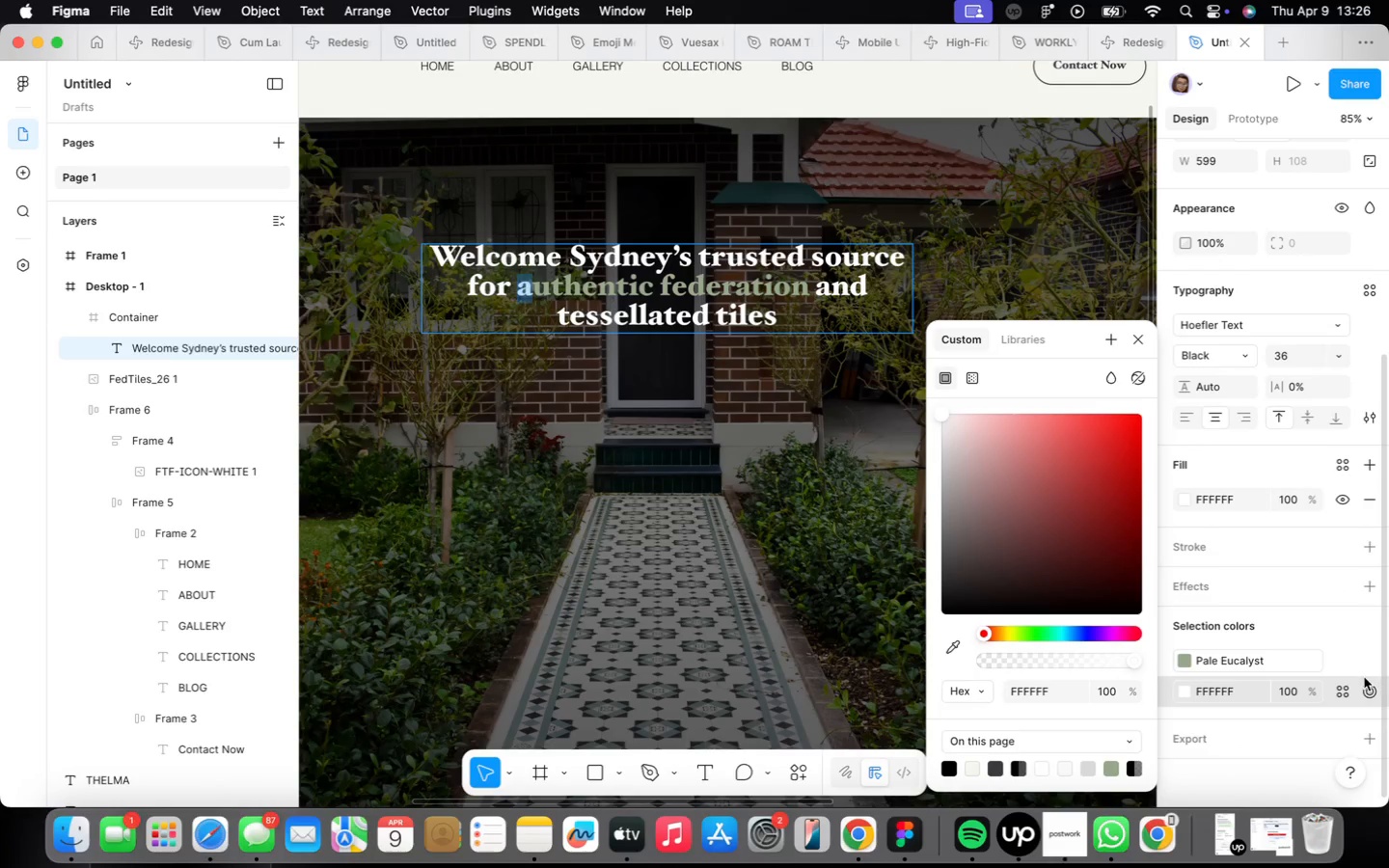 
left_click([1337, 691])
 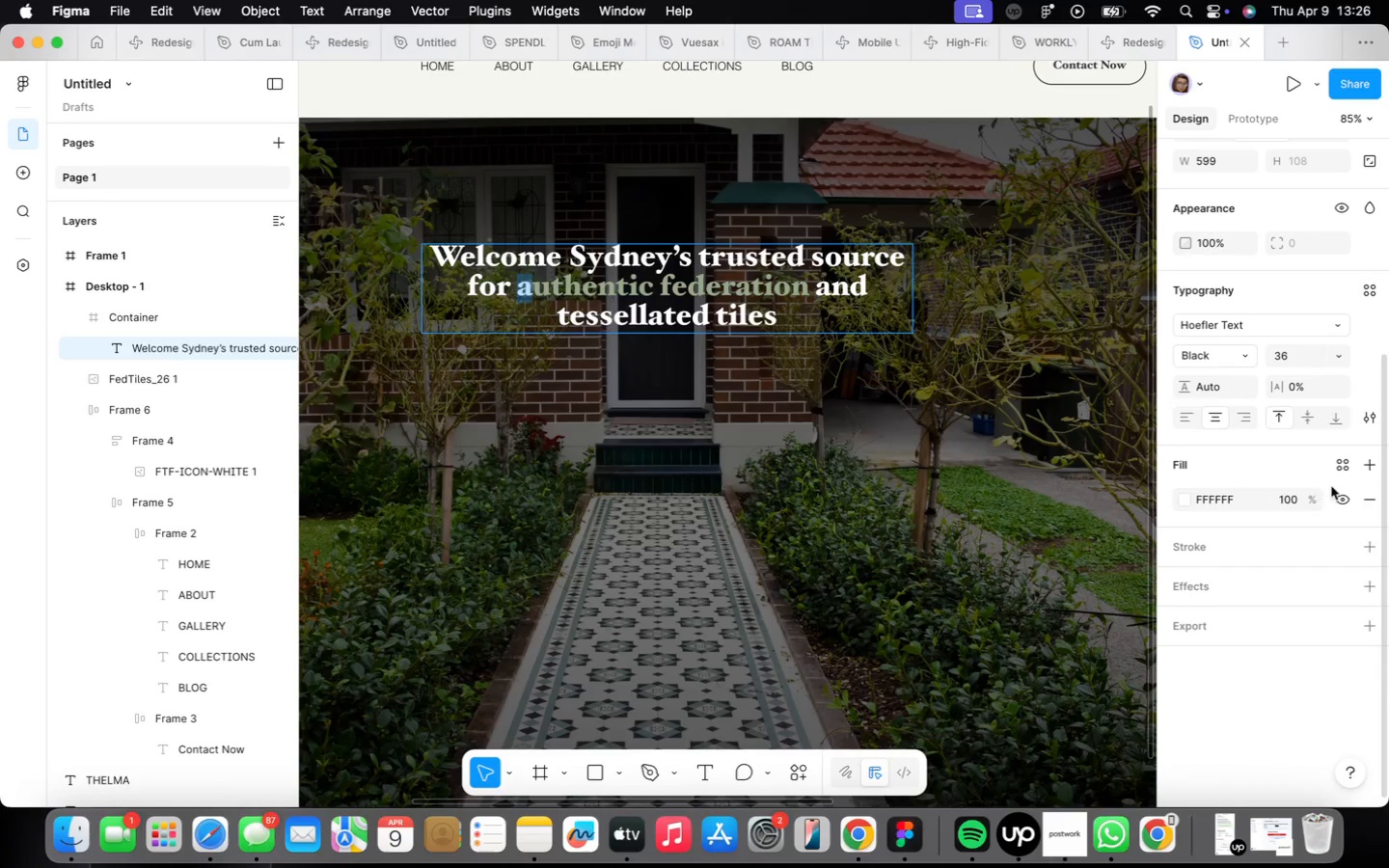 
left_click([1334, 469])
 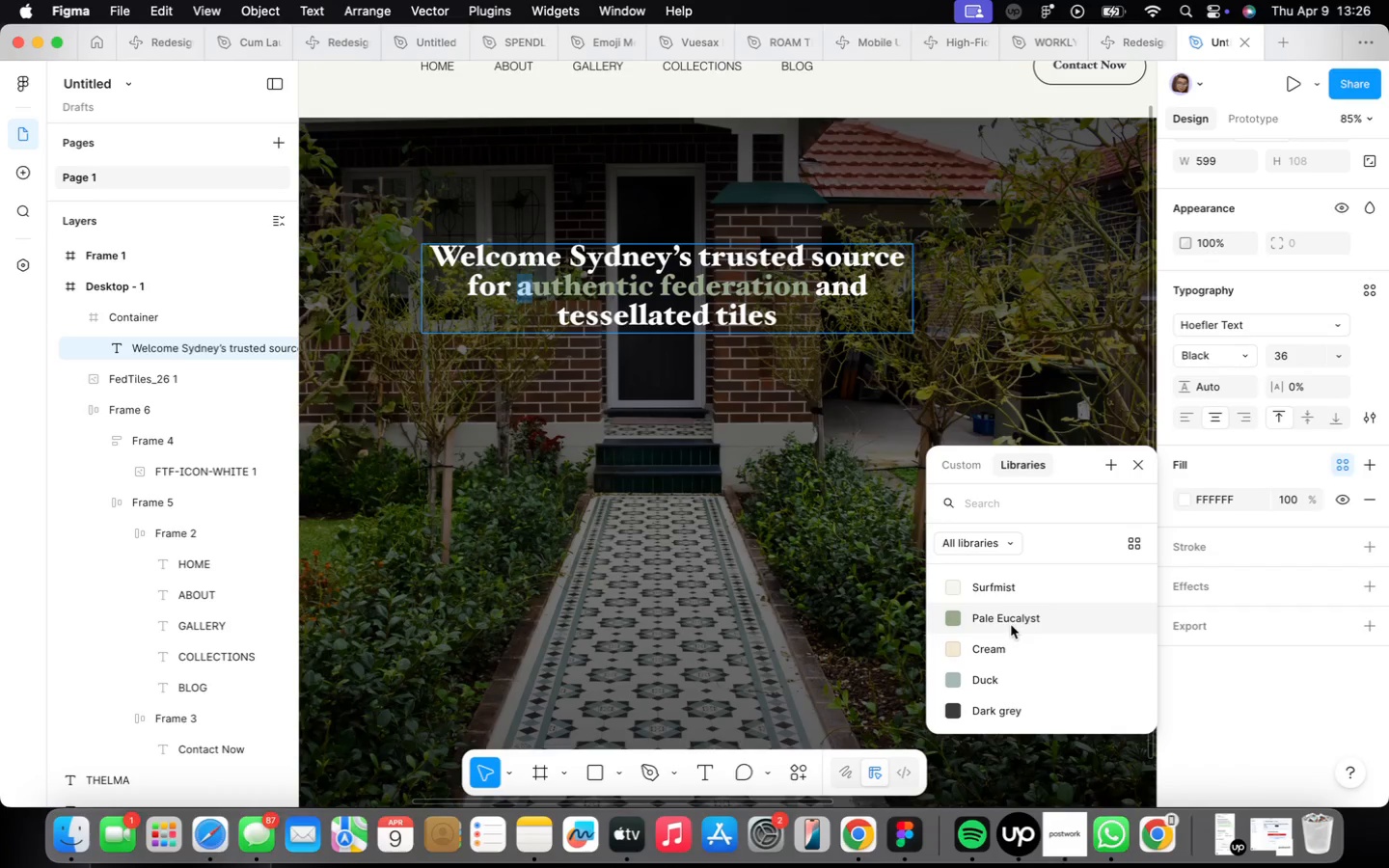 
left_click([1012, 624])
 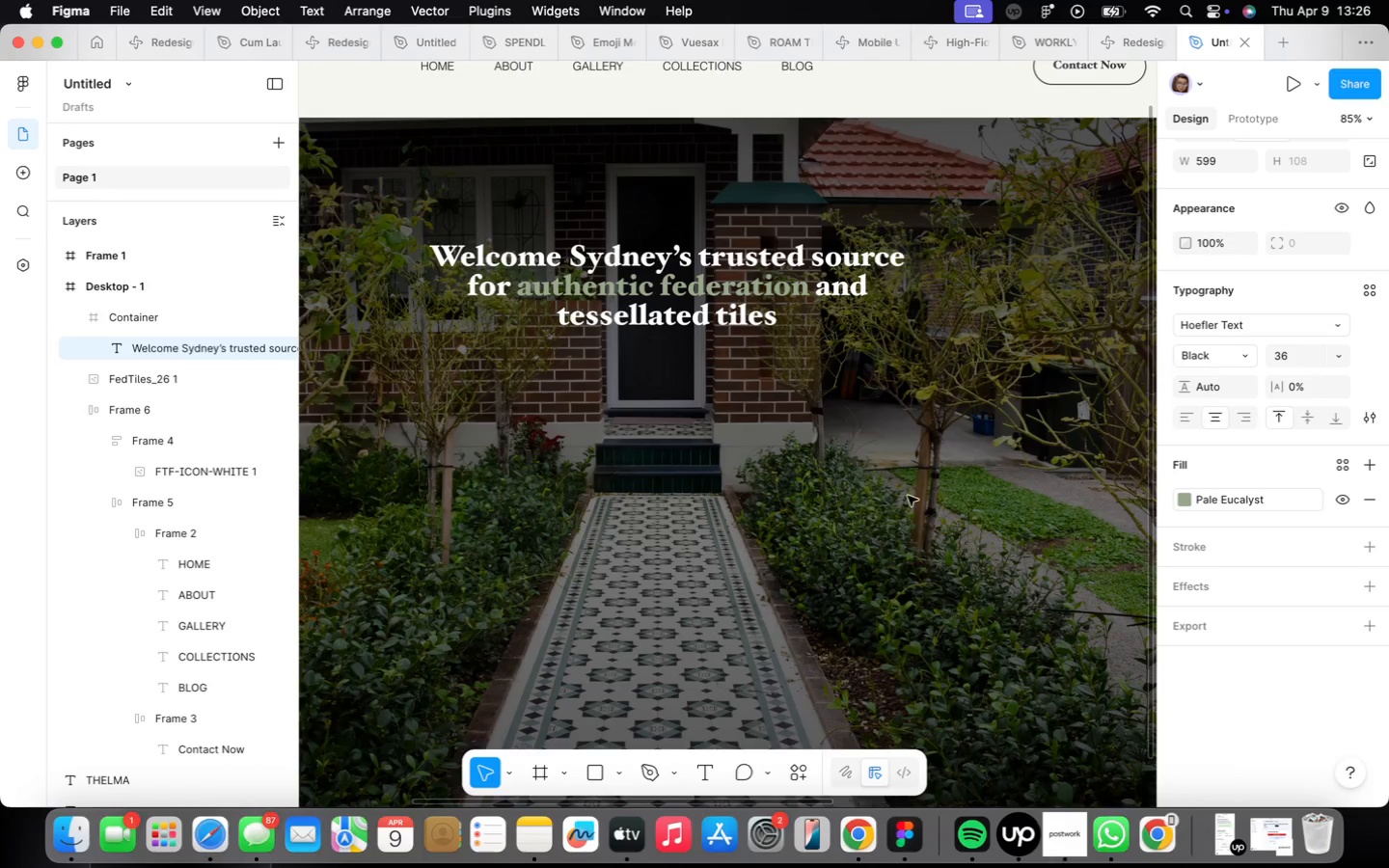 
left_click([858, 483])
 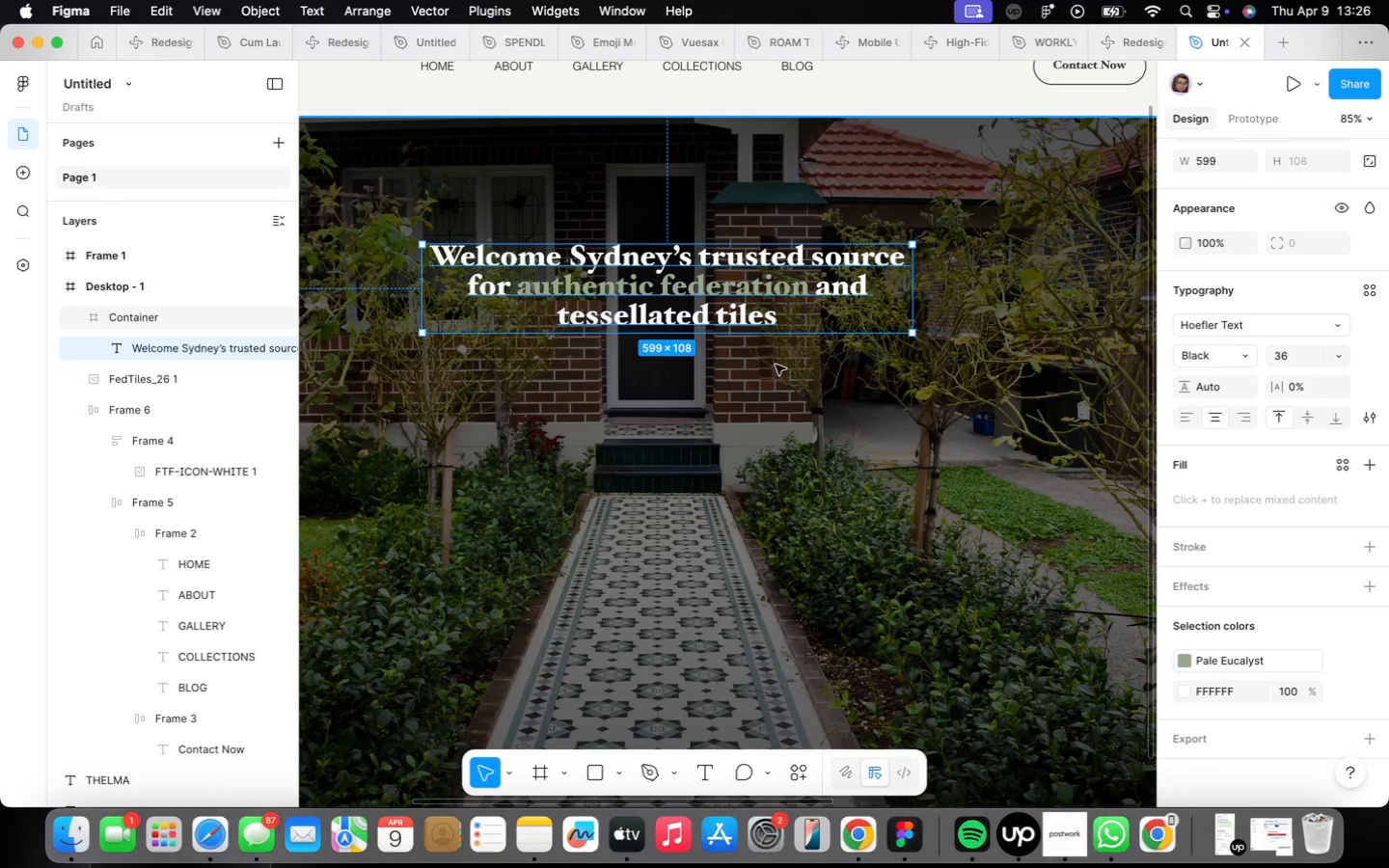 
double_click([744, 327])
 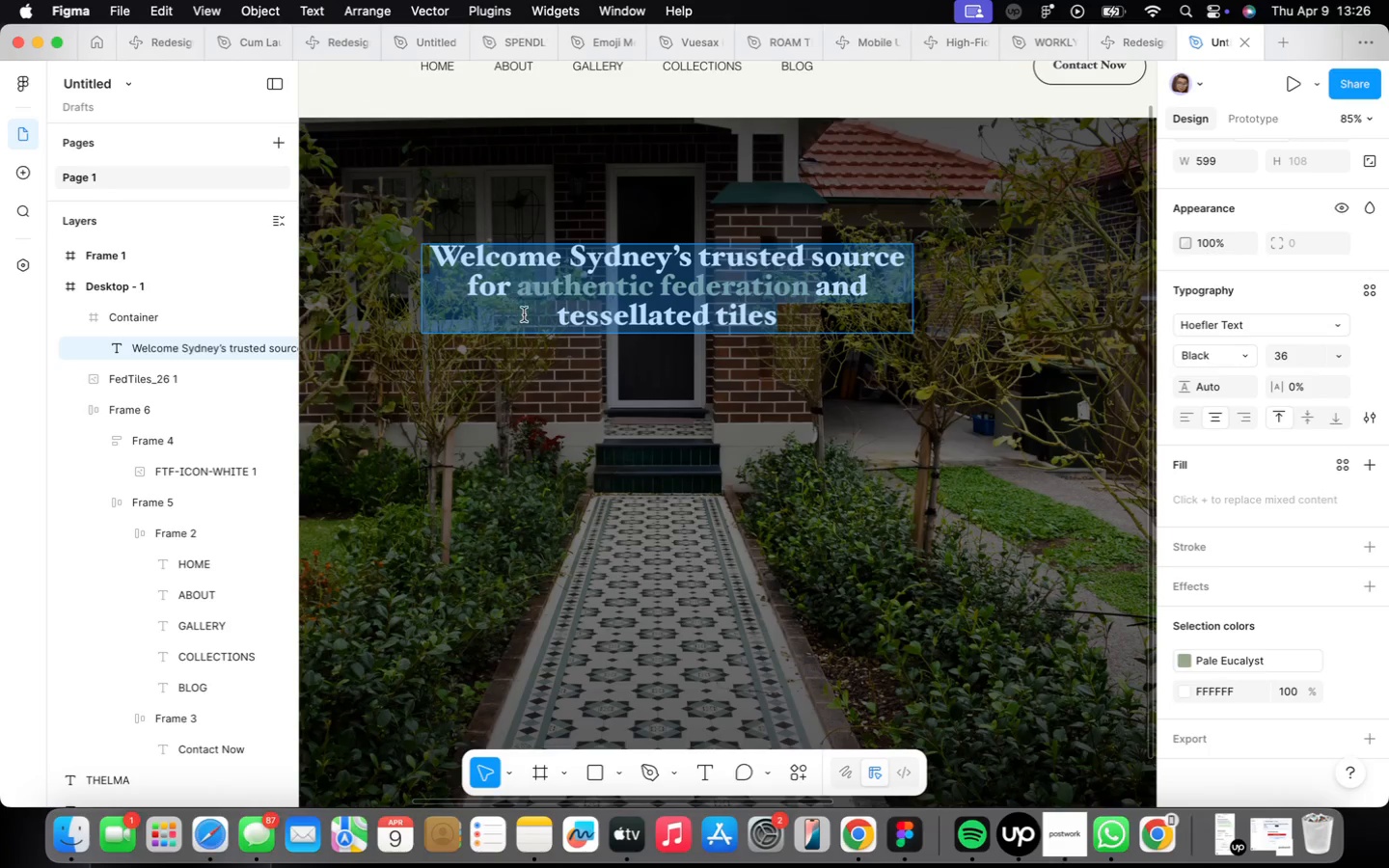 
left_click_drag(start_coordinate=[551, 313], to_coordinate=[776, 323])
 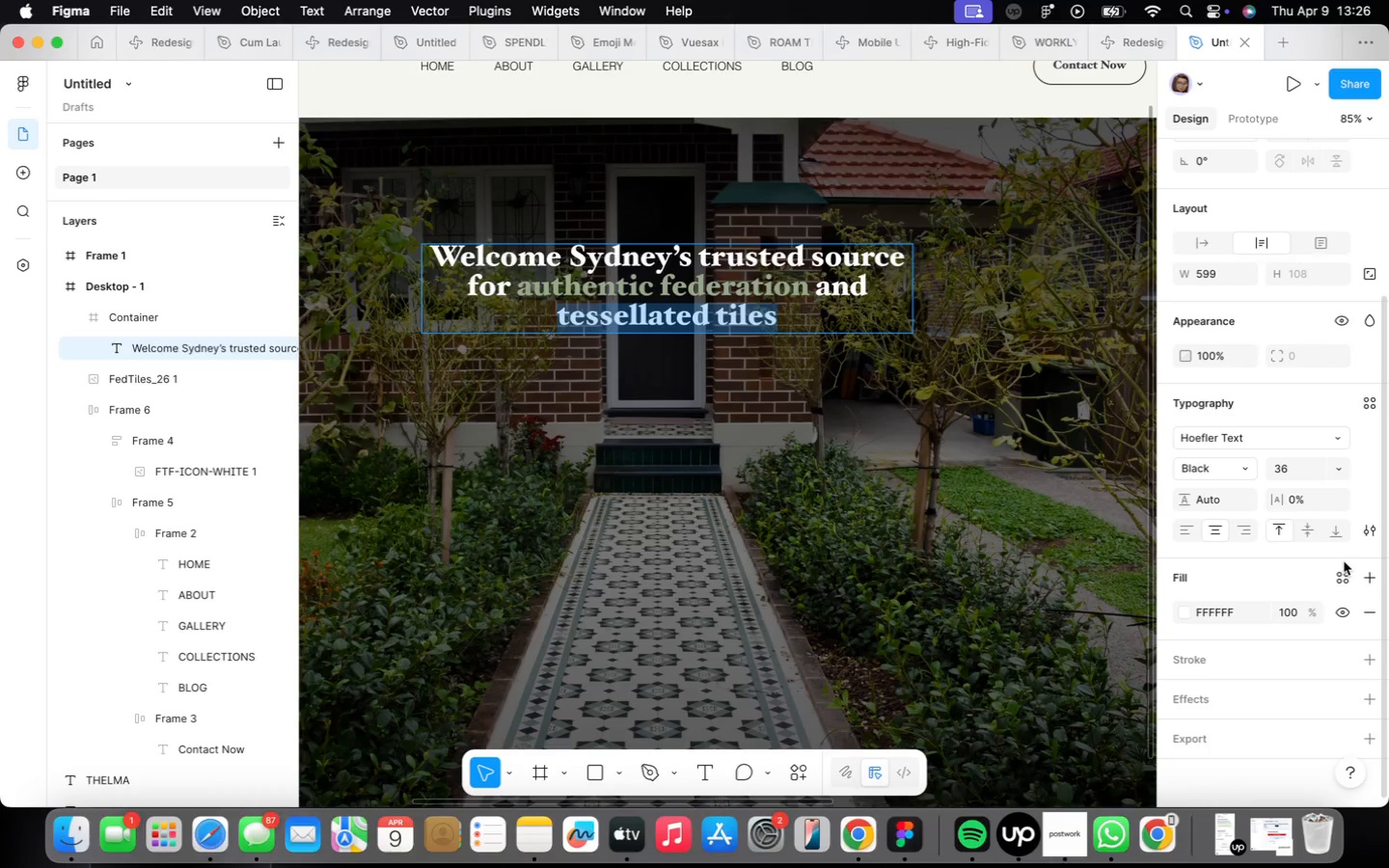 
left_click([1344, 576])
 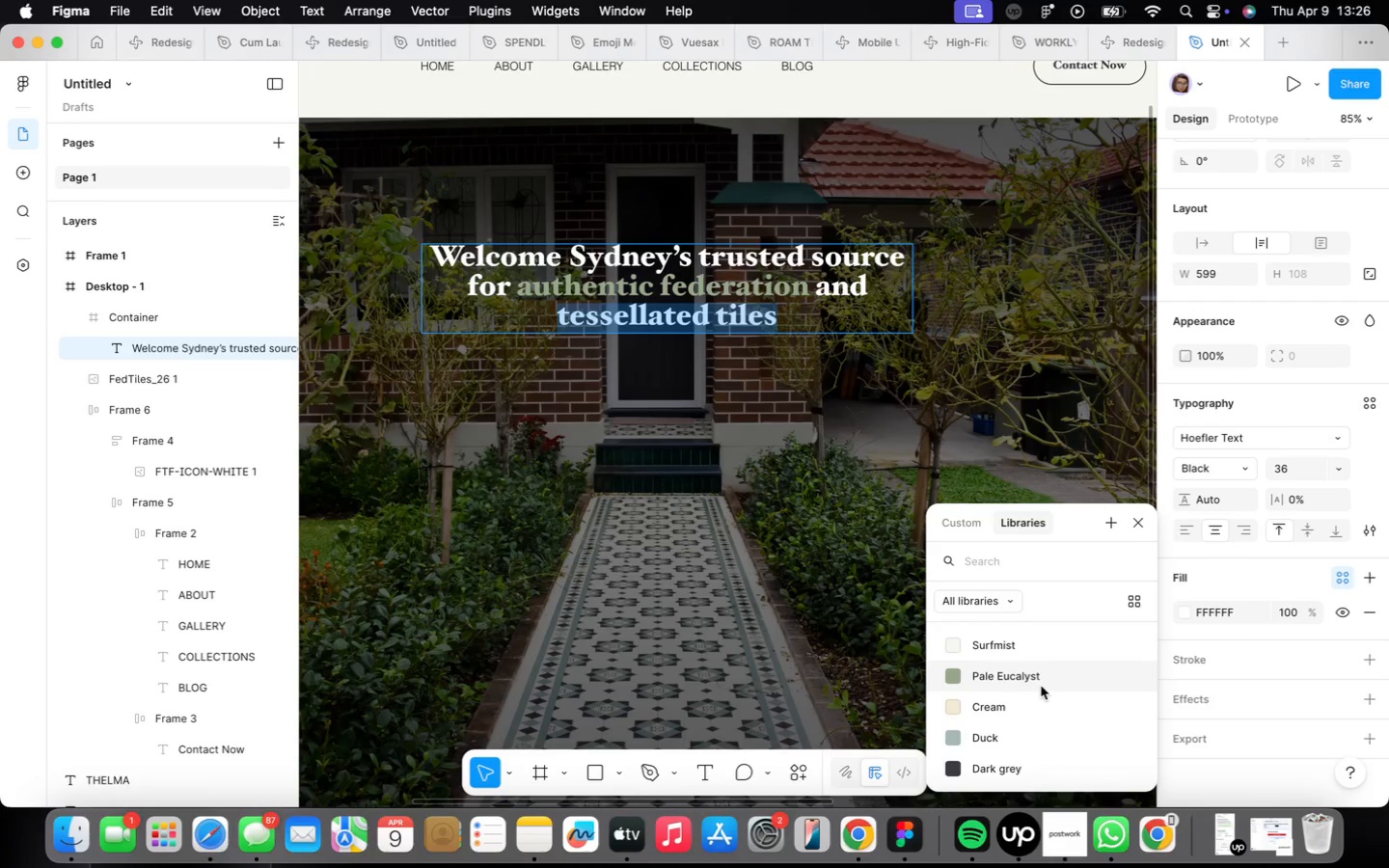 
left_click([1040, 686])
 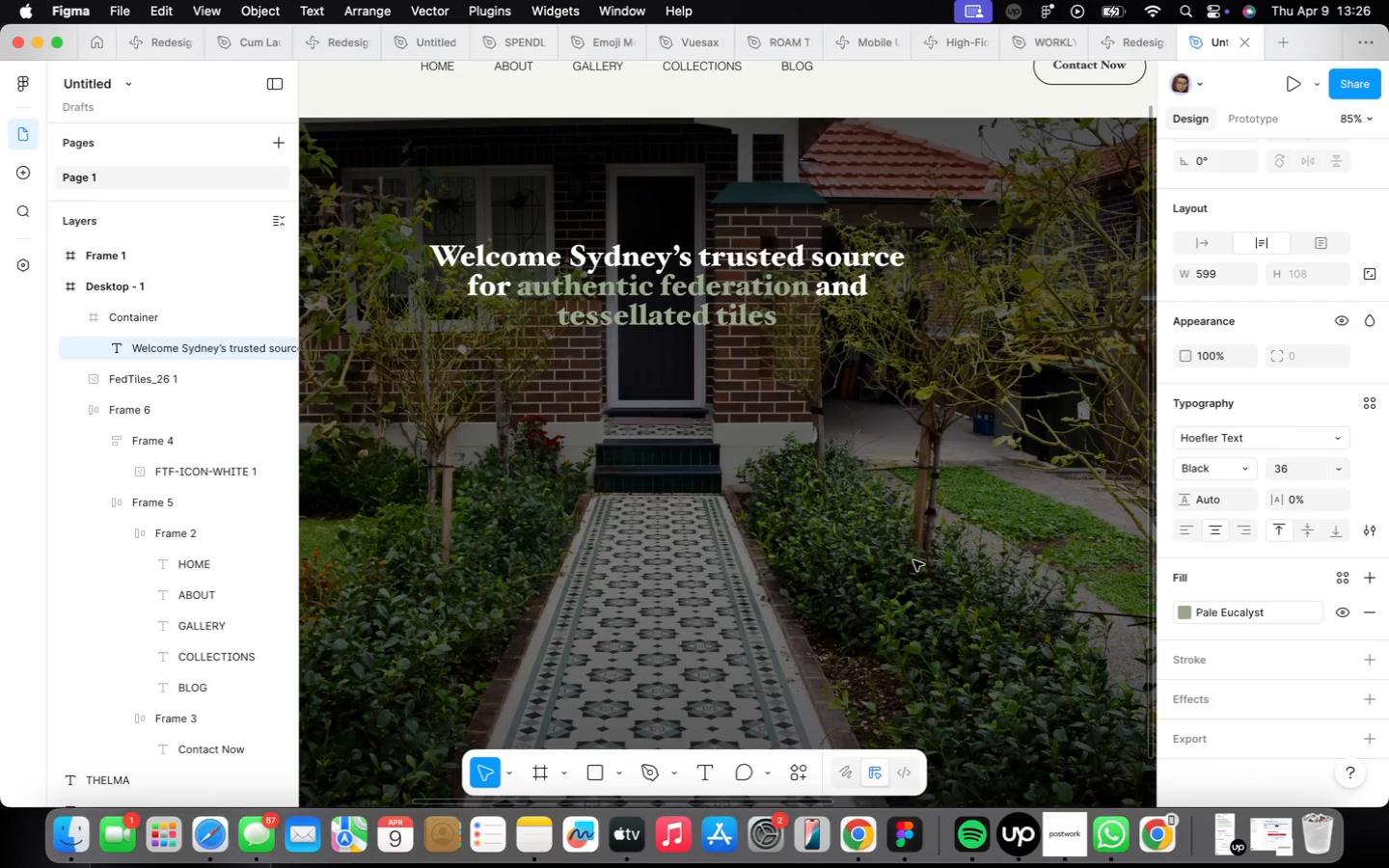 
left_click([859, 522])
 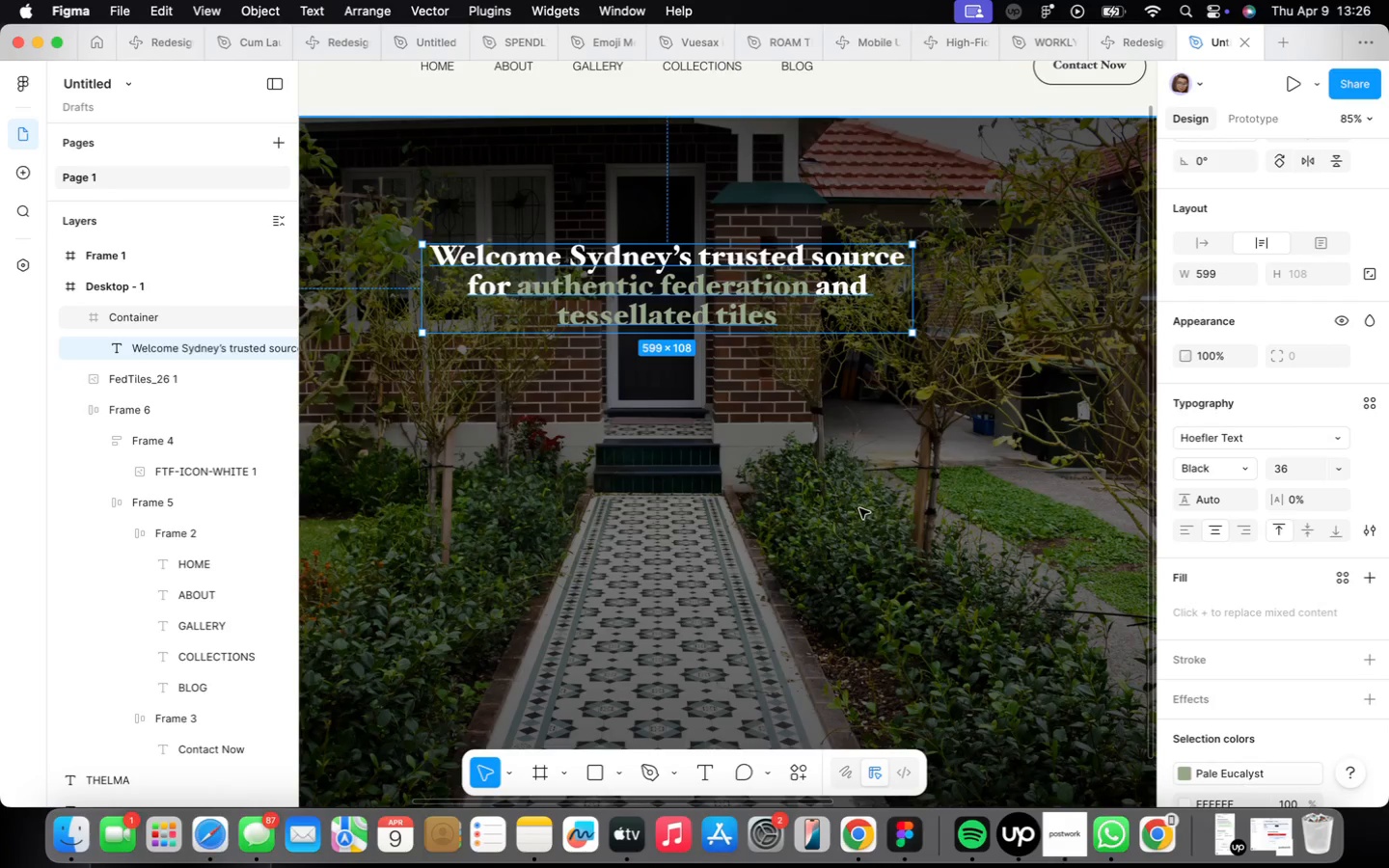 
left_click([860, 508])
 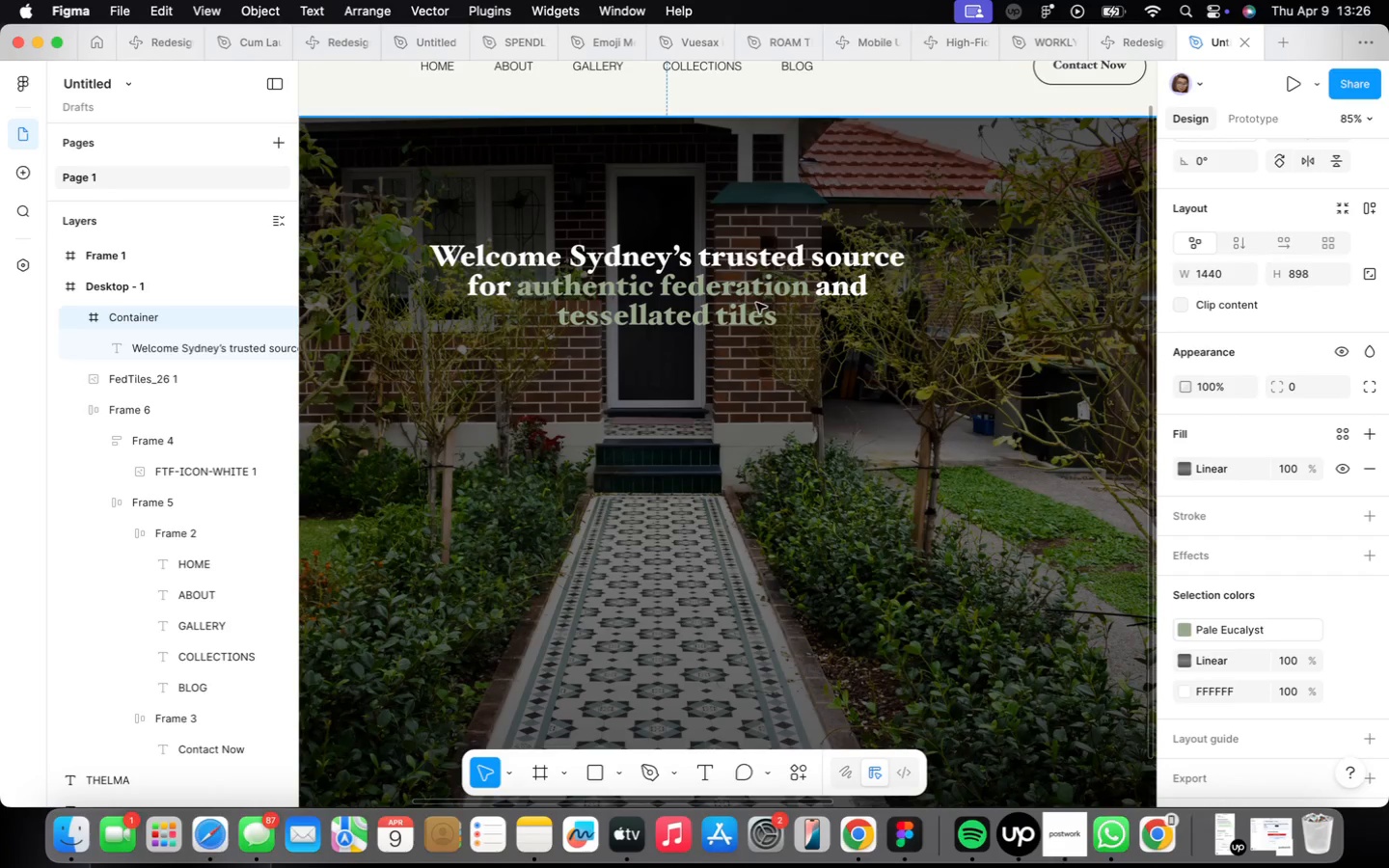 
left_click([730, 334])
 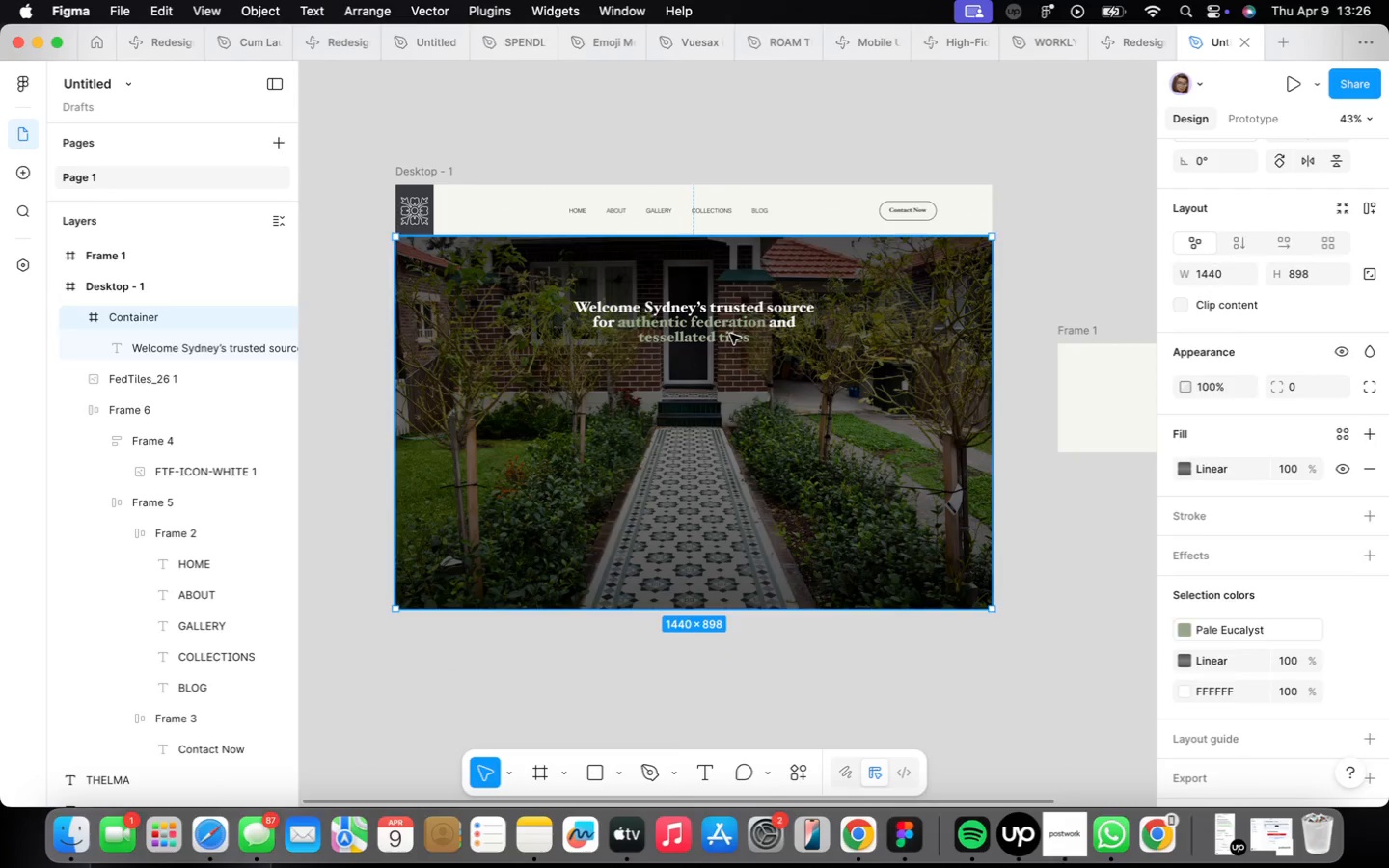 
scroll: coordinate [722, 359], scroll_direction: down, amount: 8.0
 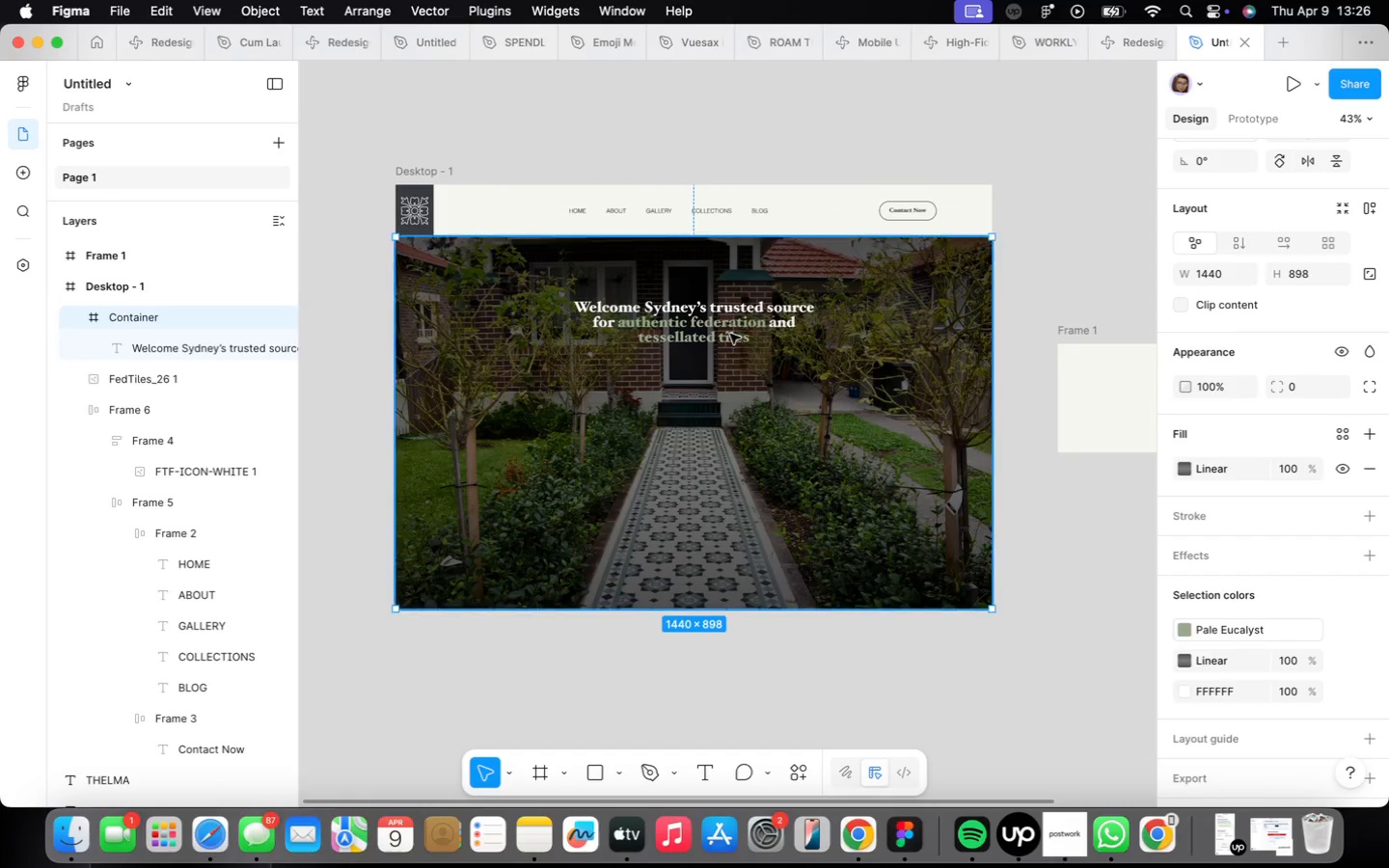 
double_click([730, 334])
 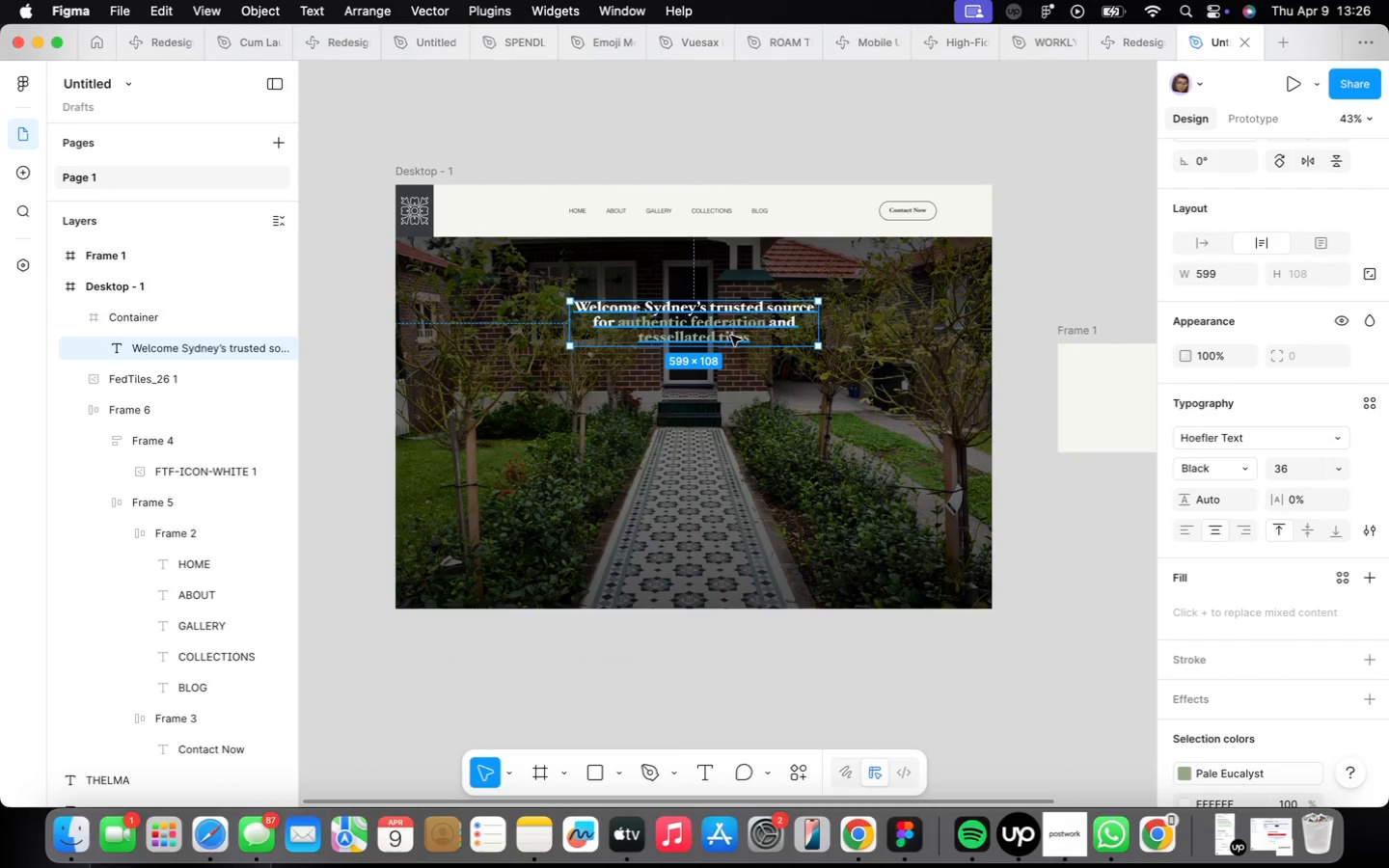 
scroll: coordinate [731, 336], scroll_direction: up, amount: 5.0
 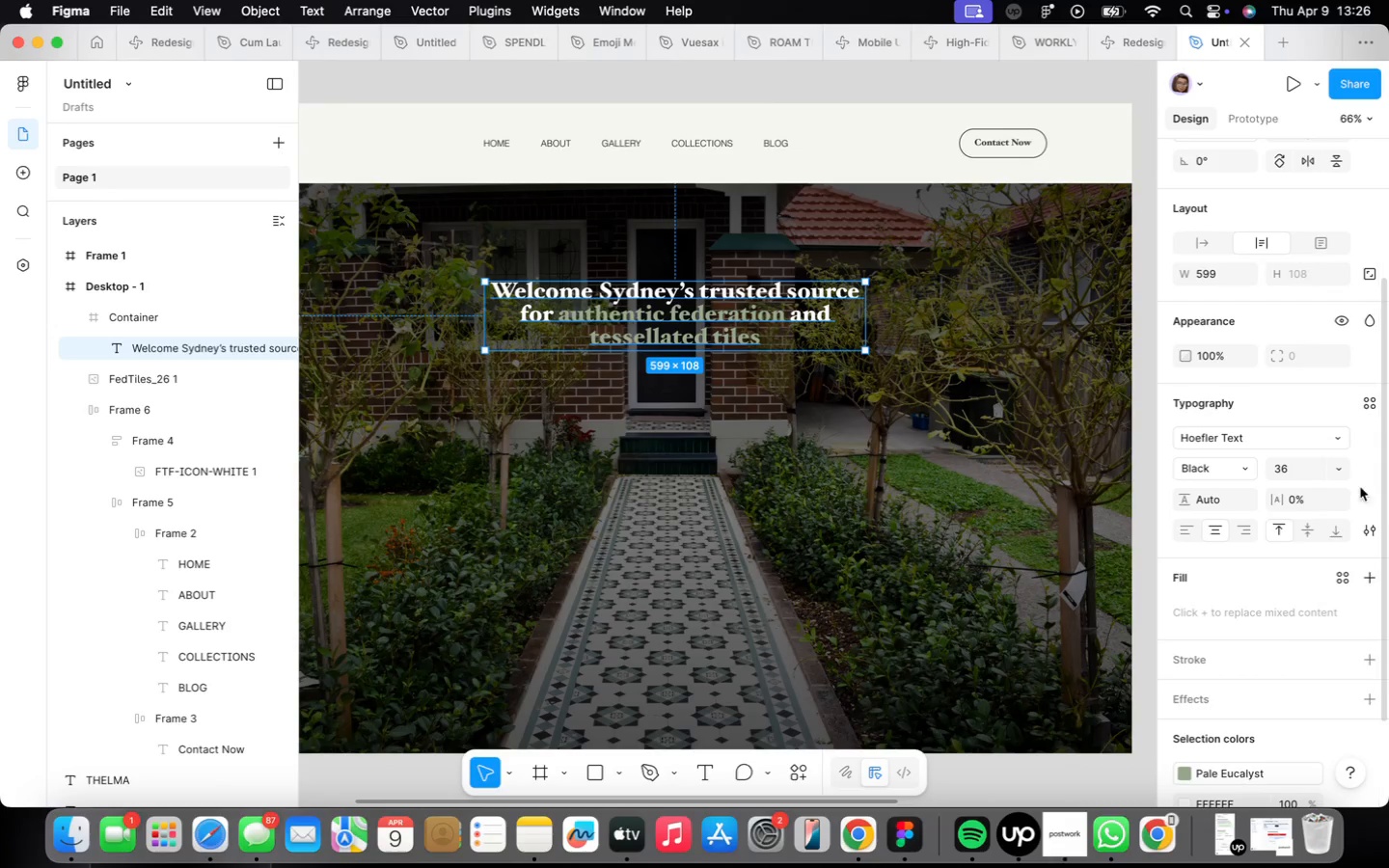 
left_click([1338, 462])
 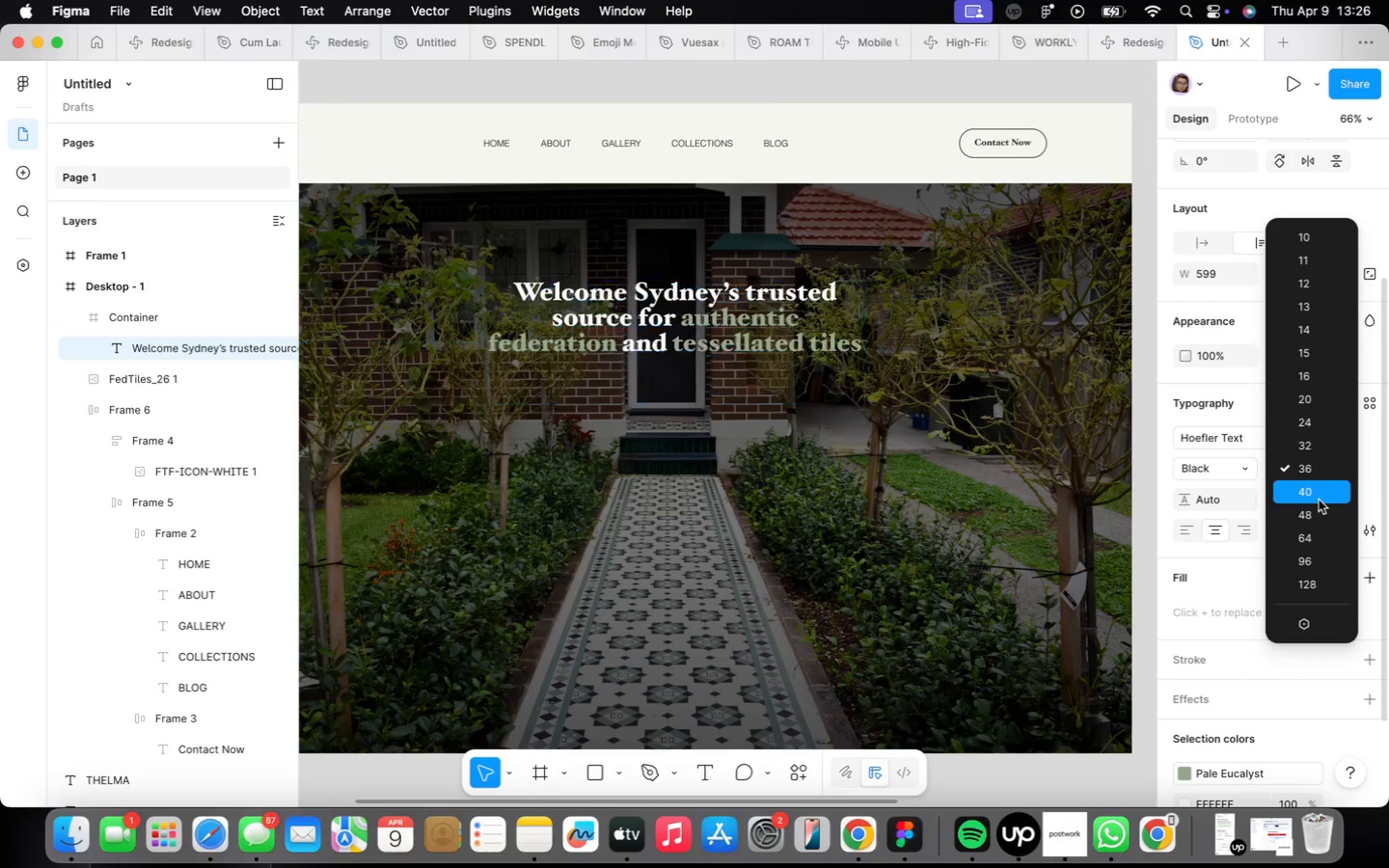 
left_click([1321, 506])
 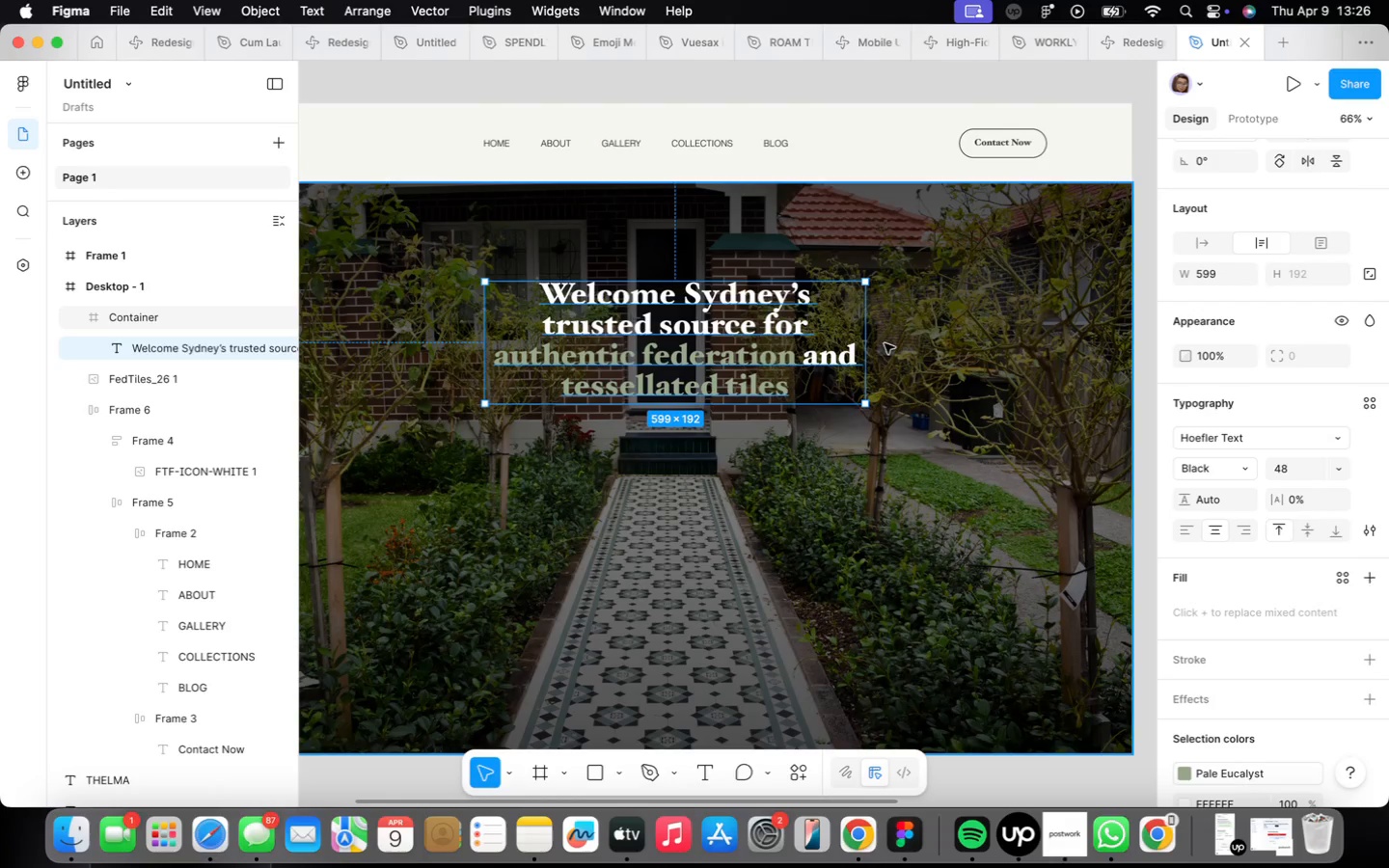 
left_click_drag(start_coordinate=[866, 344], to_coordinate=[900, 343])
 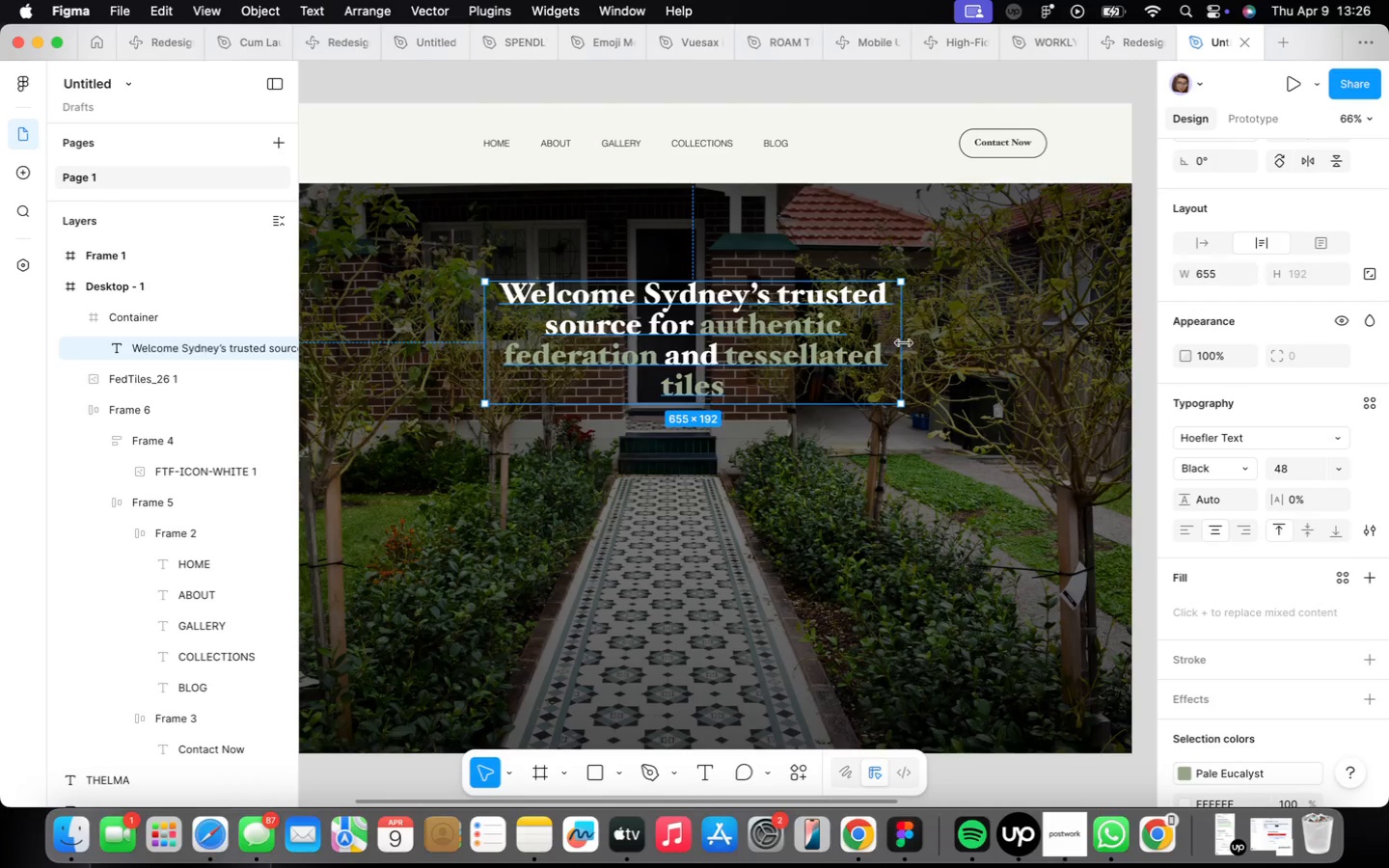 
left_click_drag(start_coordinate=[927, 340], to_coordinate=[933, 340])
 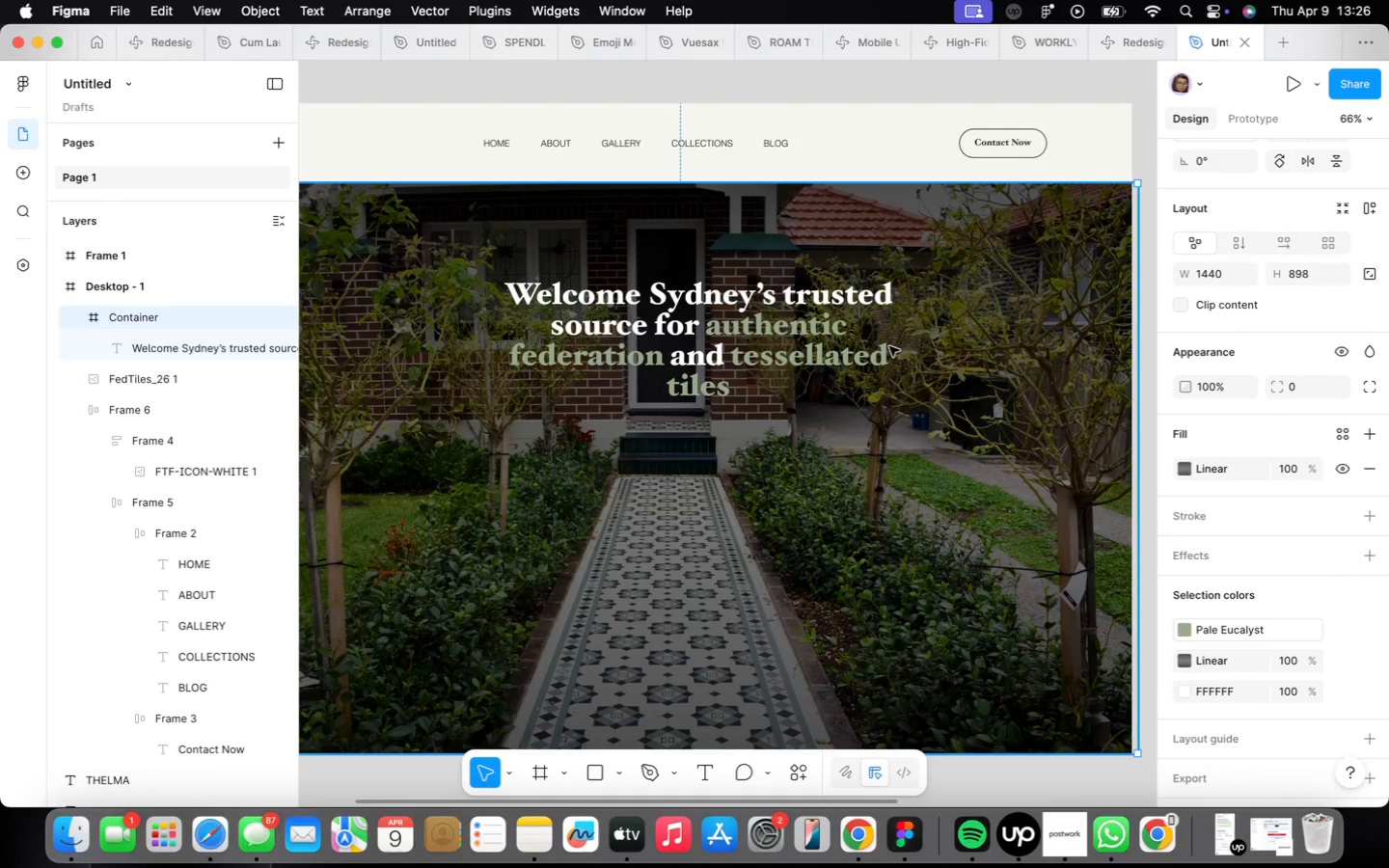 
double_click([846, 346])
 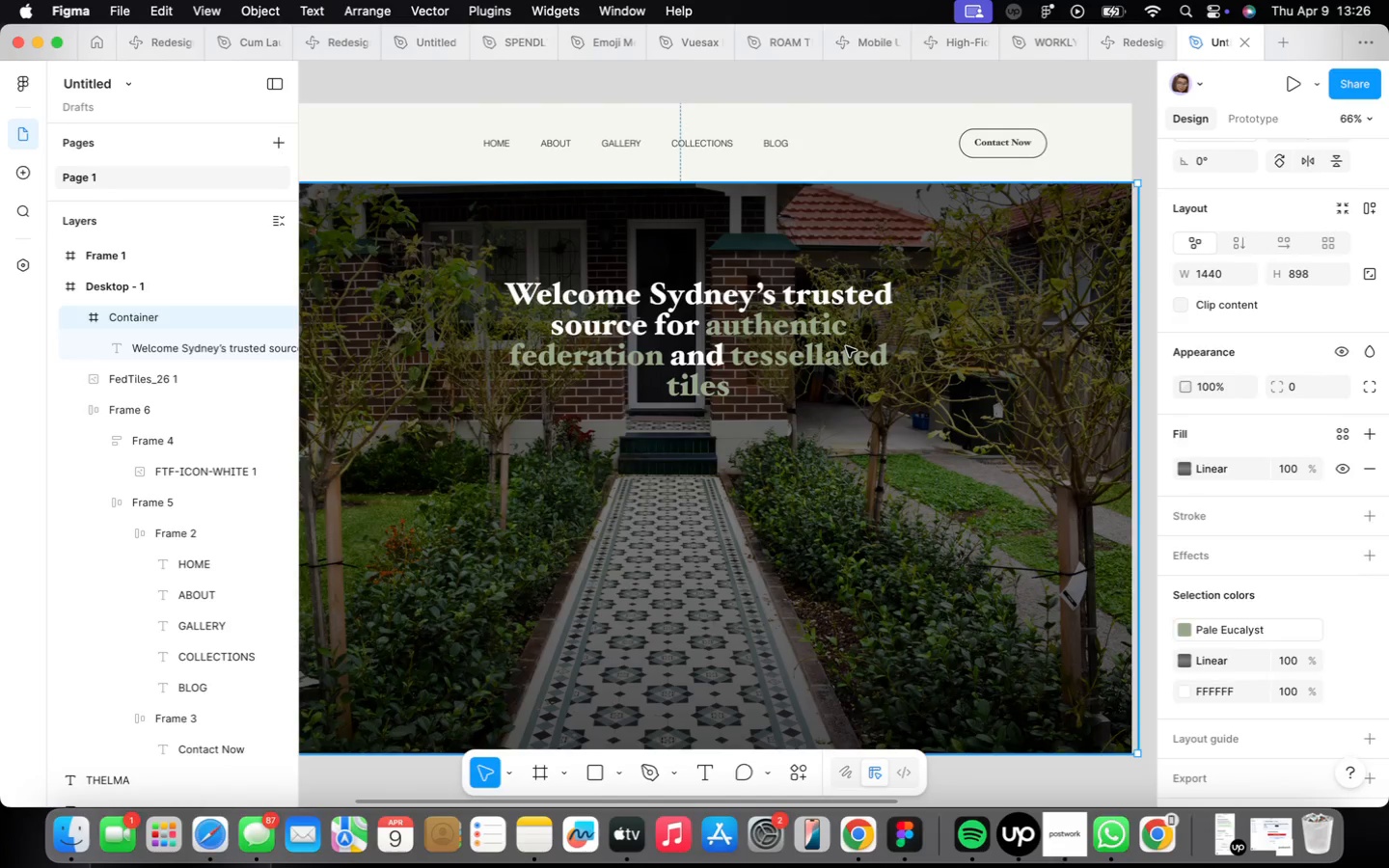 
triple_click([846, 346])
 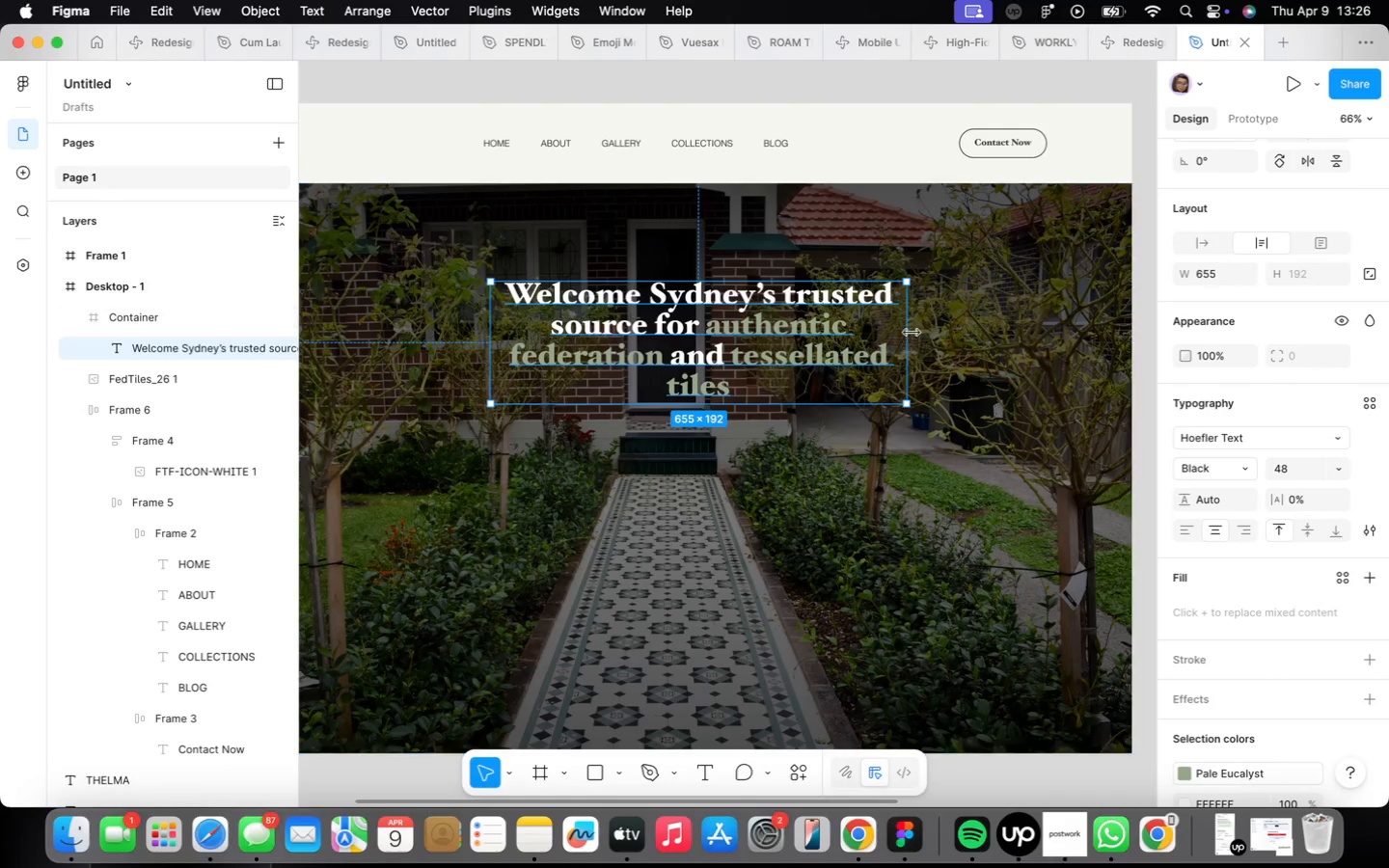 
left_click_drag(start_coordinate=[912, 333], to_coordinate=[972, 330])
 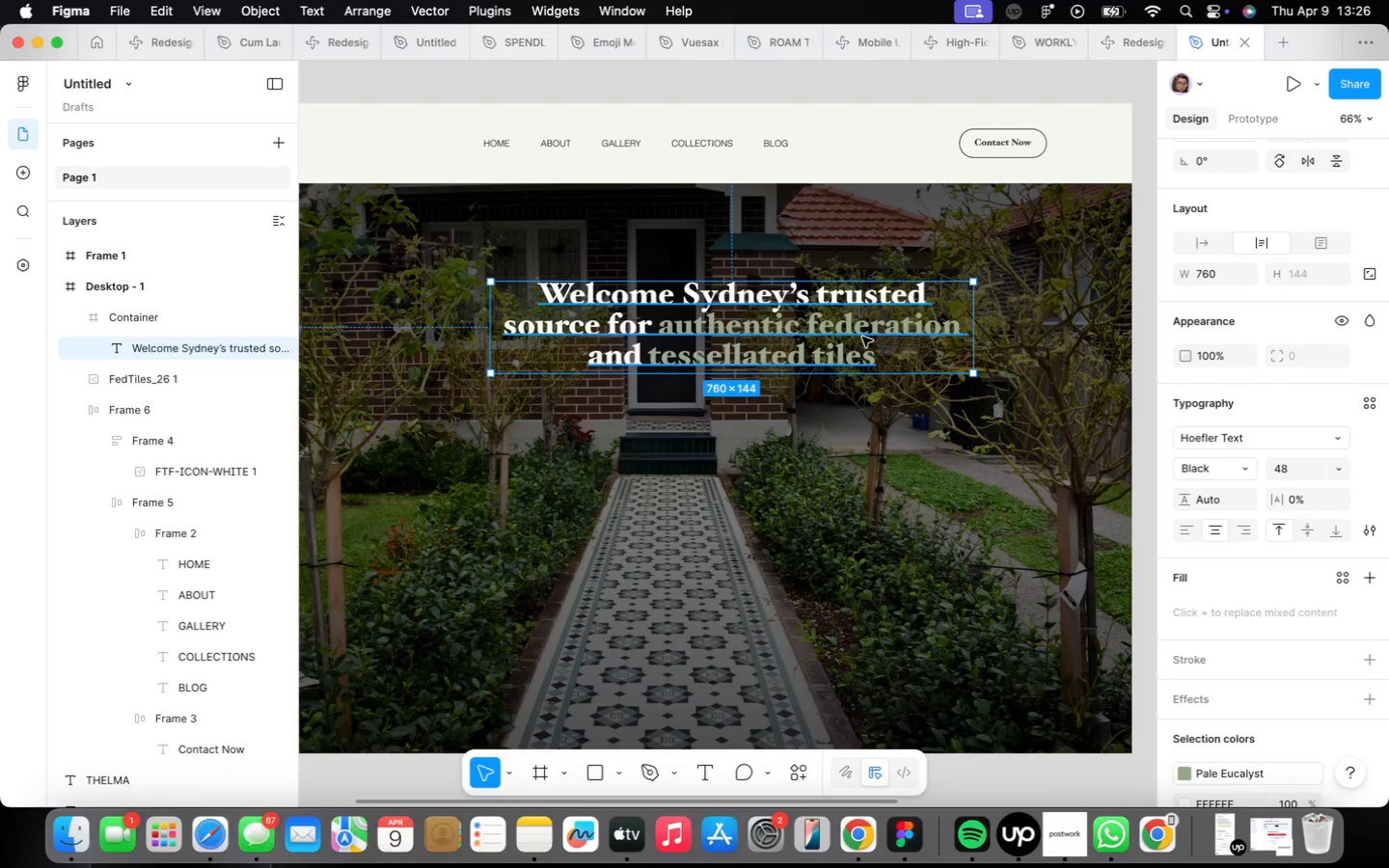 
left_click_drag(start_coordinate=[862, 337], to_coordinate=[794, 321])
 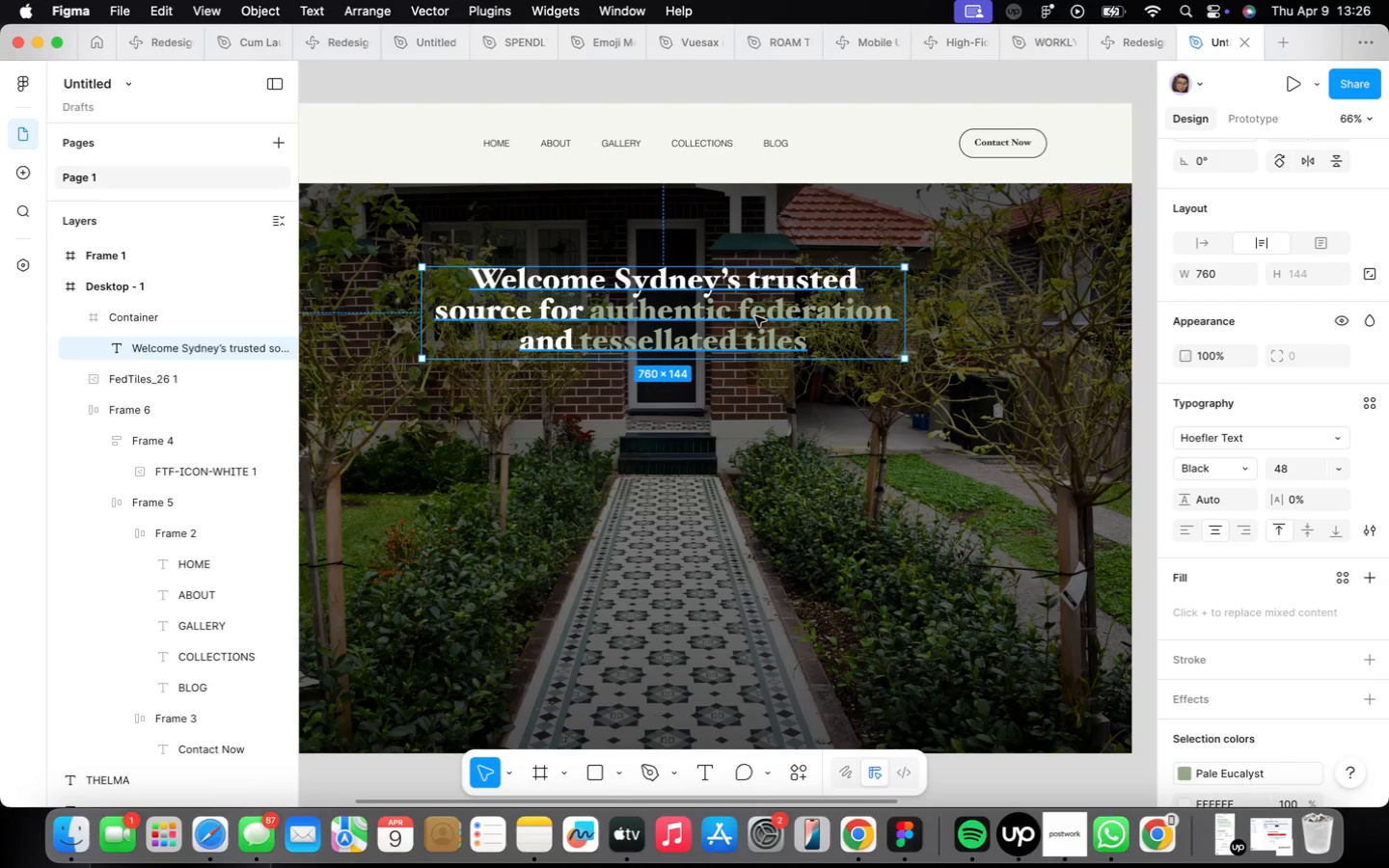 
hold_key(key=OptionLeft, duration=0.73)
left_click_drag(start_coordinate=[706, 314], to_coordinate=[704, 470])
 